 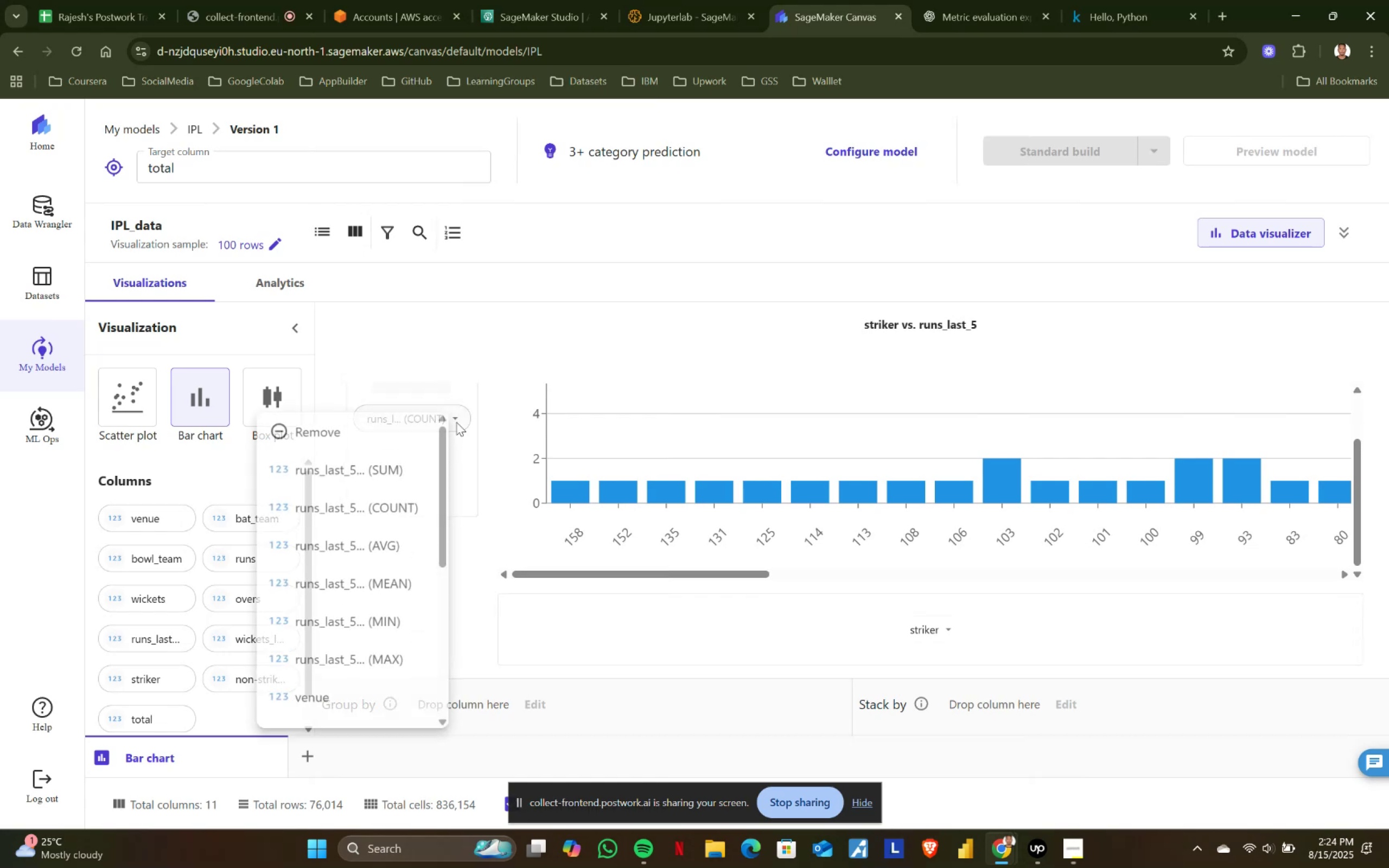 
left_click([395, 547])
 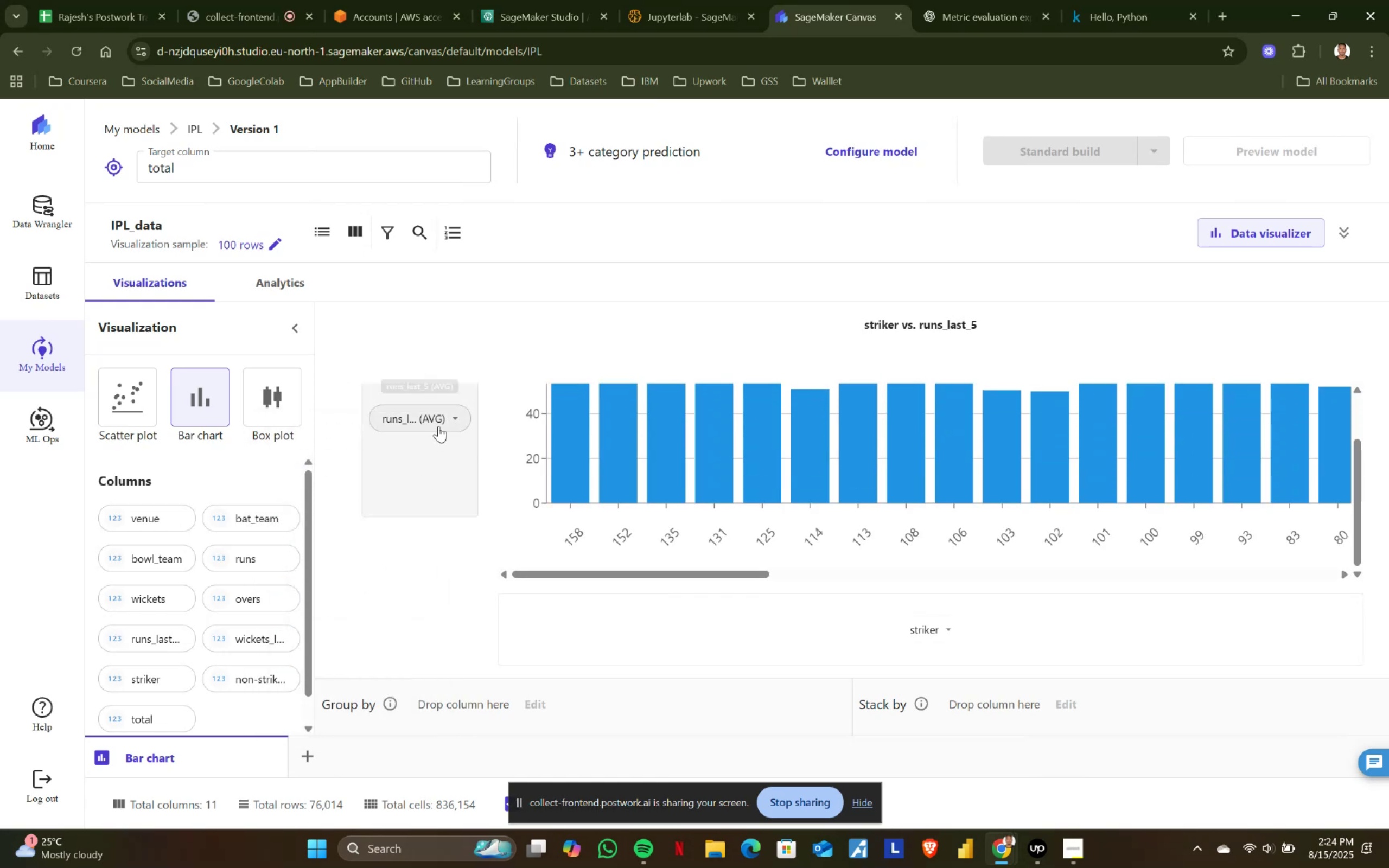 
left_click([453, 419])
 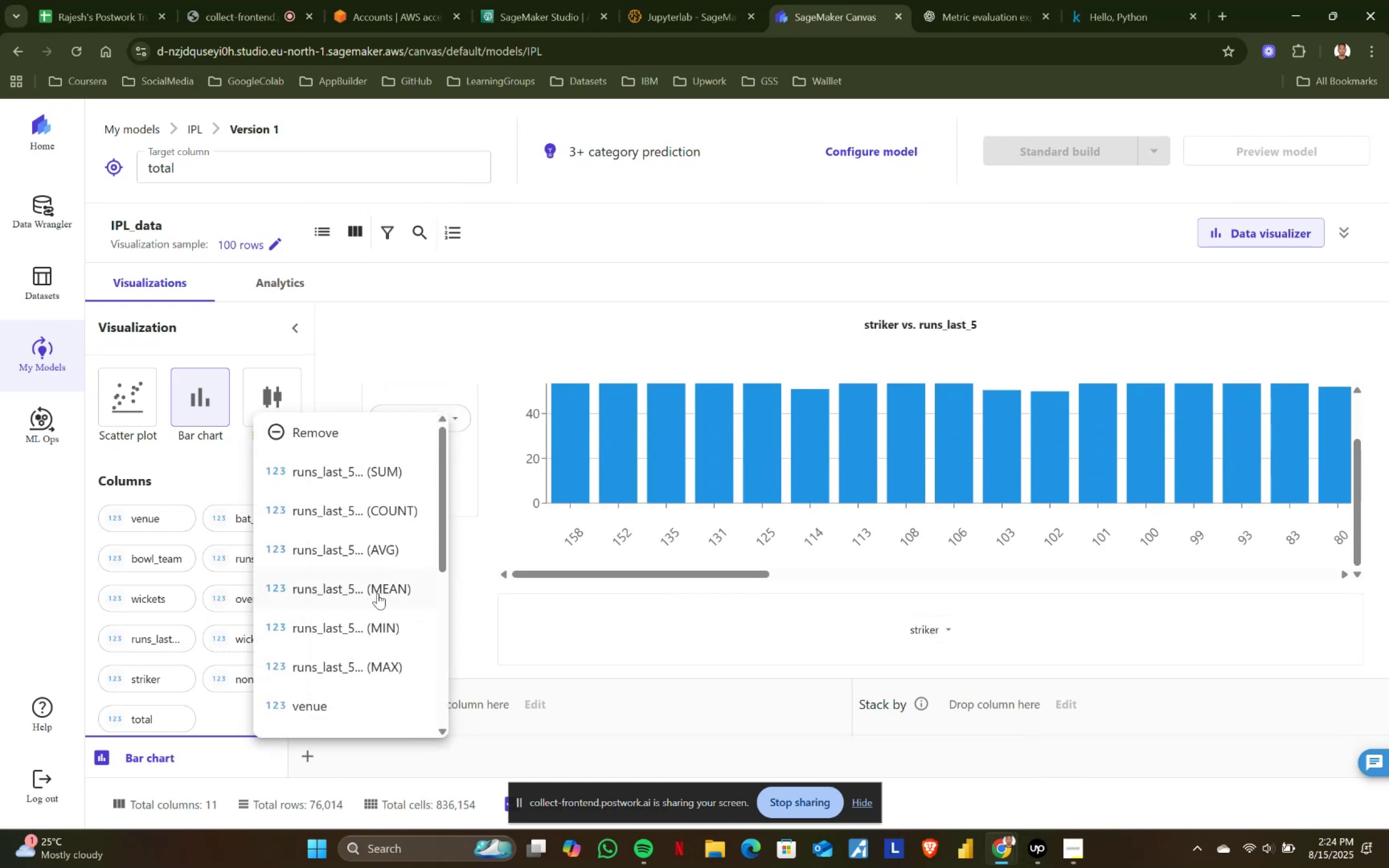 
left_click([378, 593])
 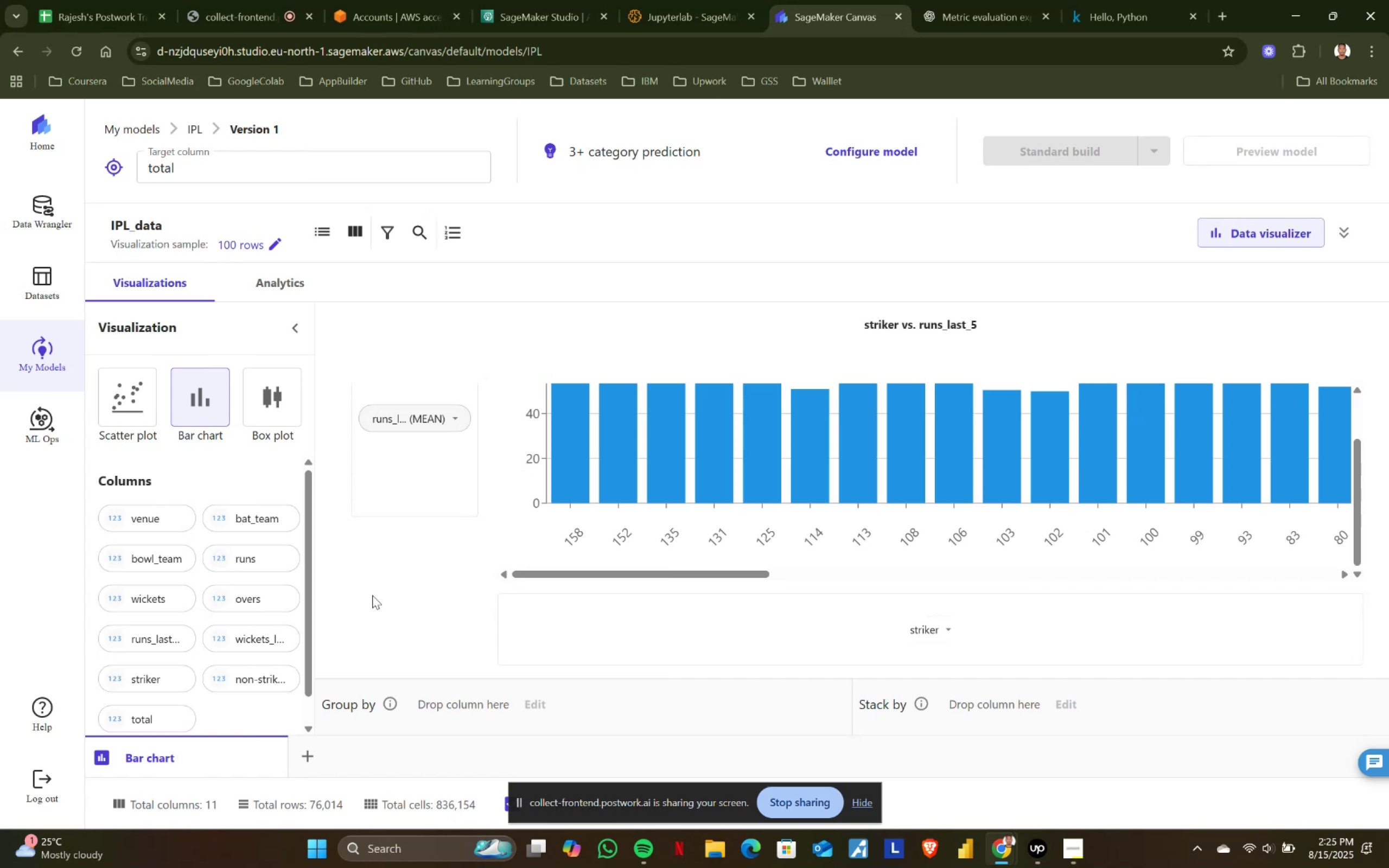 
wait(66.28)
 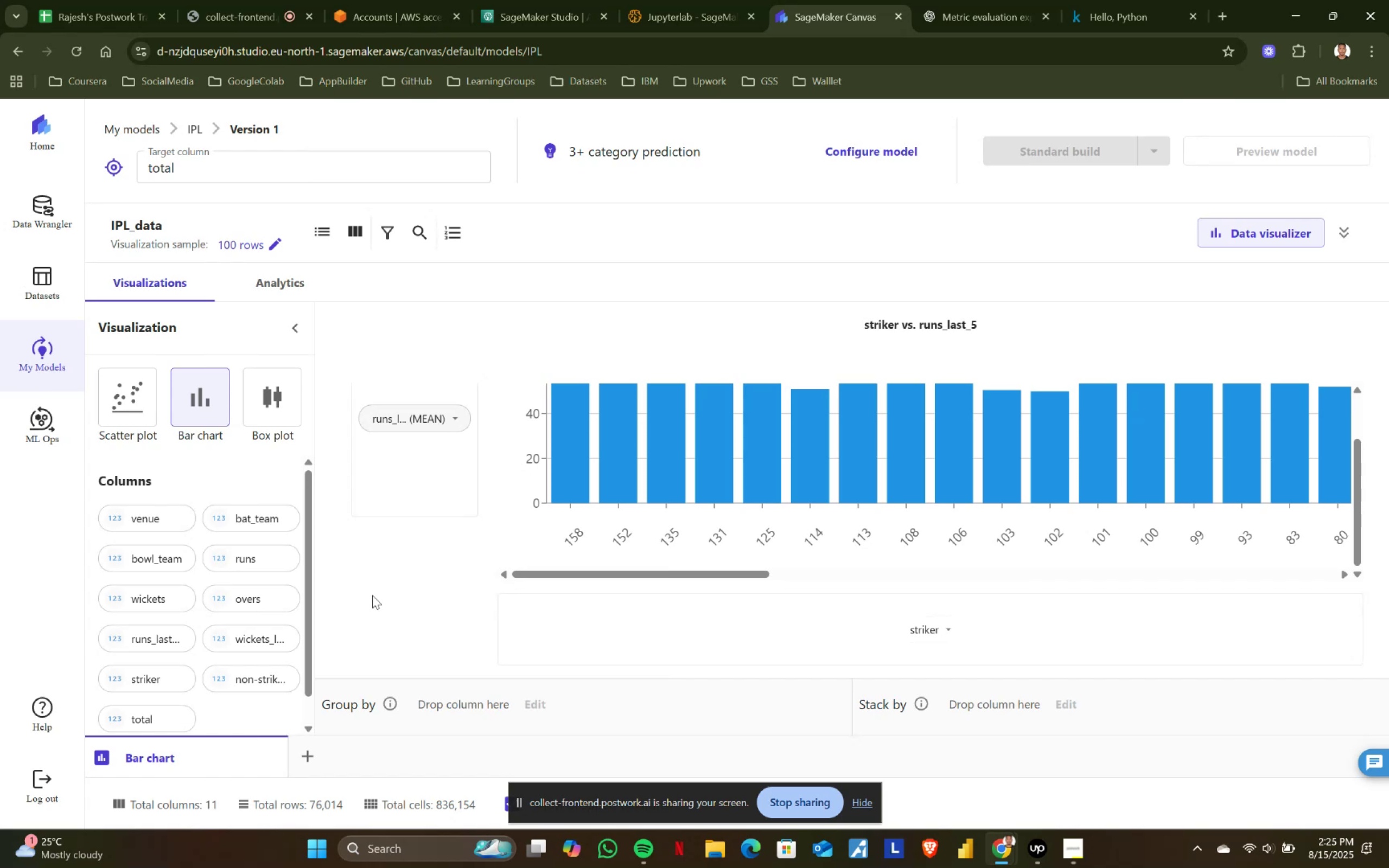 
left_click([280, 0])
 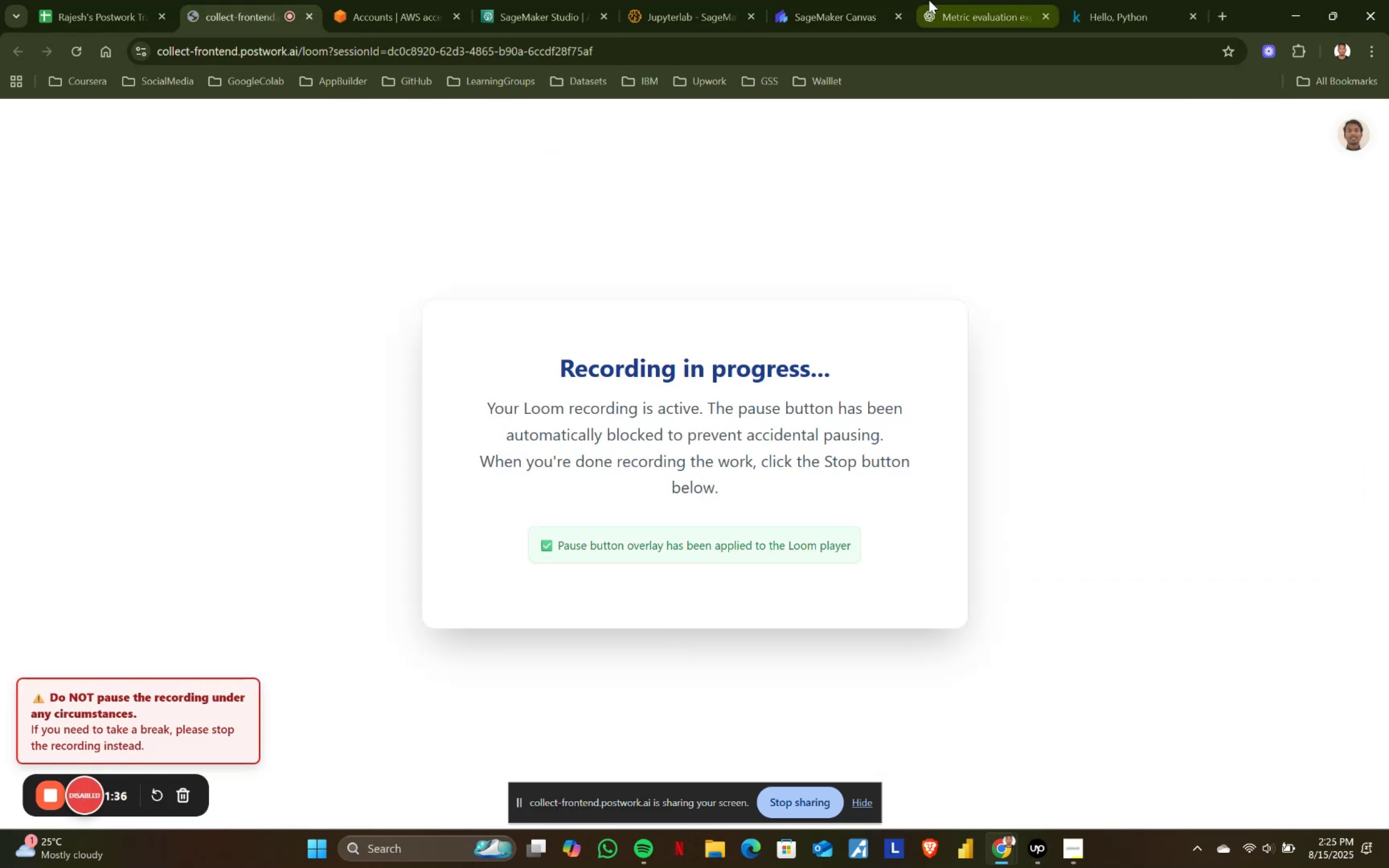 
left_click([843, 0])
 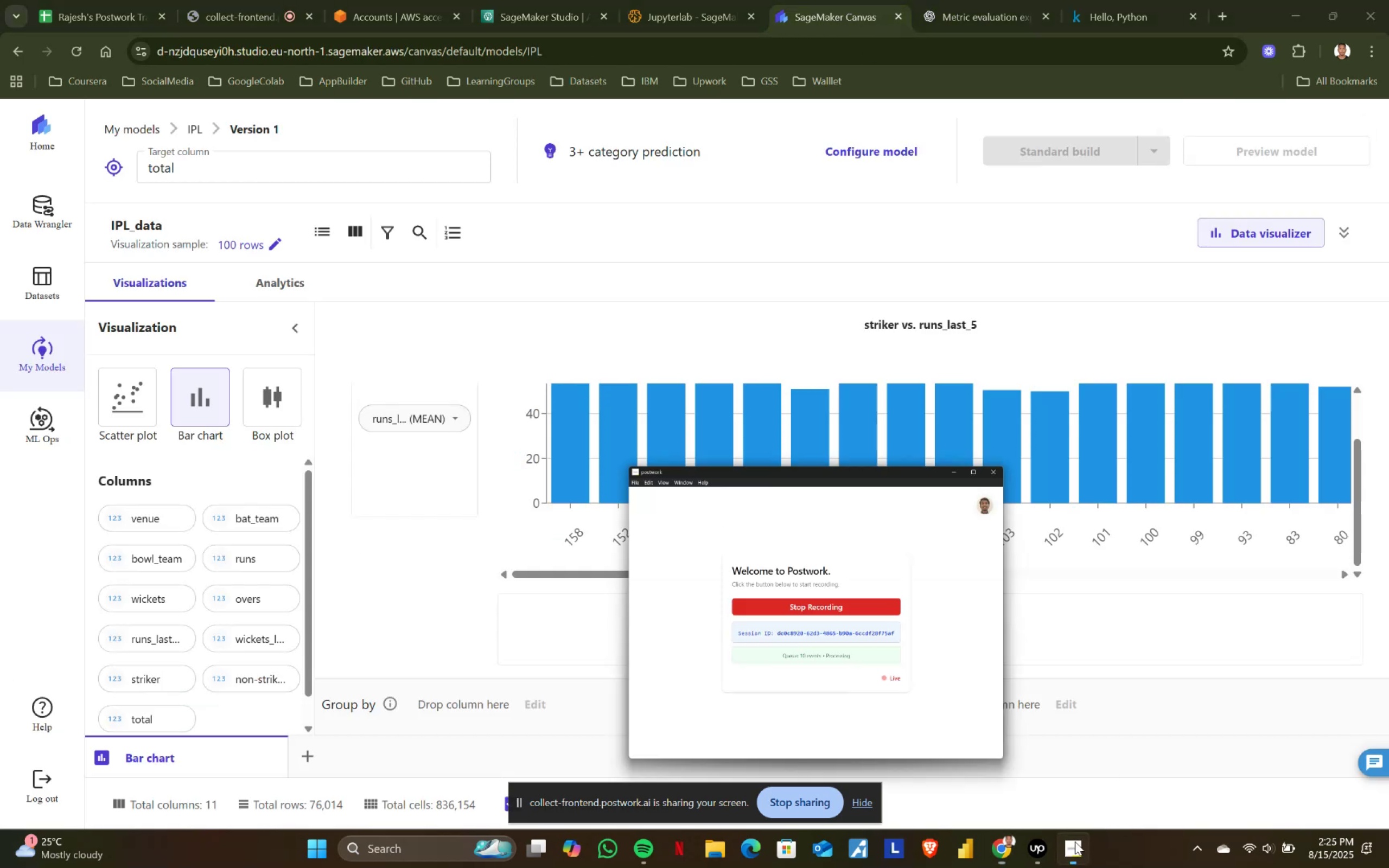 
double_click([1075, 841])
 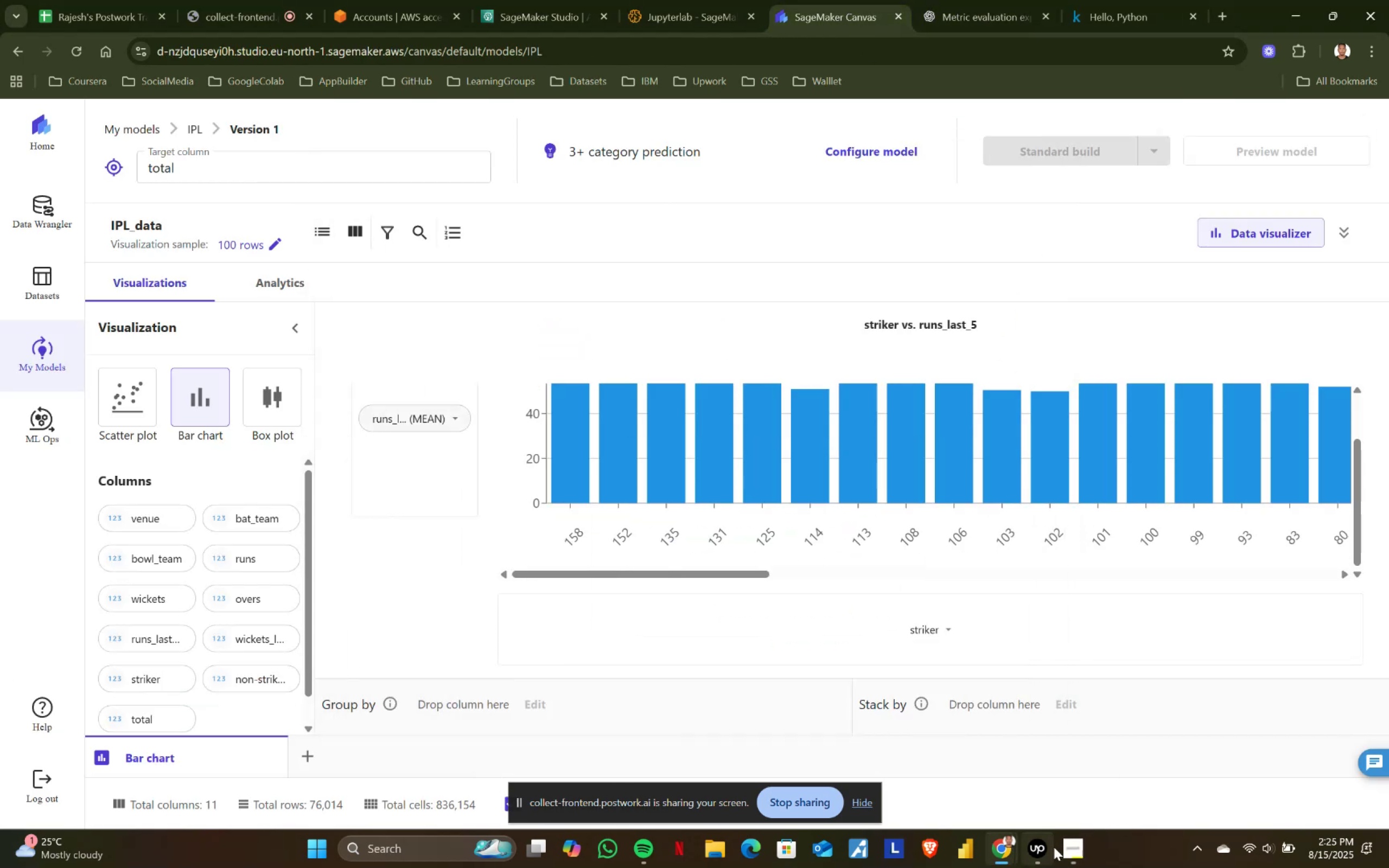 
left_click([1044, 846])
 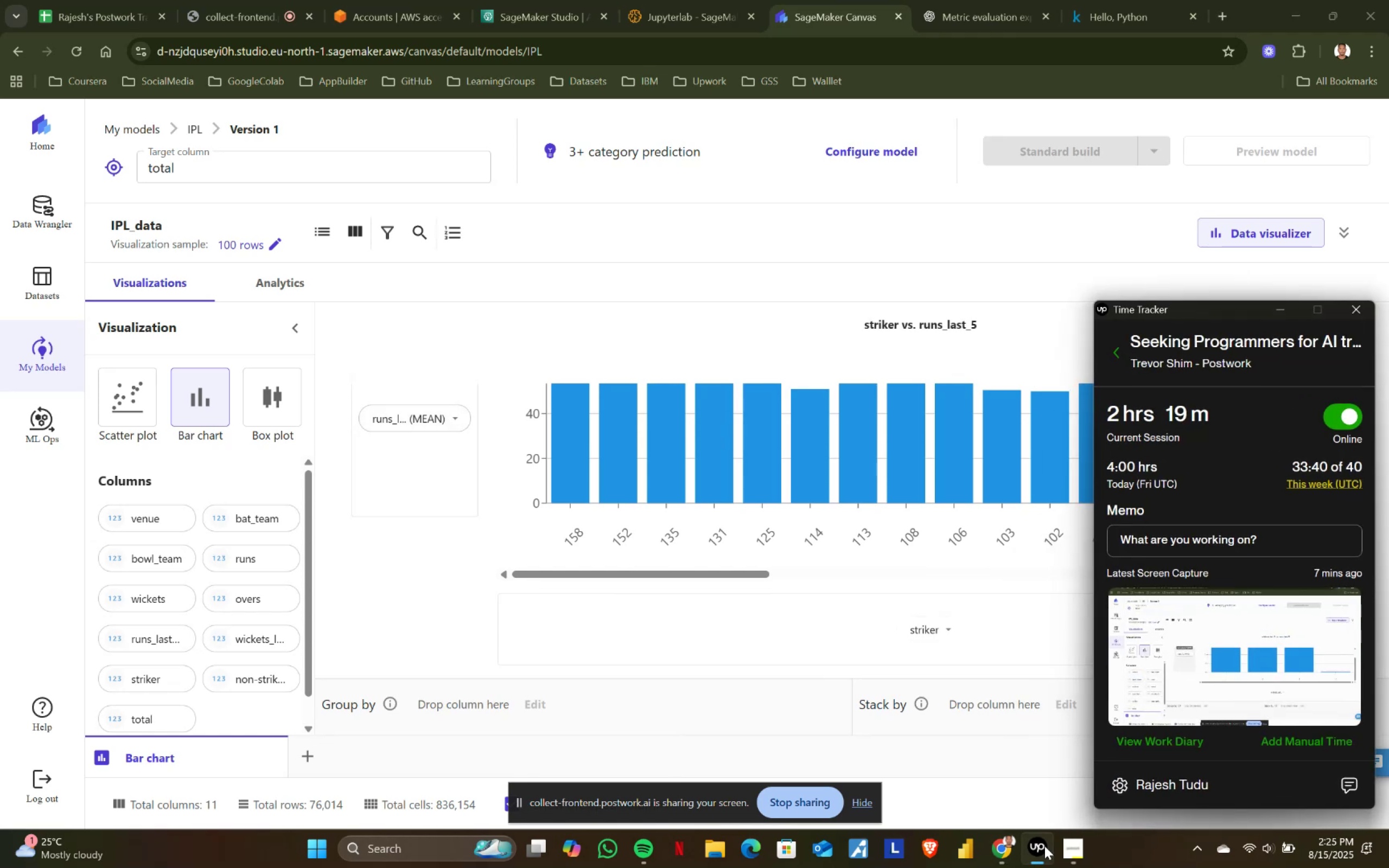 
left_click([1044, 846])
 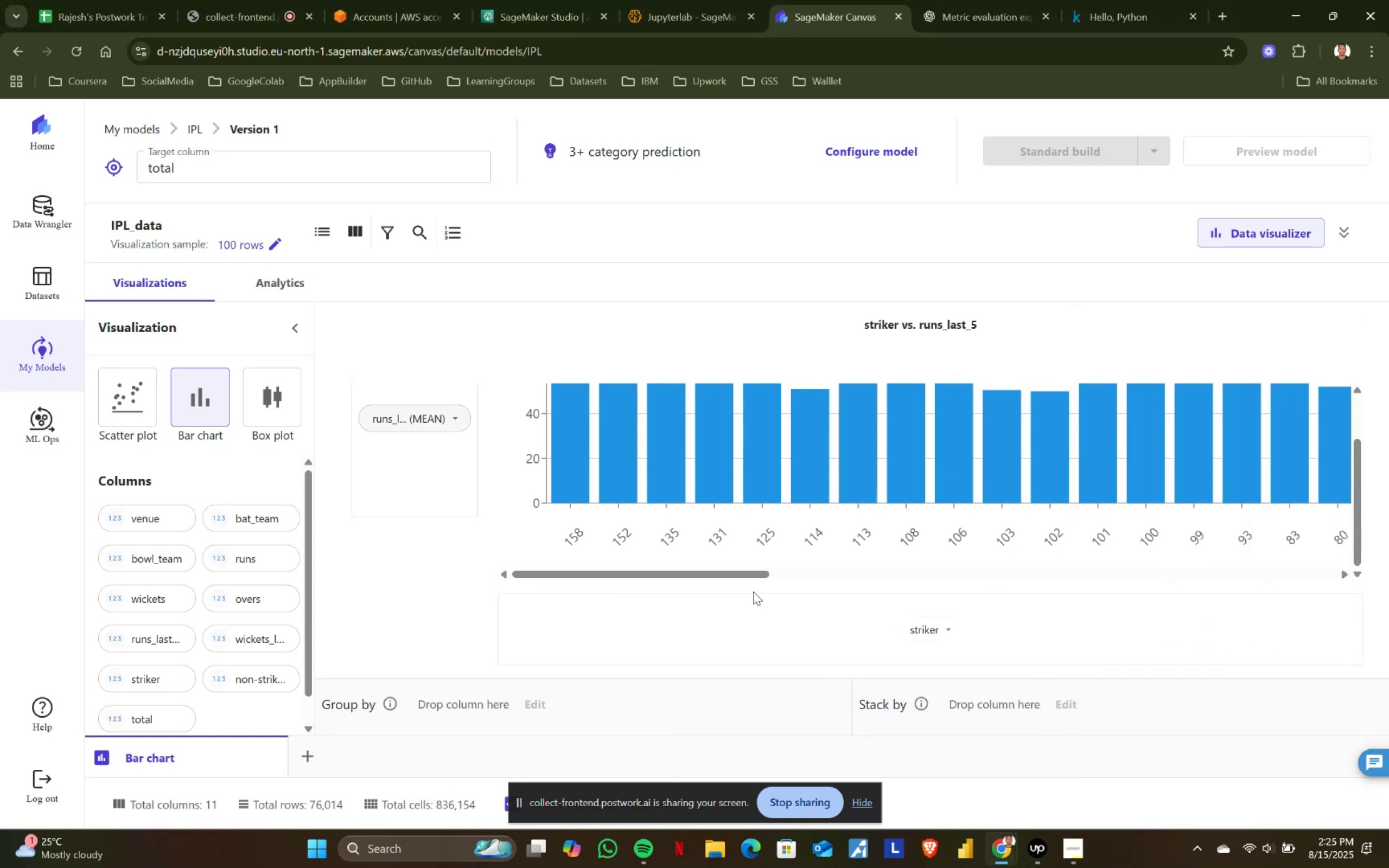 
left_click_drag(start_coordinate=[738, 575], to_coordinate=[514, 560])
 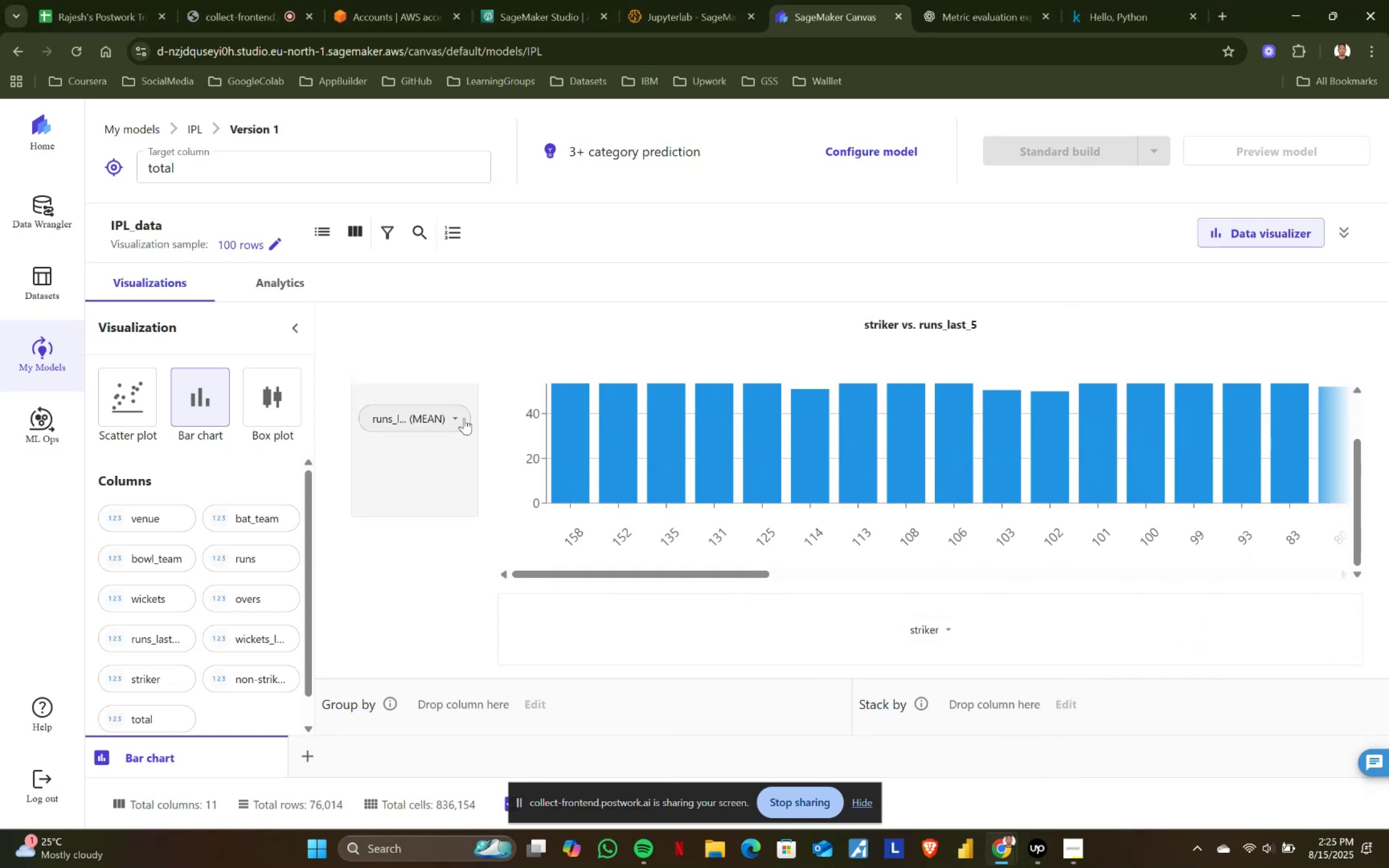 
left_click([454, 411])
 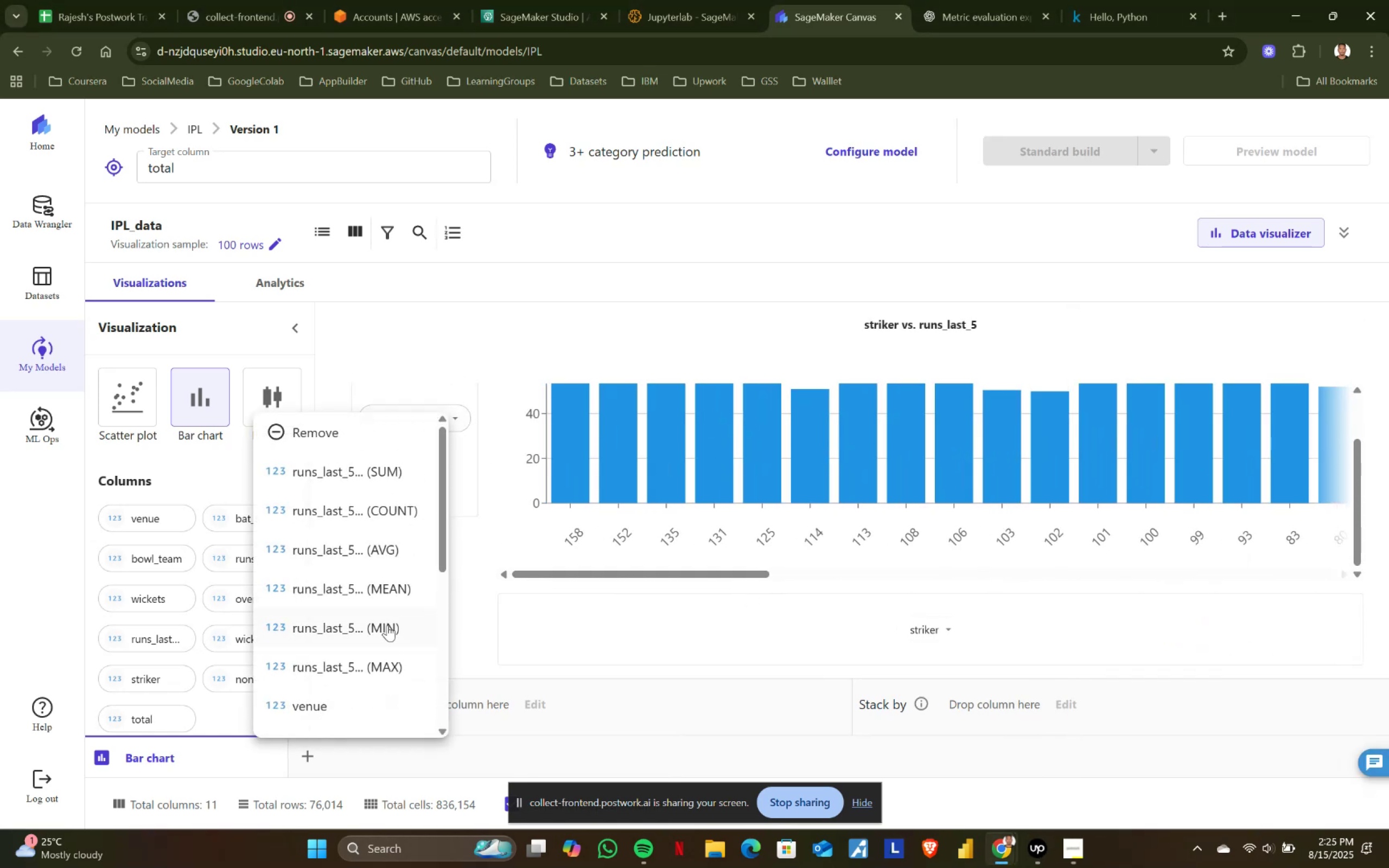 
left_click([387, 625])
 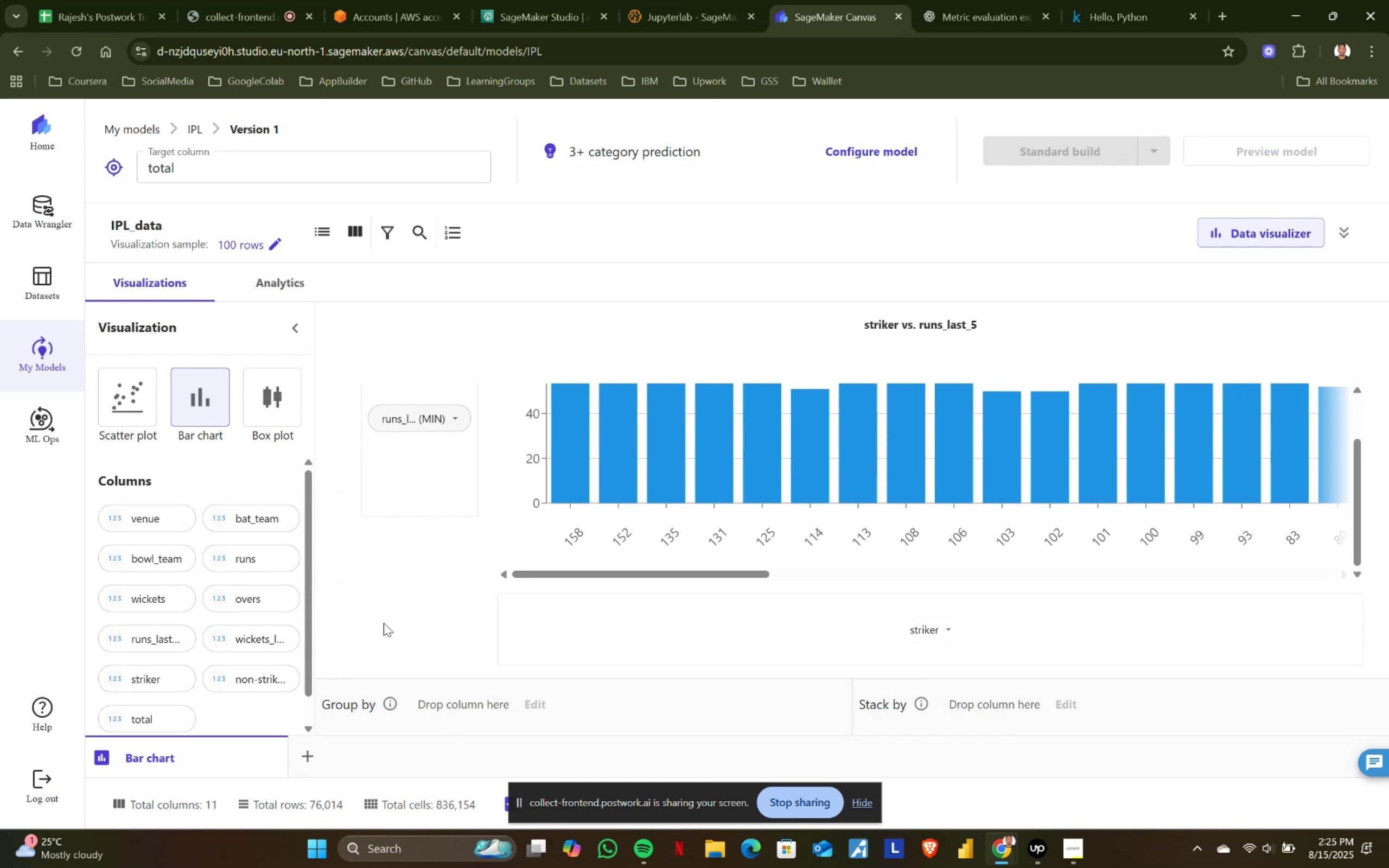 
wait(5.82)
 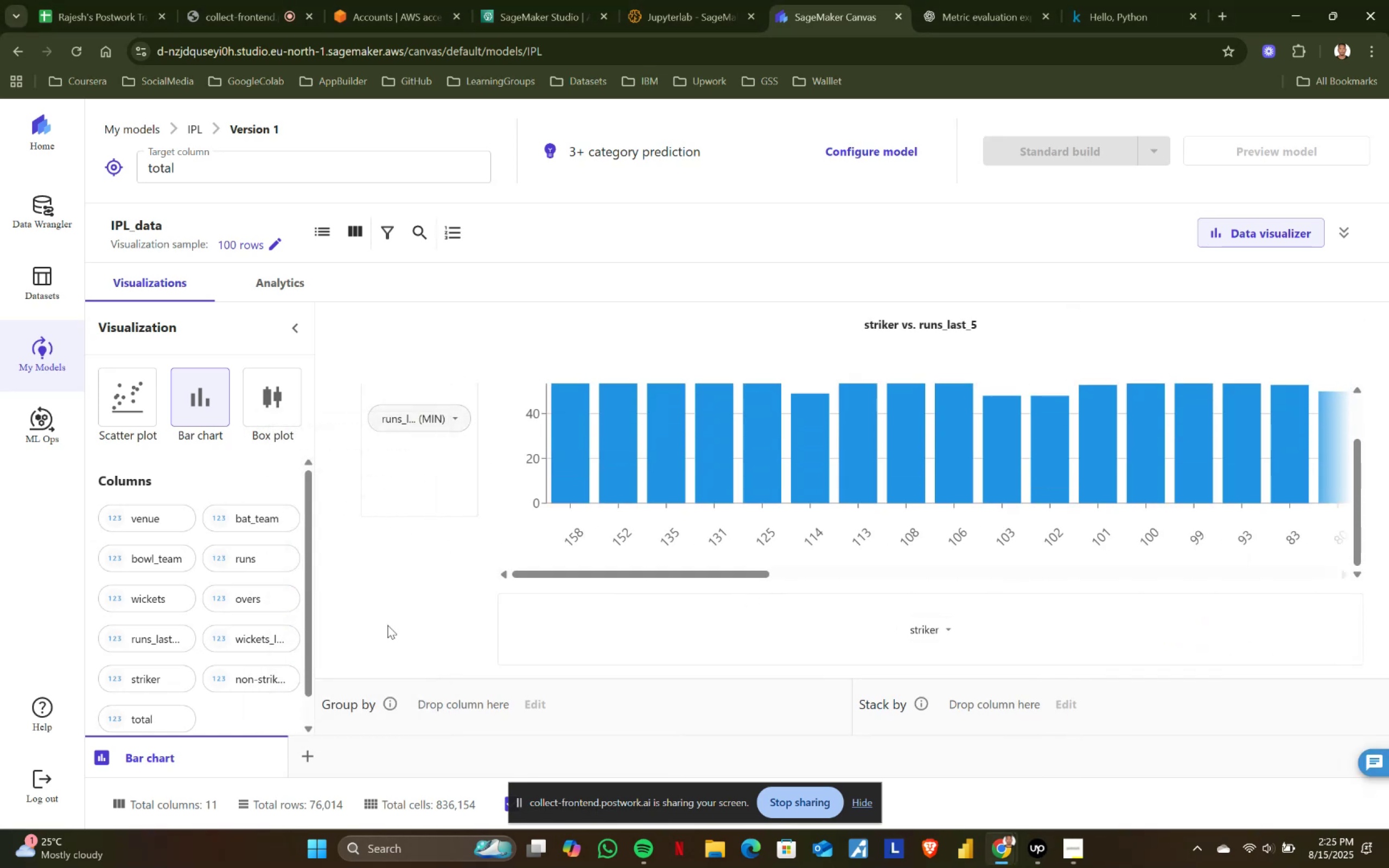 
mouse_move([453, 417])
 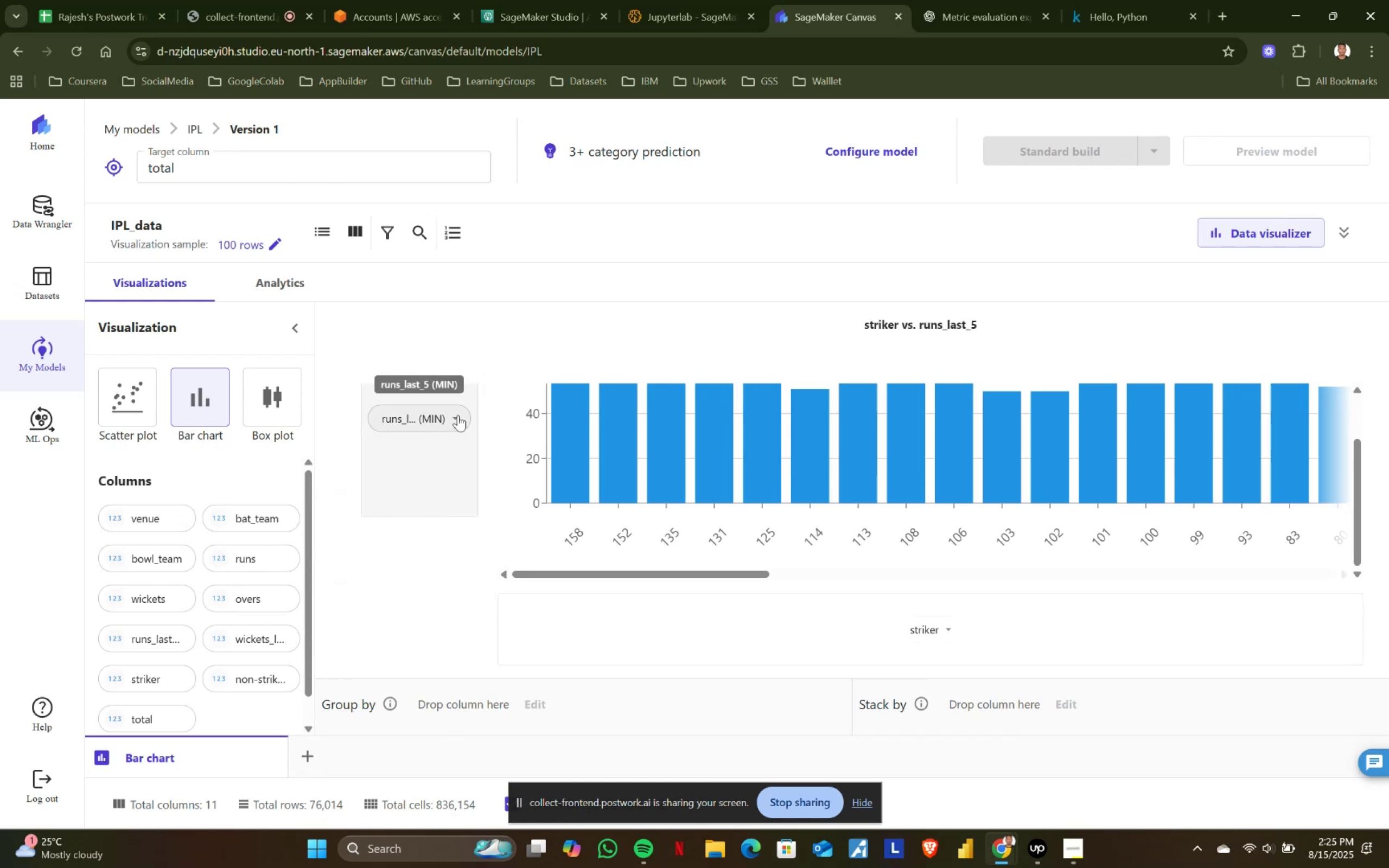 
left_click([458, 415])
 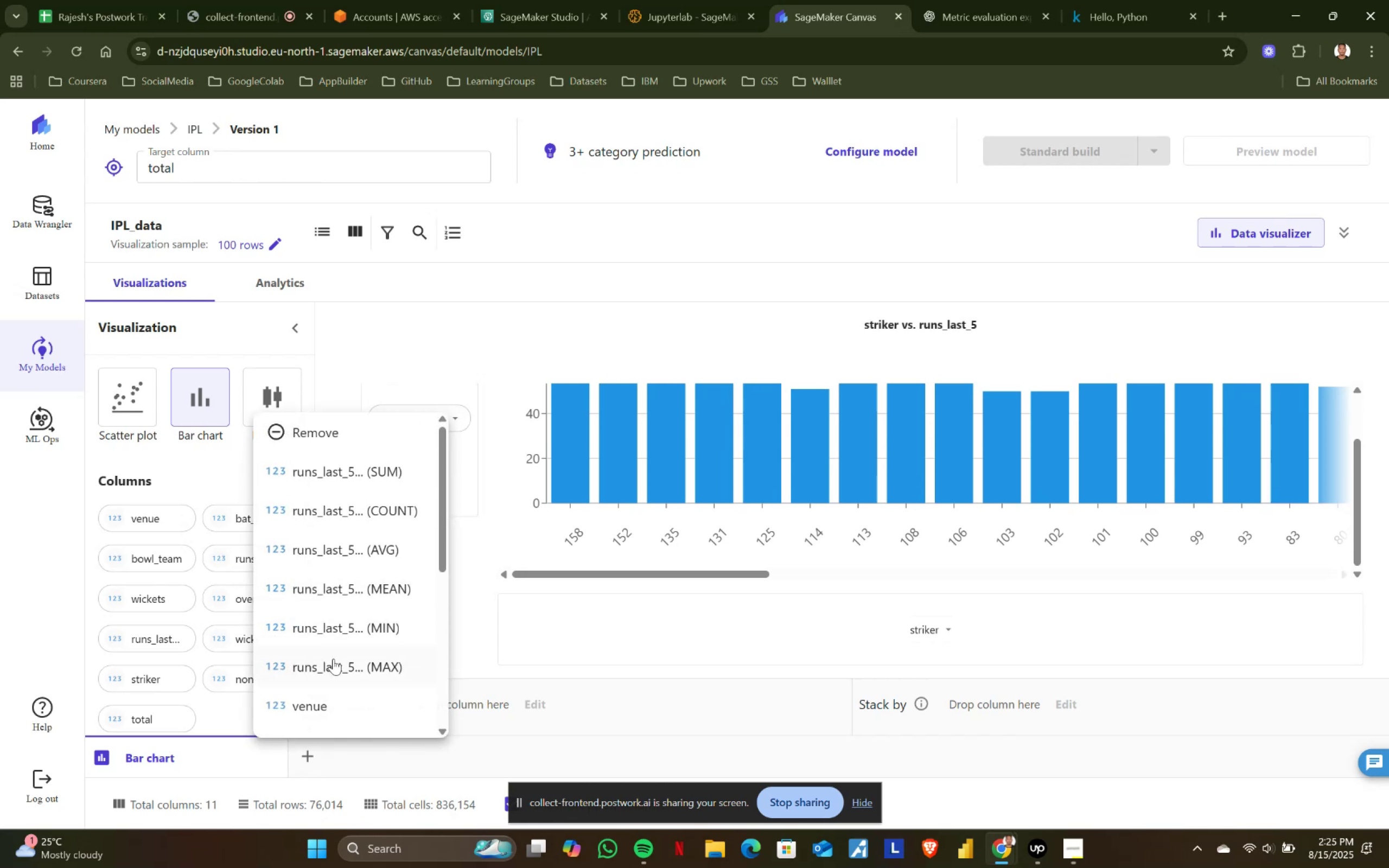 
left_click([341, 668])
 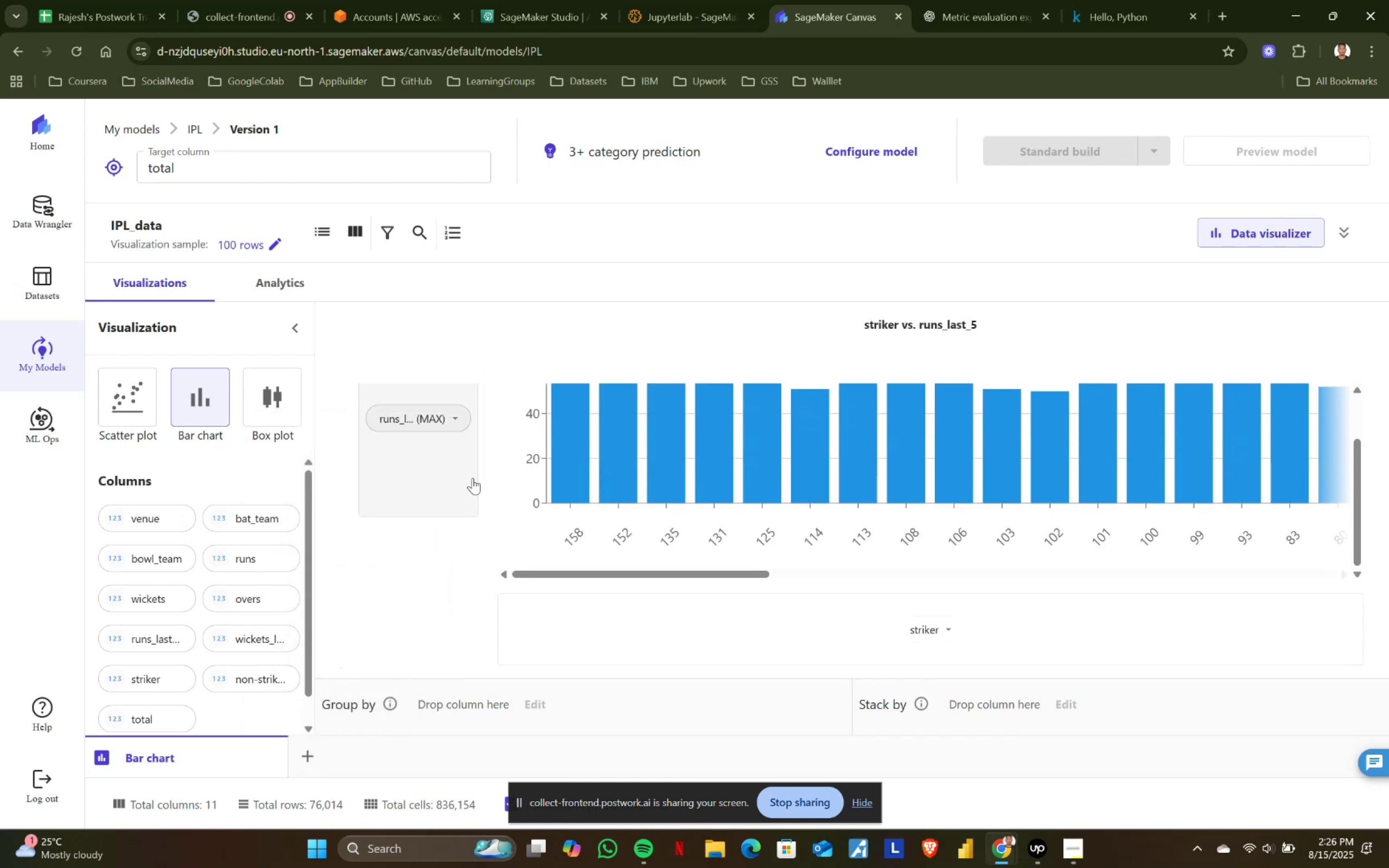 
left_click([458, 420])
 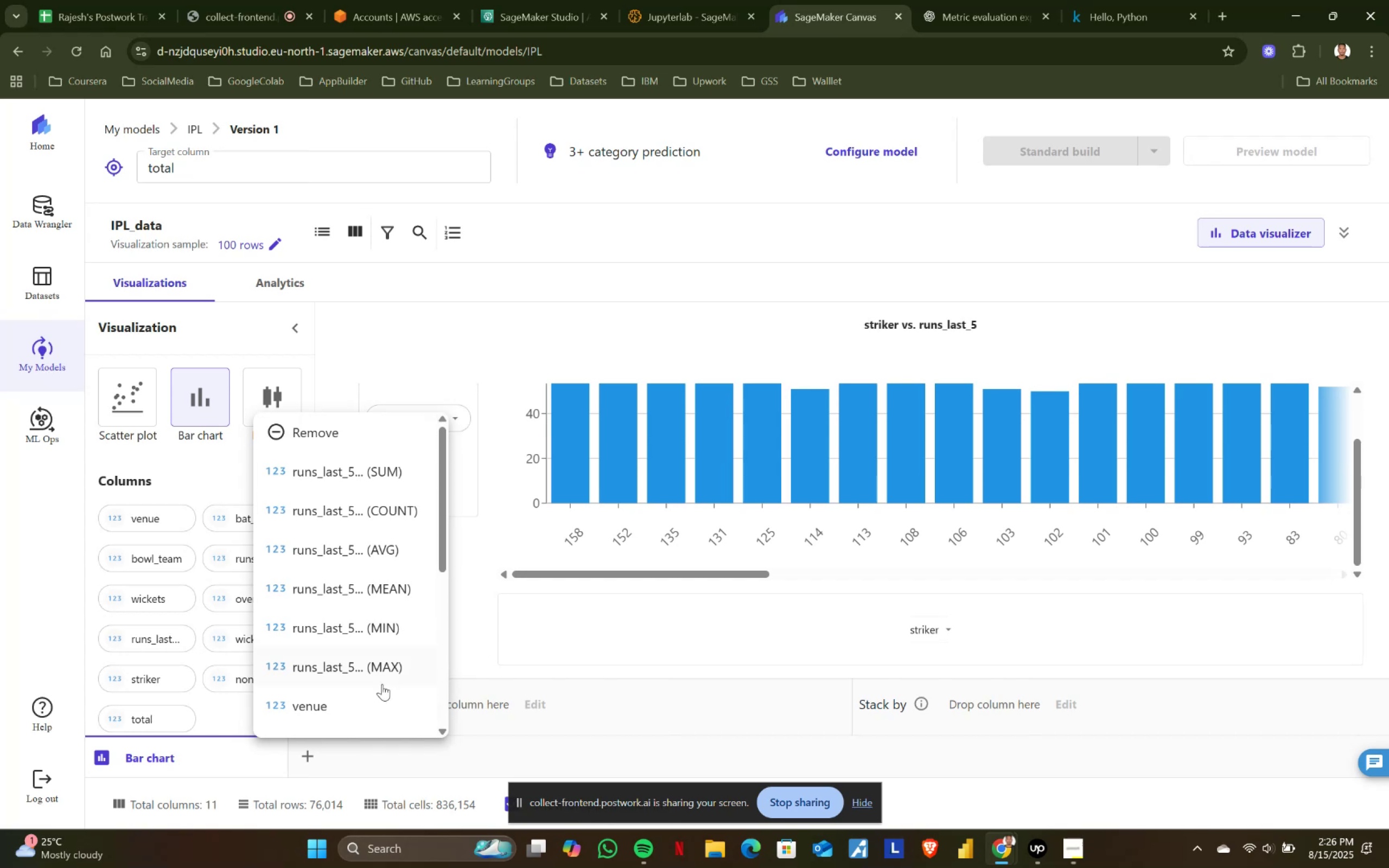 
left_click([610, 630])
 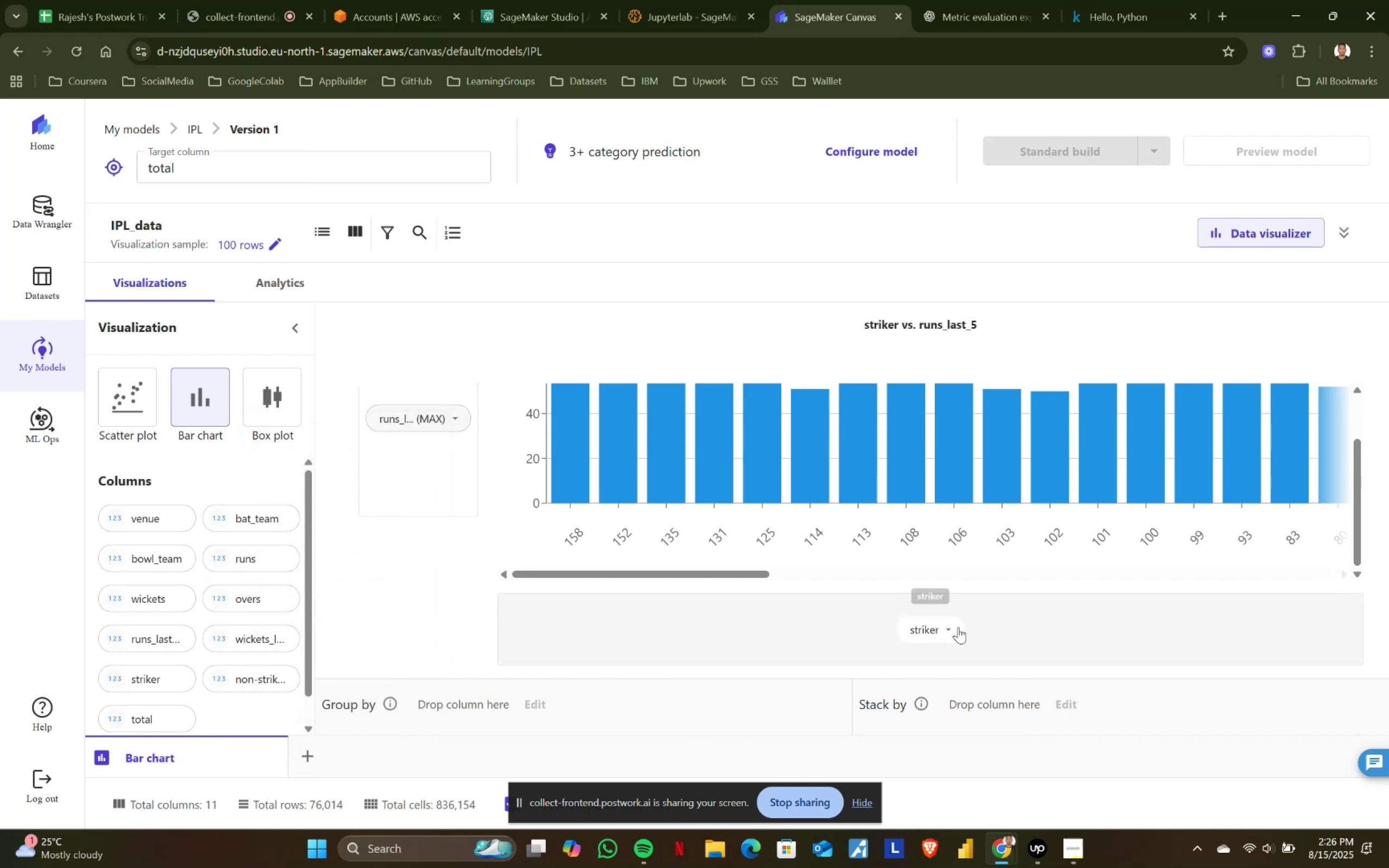 
left_click([958, 627])
 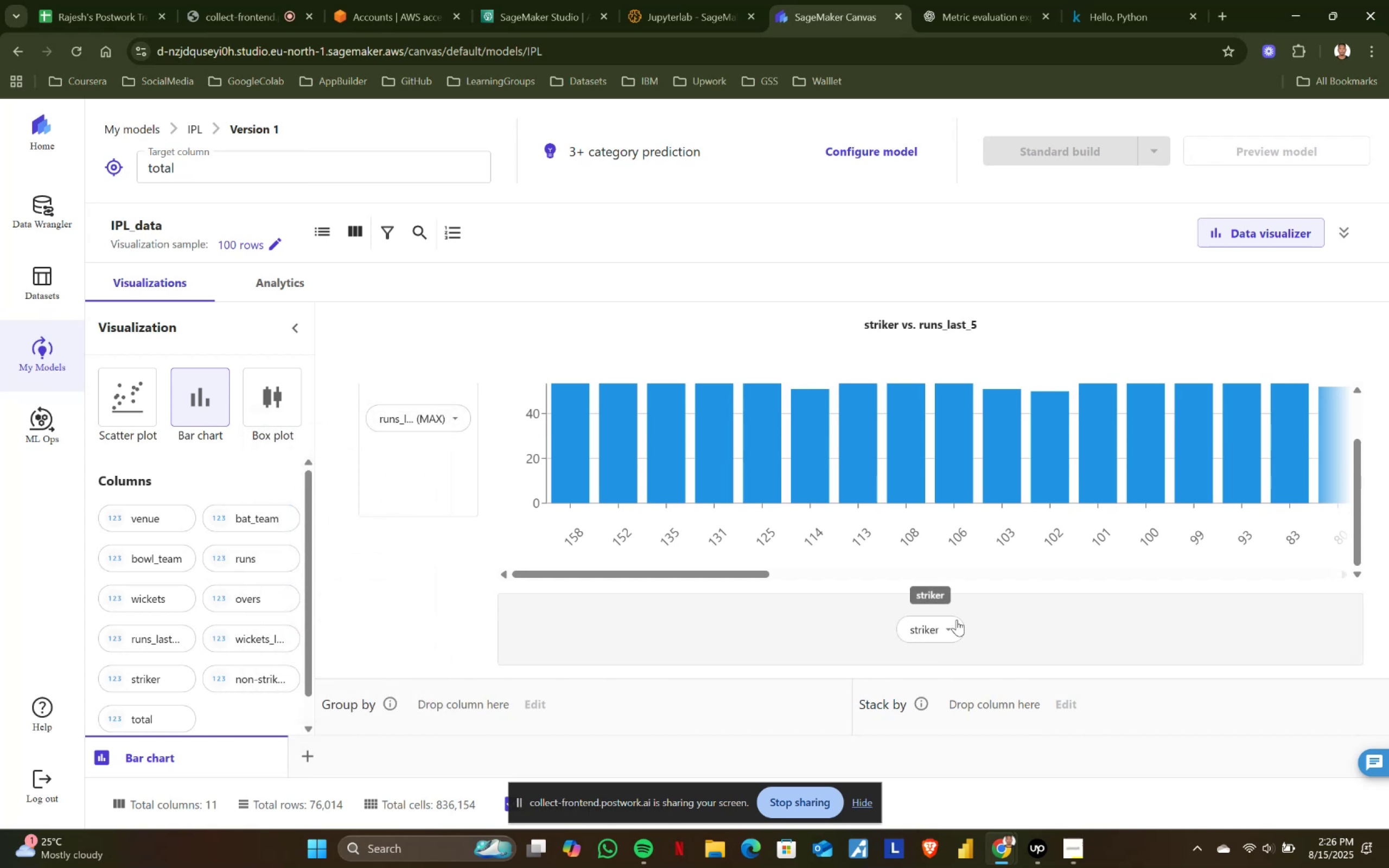 
left_click([953, 624])
 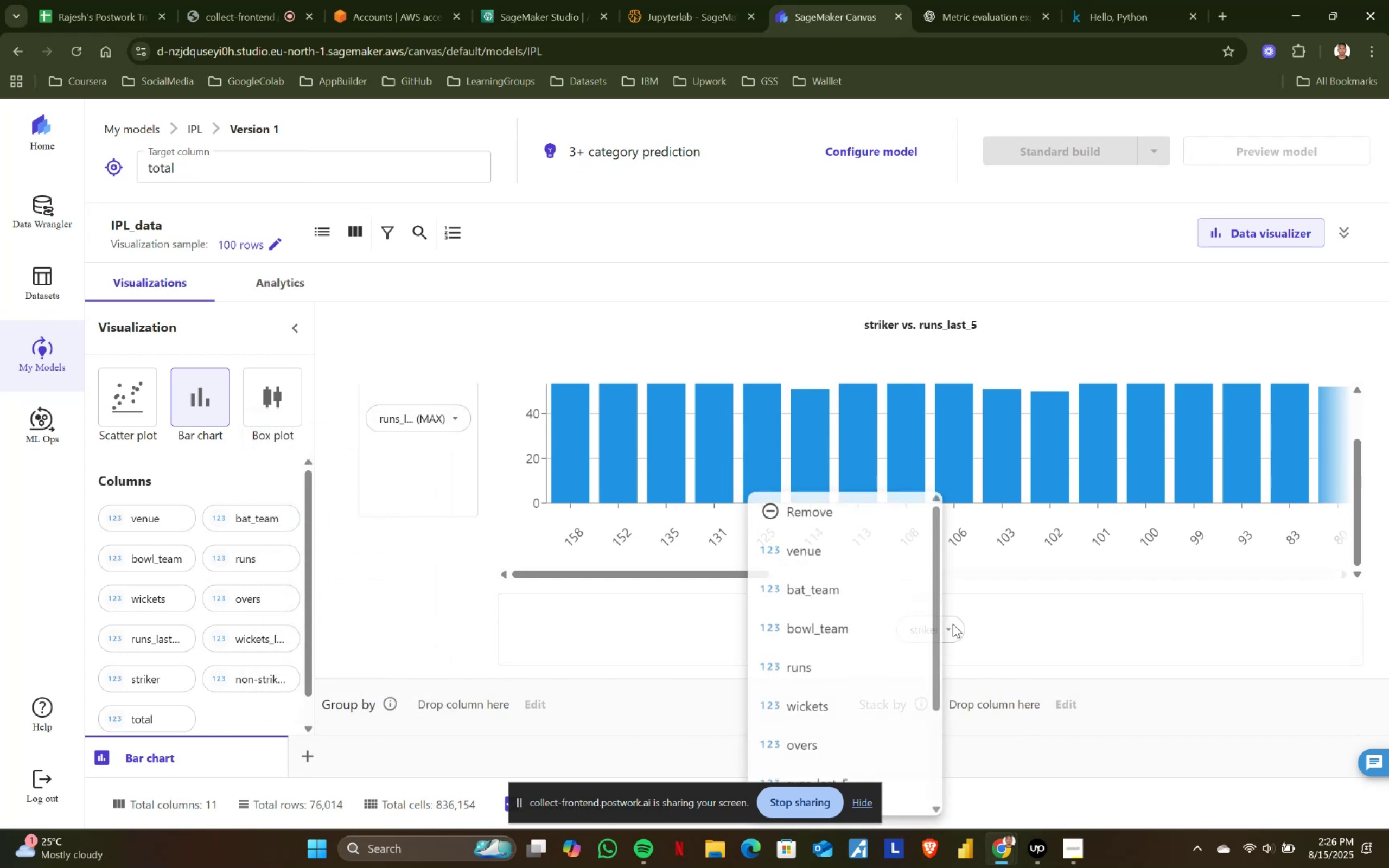 
scroll: coordinate [851, 700], scroll_direction: down, amount: 5.0
 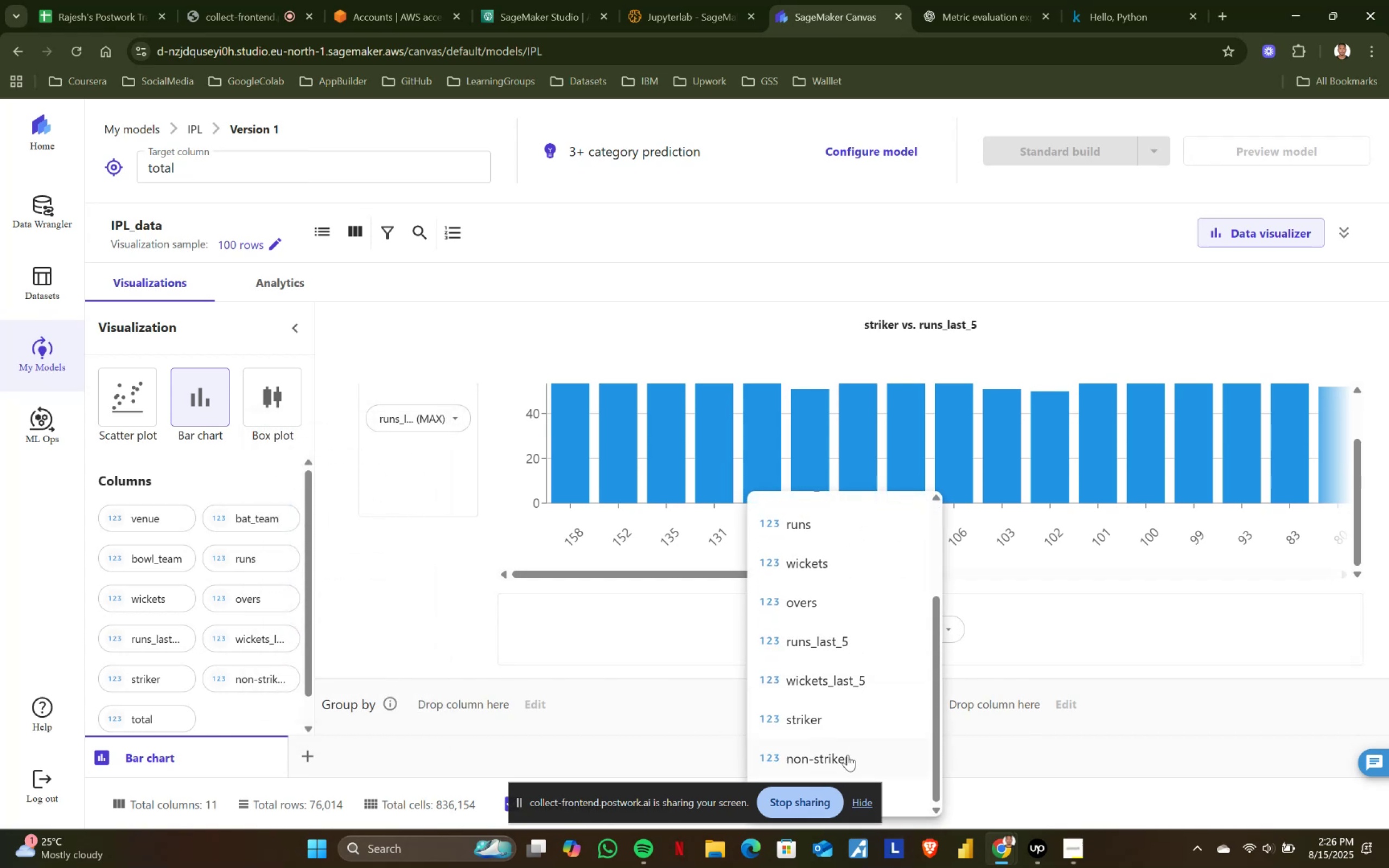 
left_click([844, 758])
 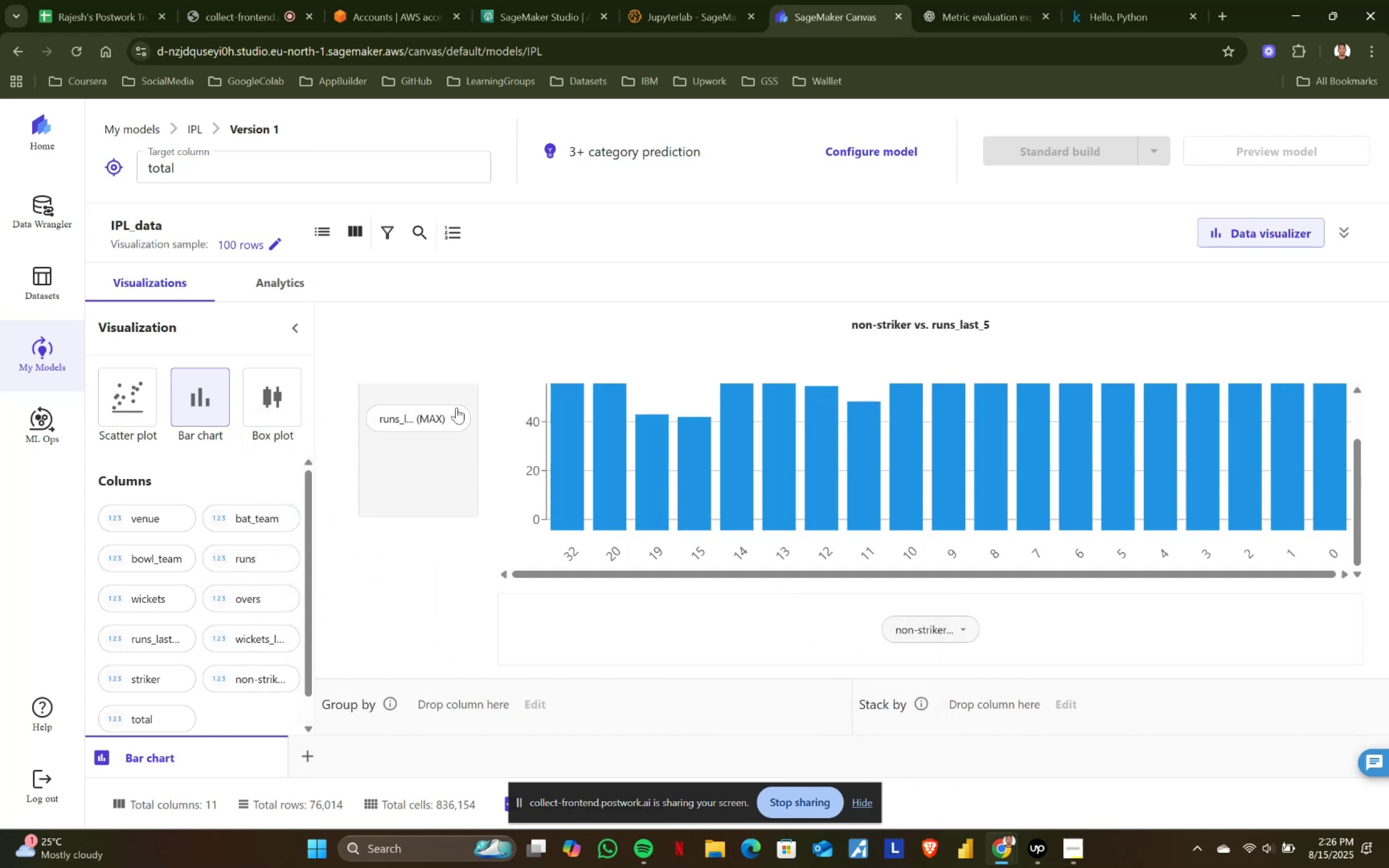 
left_click([458, 413])
 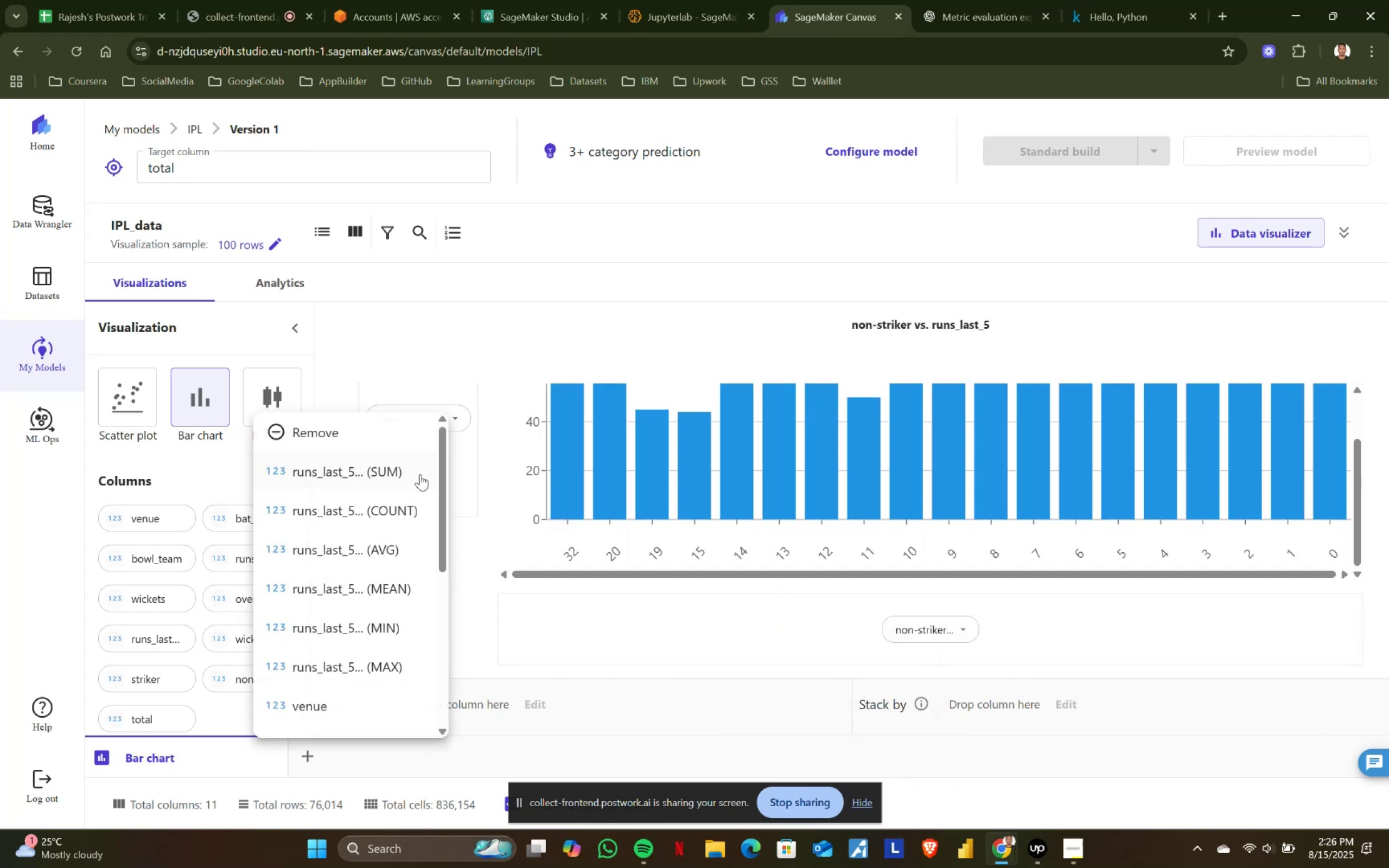 
left_click([415, 476])
 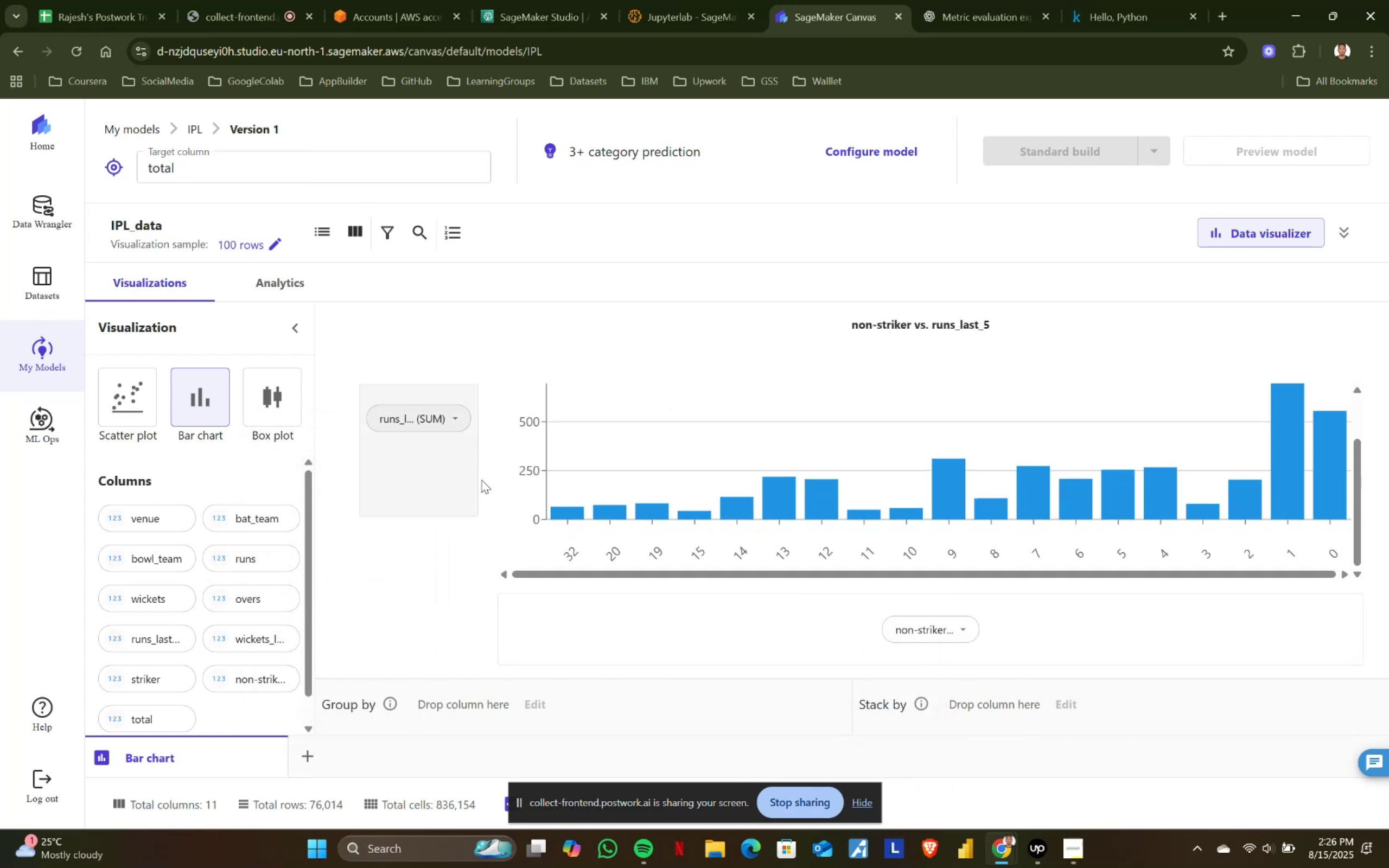 
left_click_drag(start_coordinate=[587, 573], to_coordinate=[857, 573])
 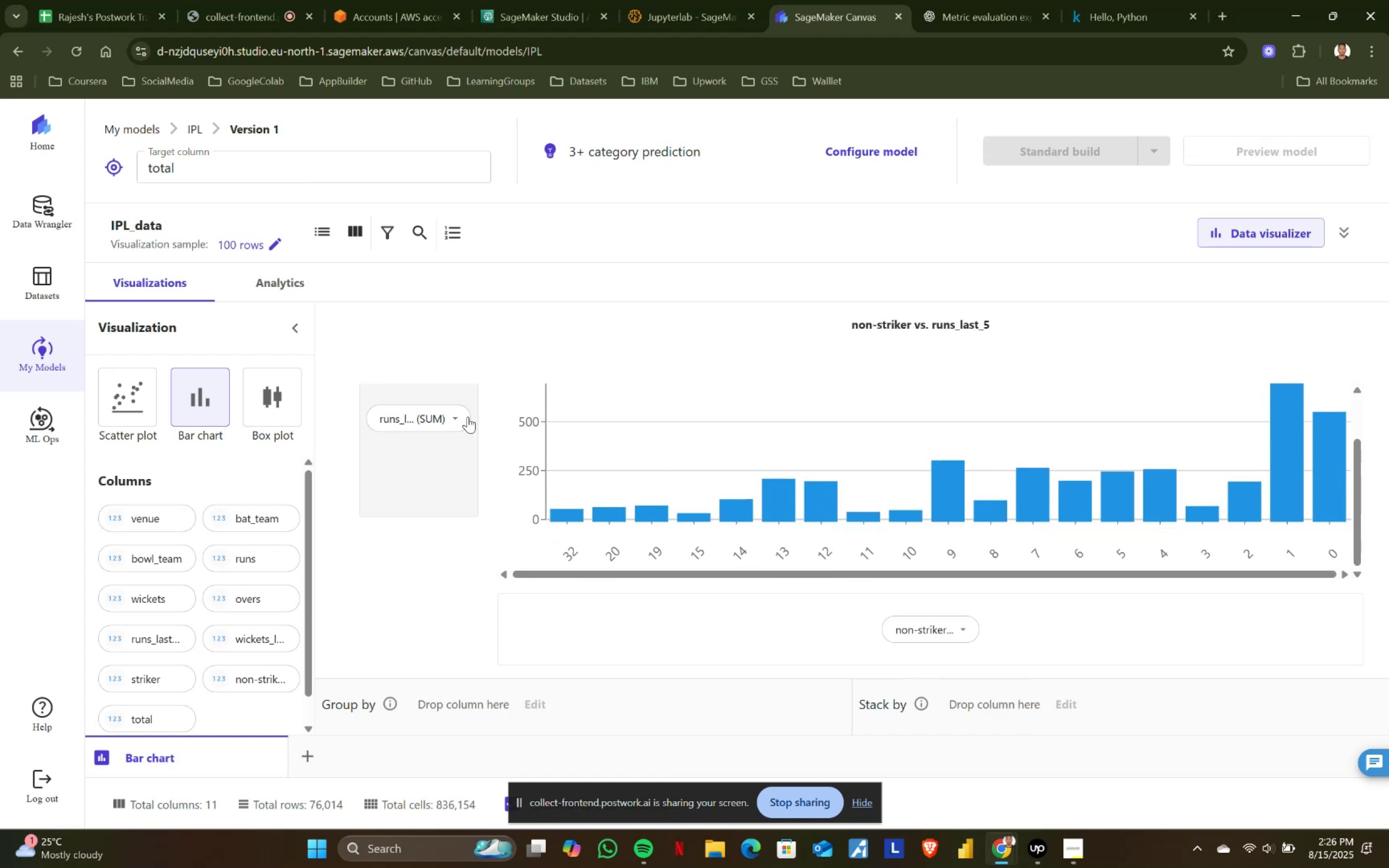 
left_click([454, 415])
 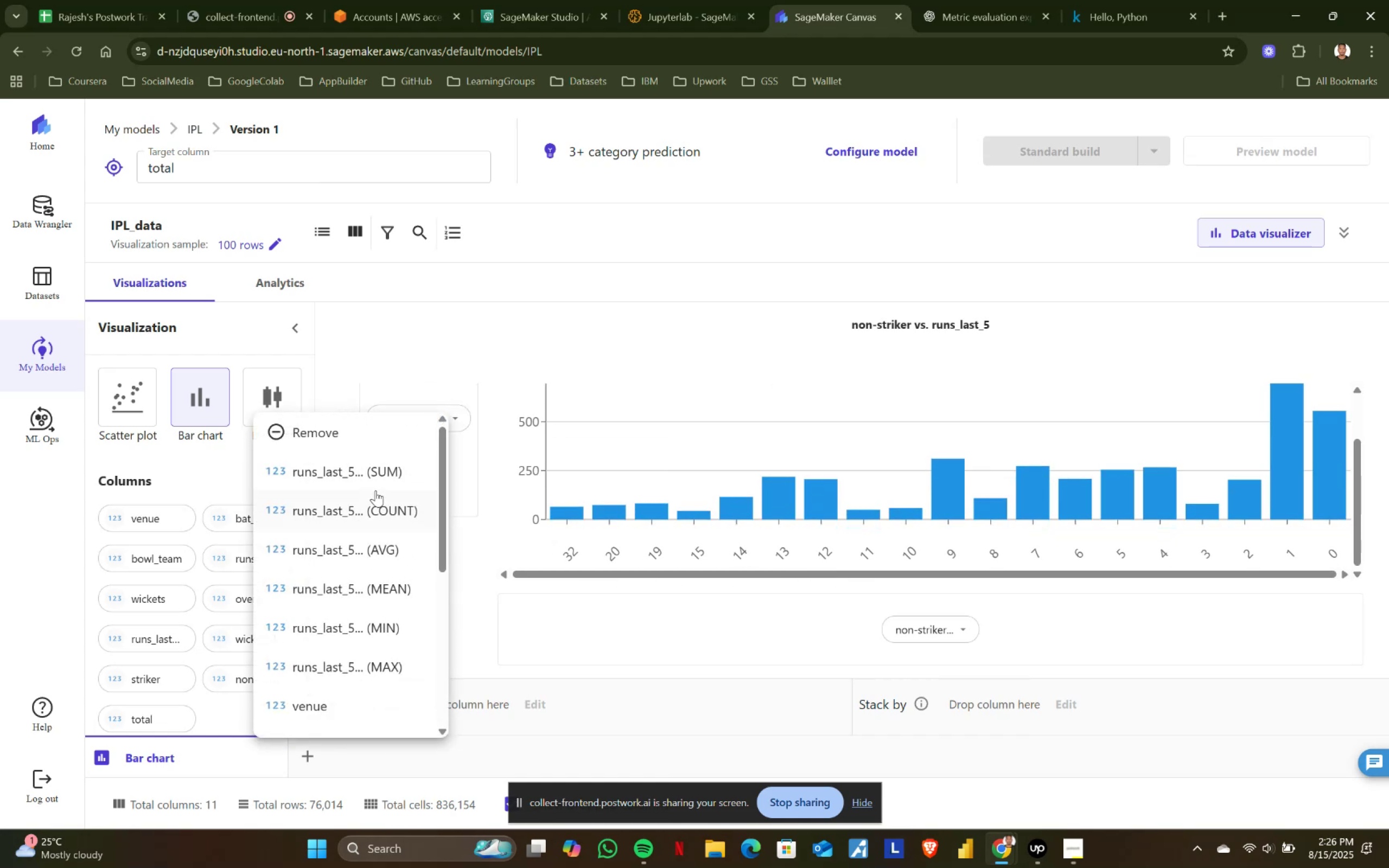 
left_click([352, 510])
 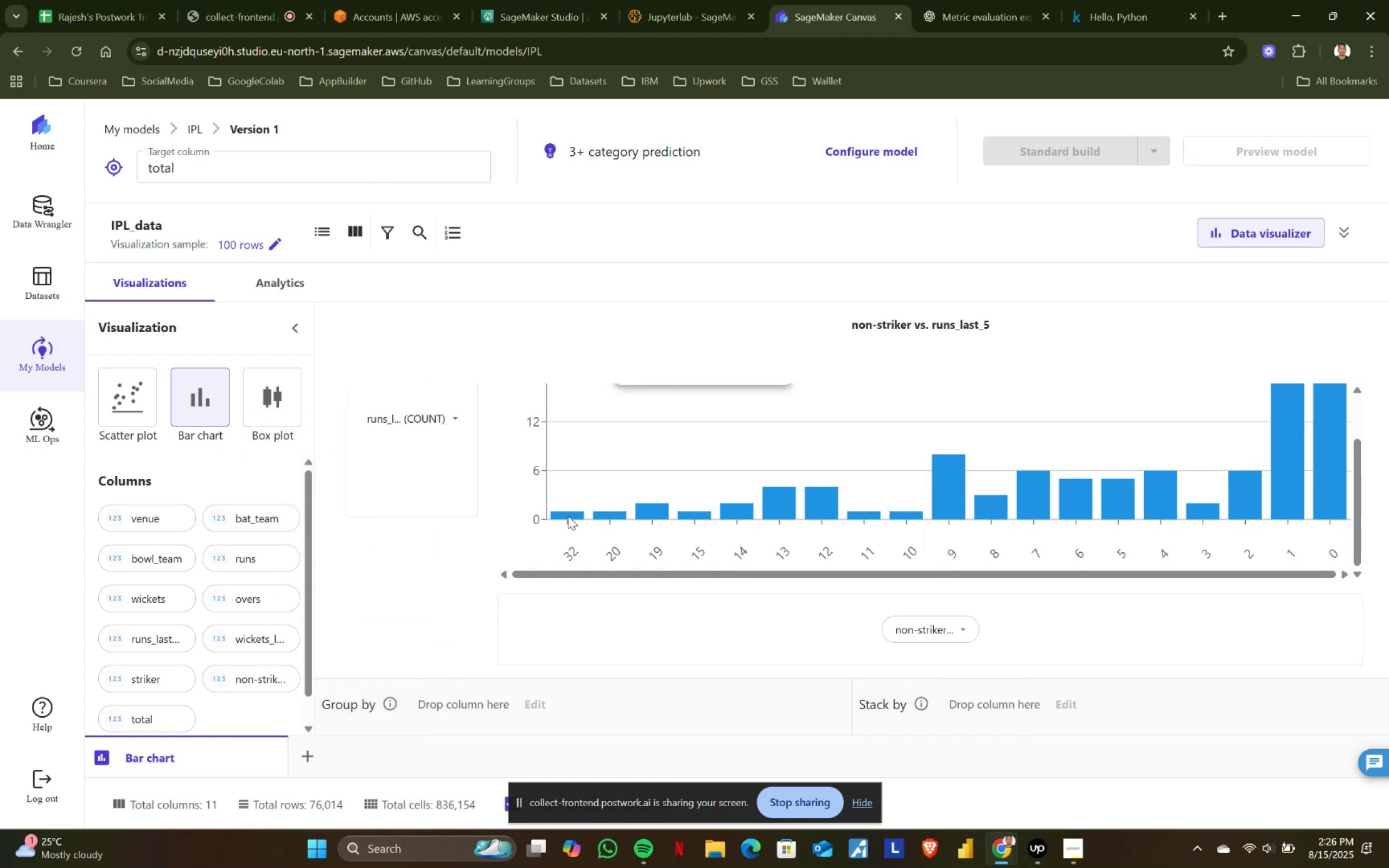 
scroll: coordinate [568, 515], scroll_direction: up, amount: 3.0
 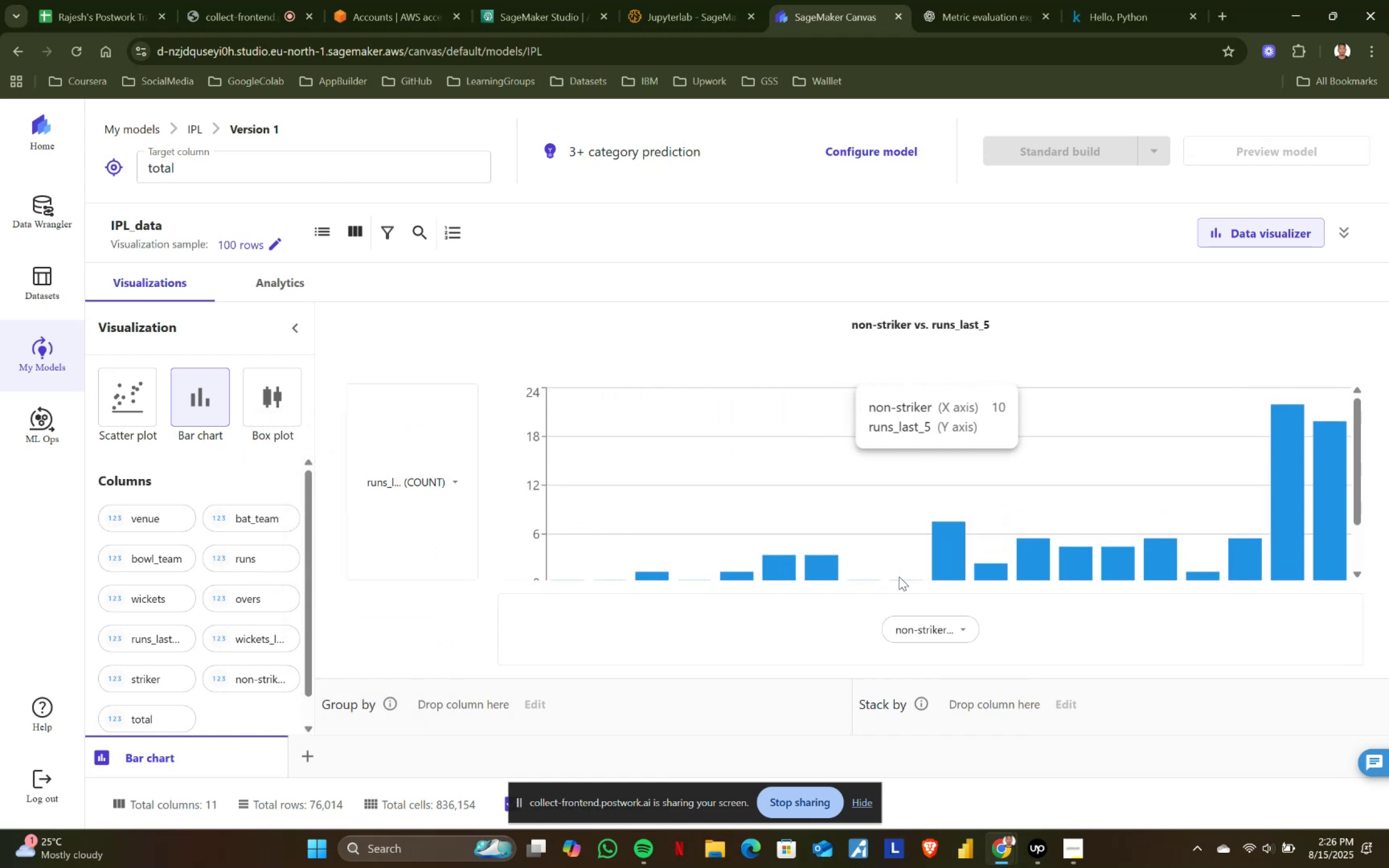 
wait(5.9)
 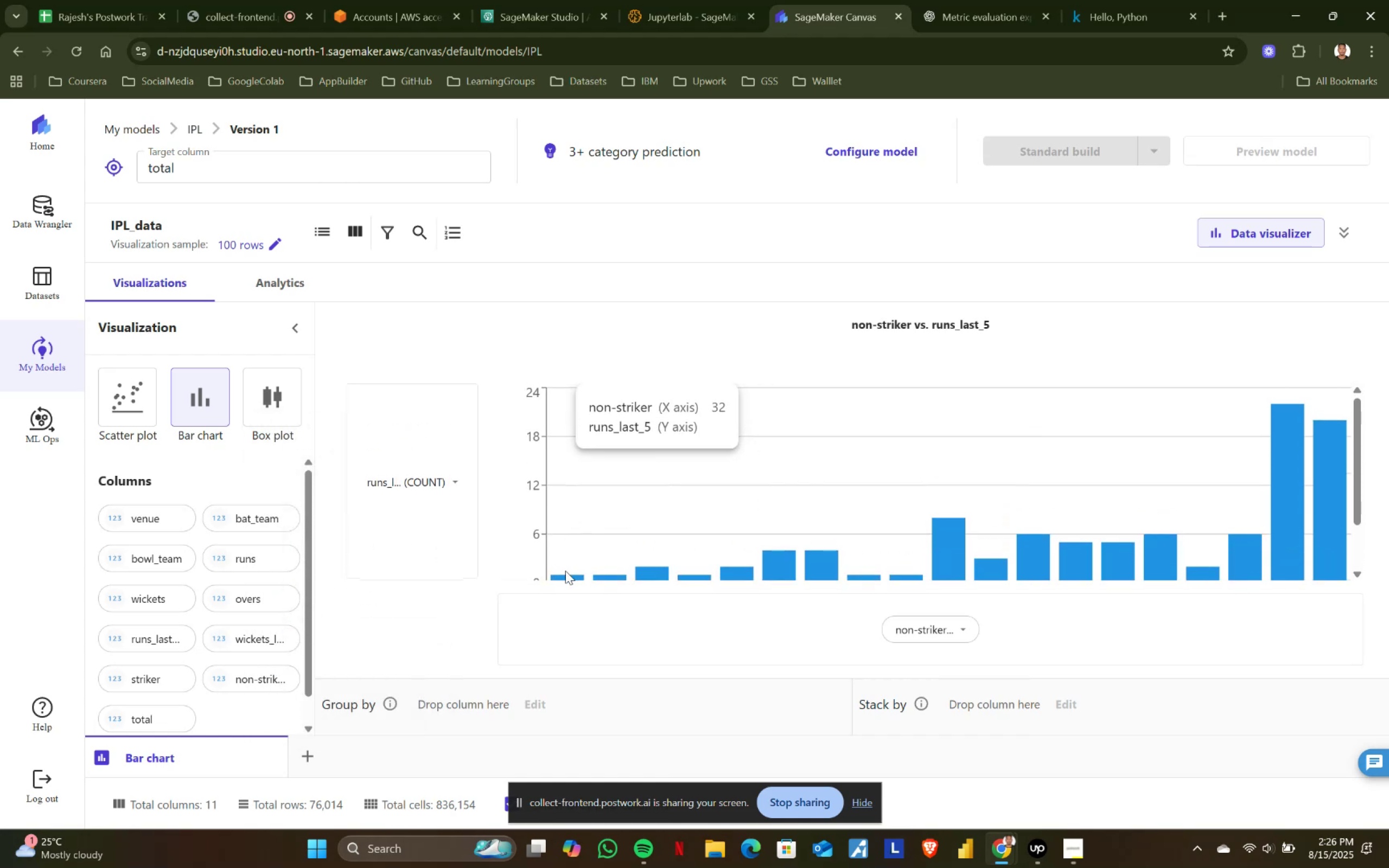 
scroll: coordinate [1340, 539], scroll_direction: up, amount: 2.0
 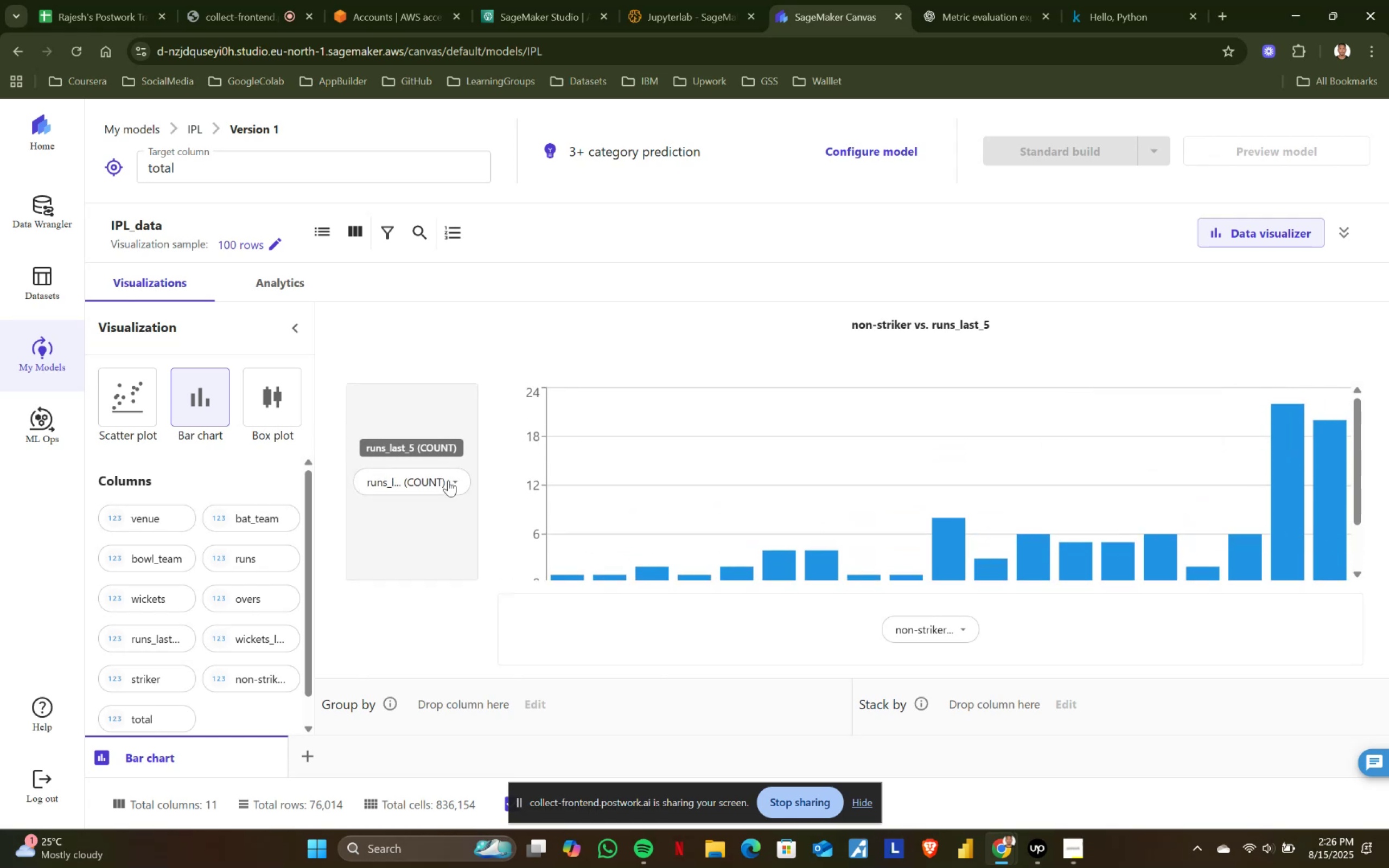 
left_click([458, 482])
 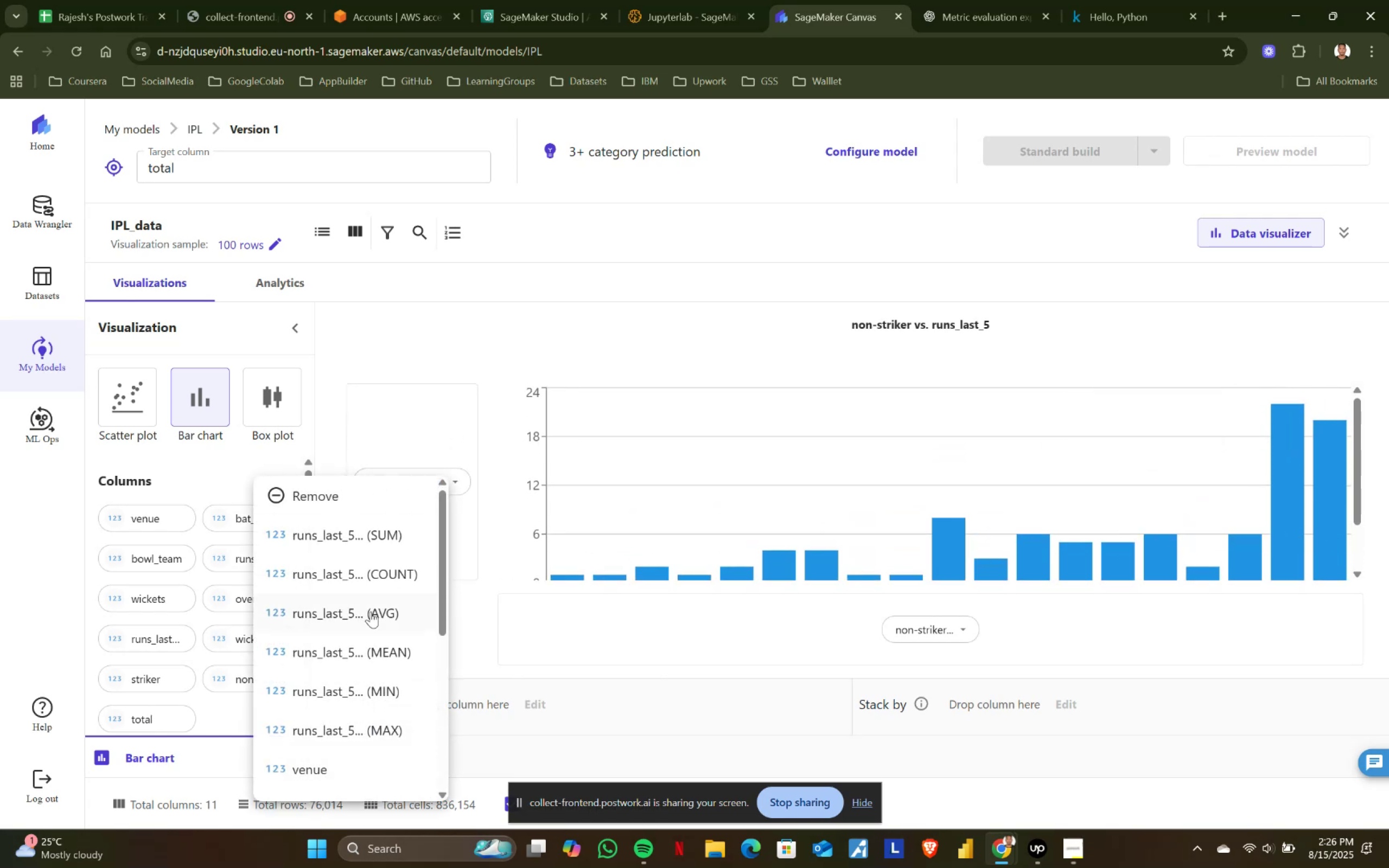 
left_click([371, 611])
 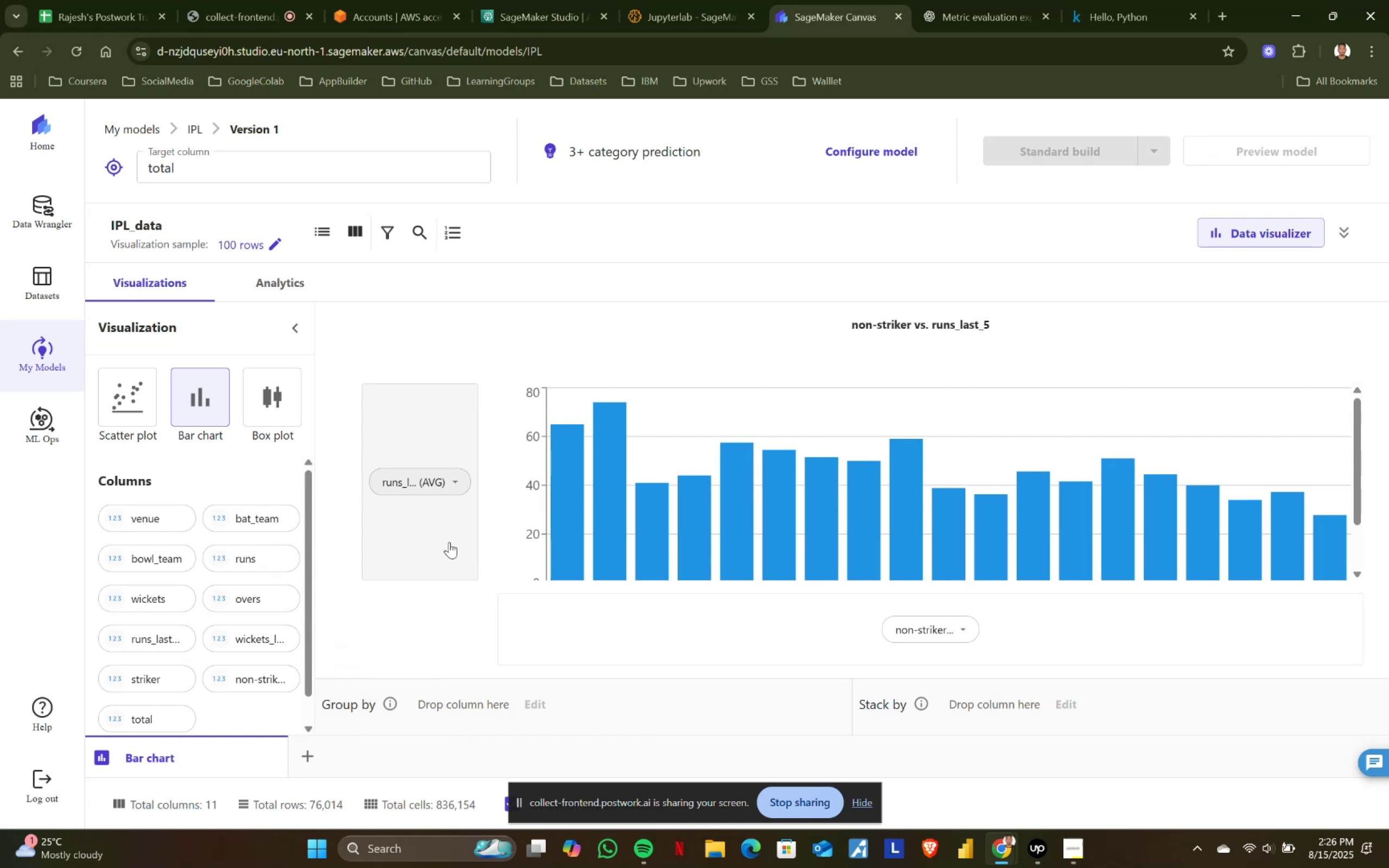 
wait(11.5)
 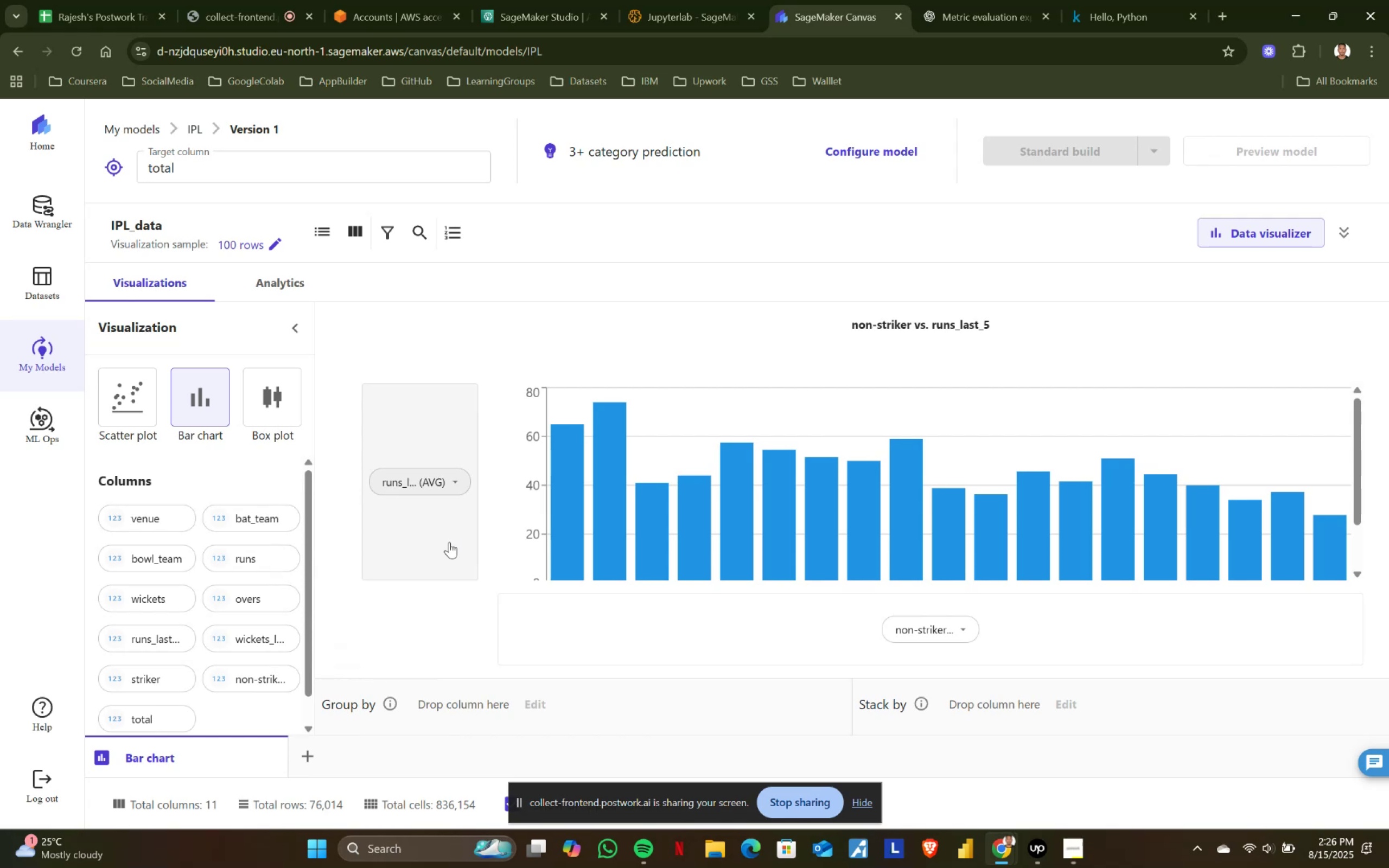 
left_click([462, 480])
 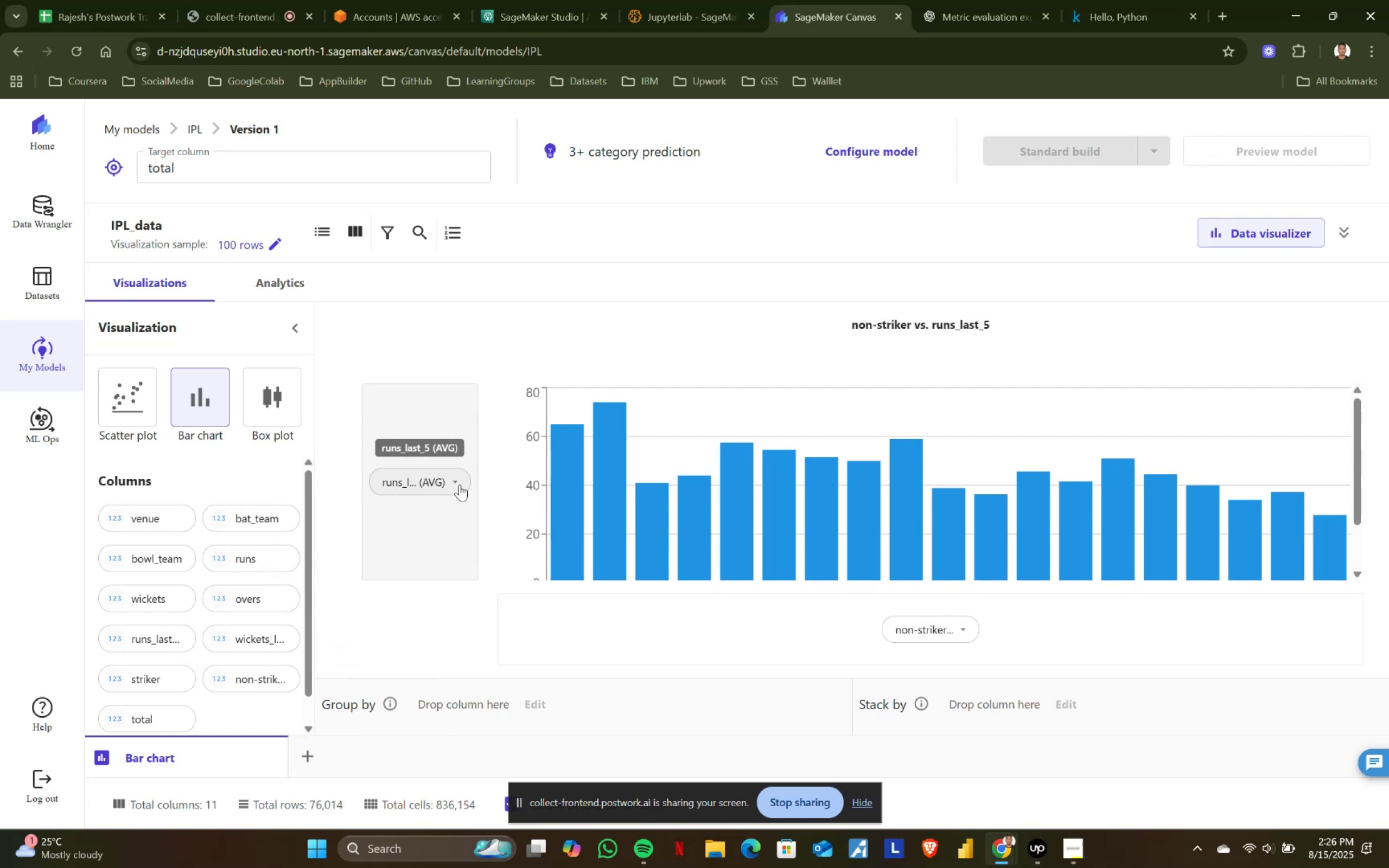 
left_click([457, 485])
 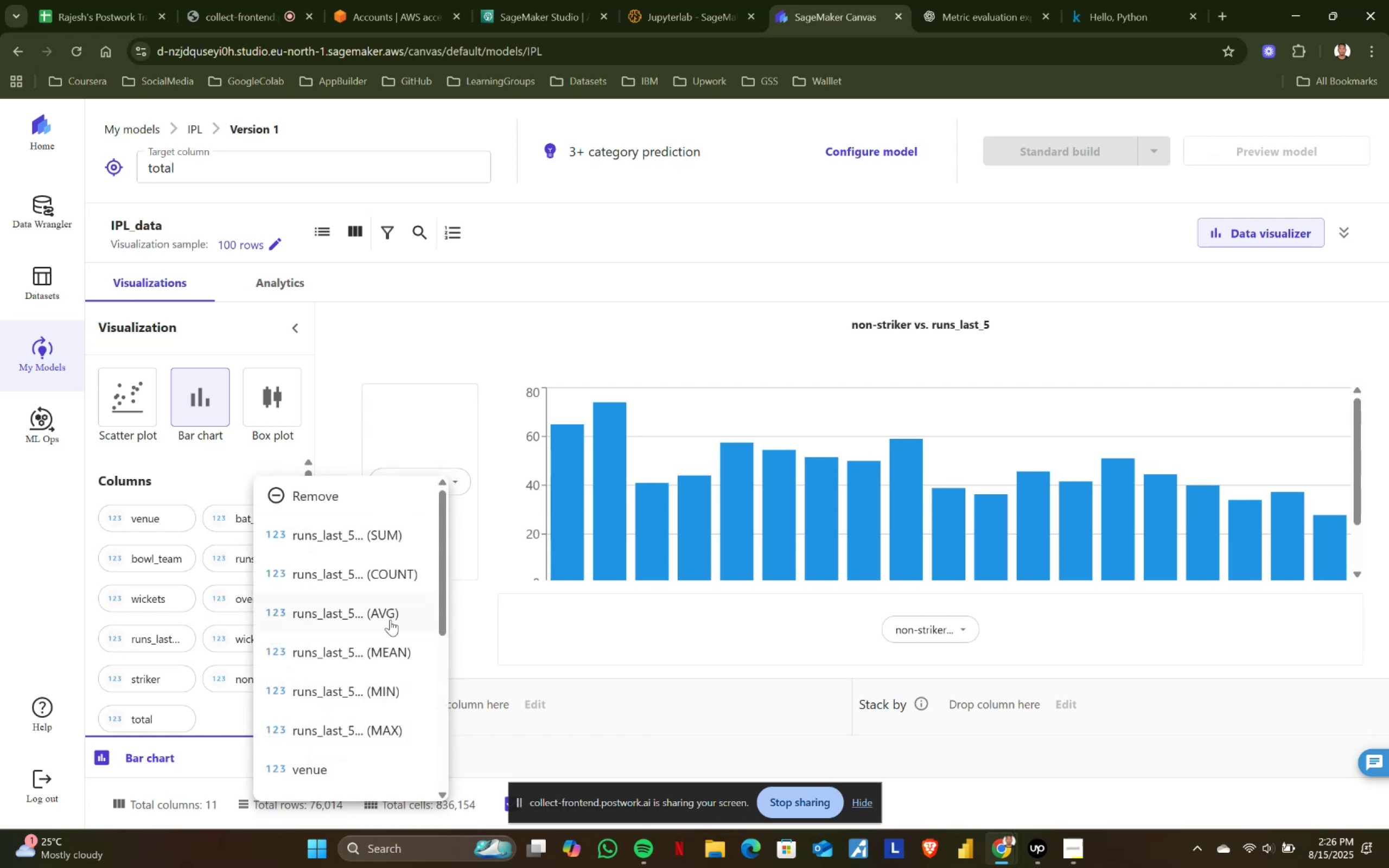 
left_click([378, 646])
 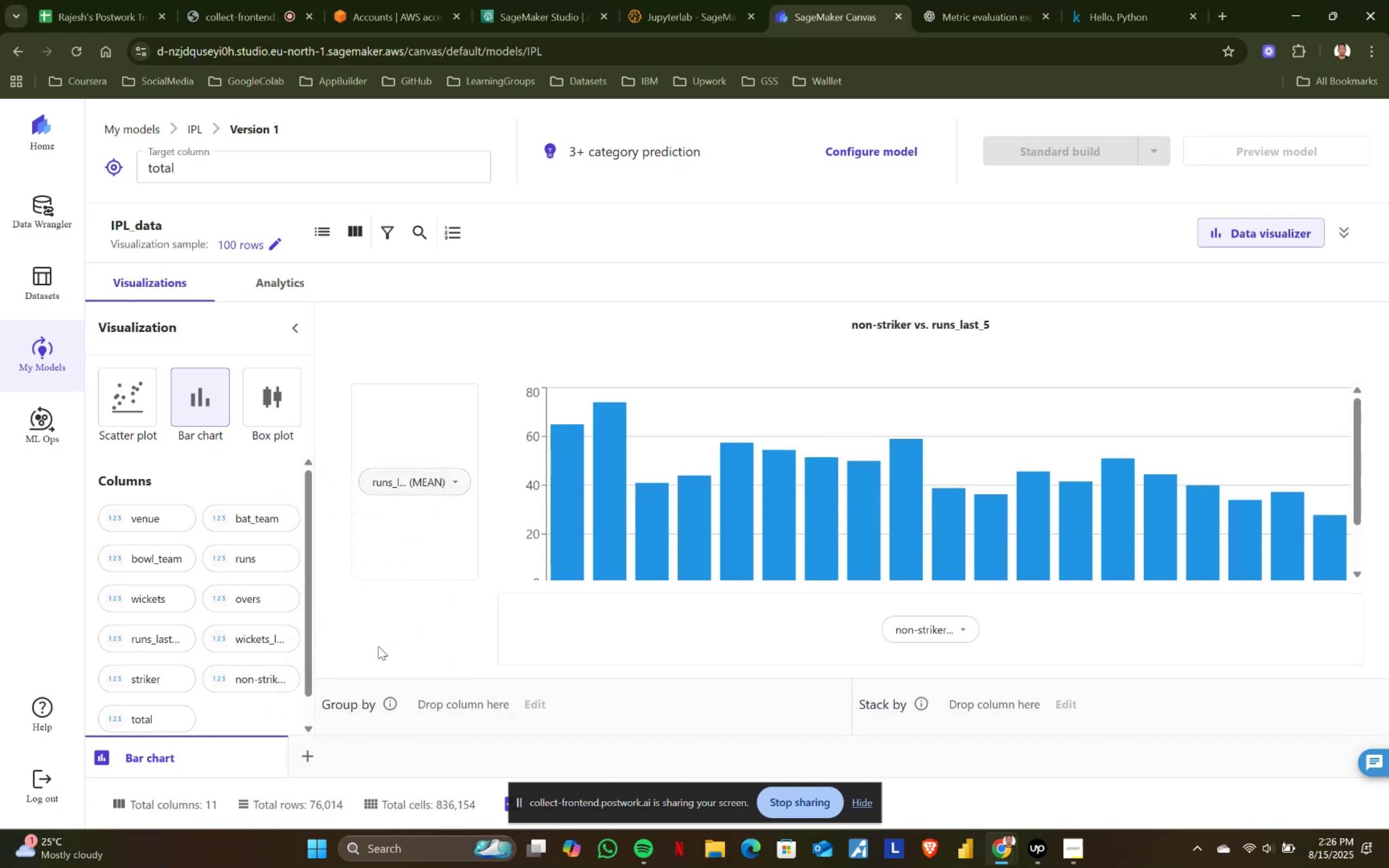 
mouse_move([472, 488])
 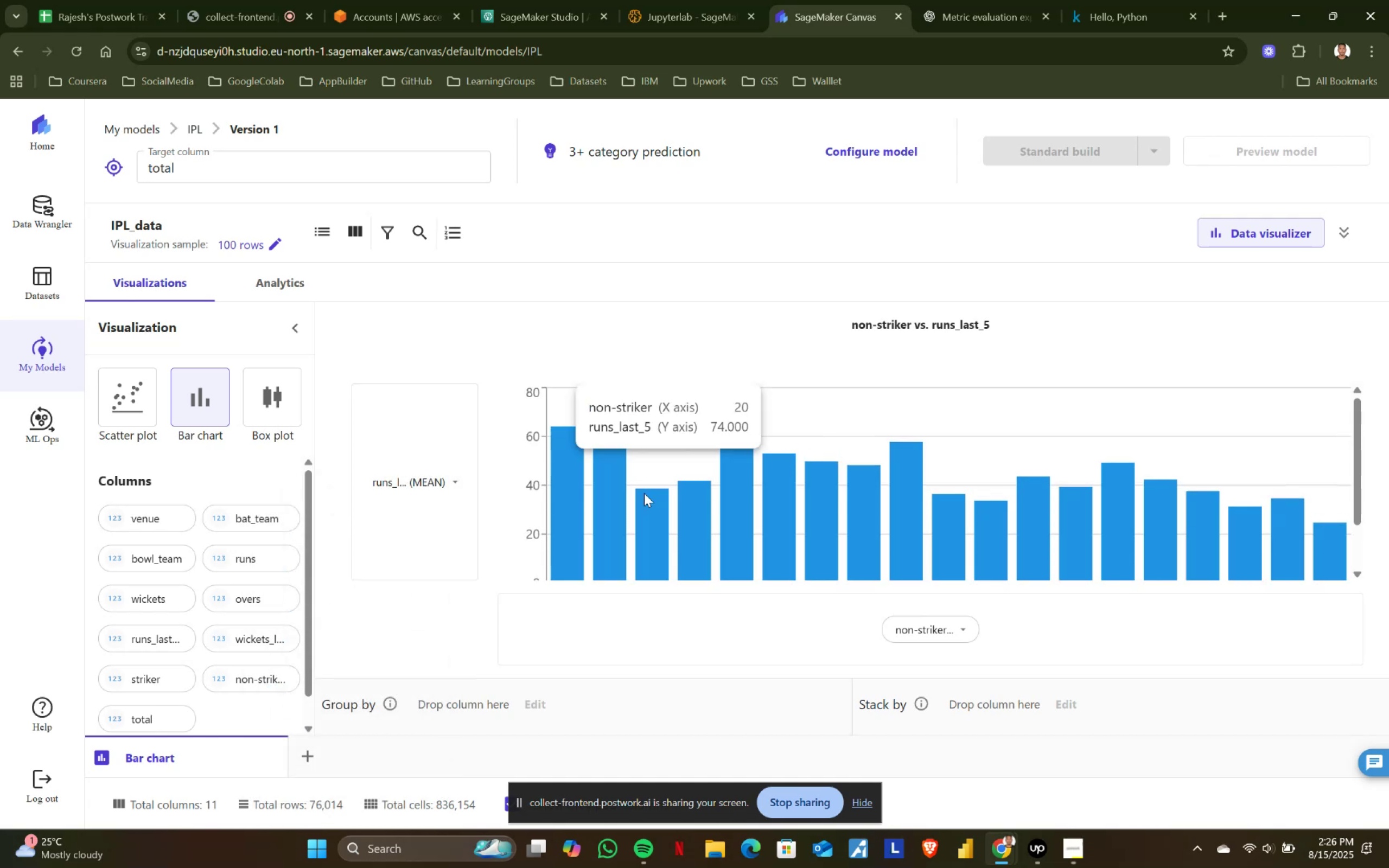 
scroll: coordinate [735, 502], scroll_direction: down, amount: 1.0
 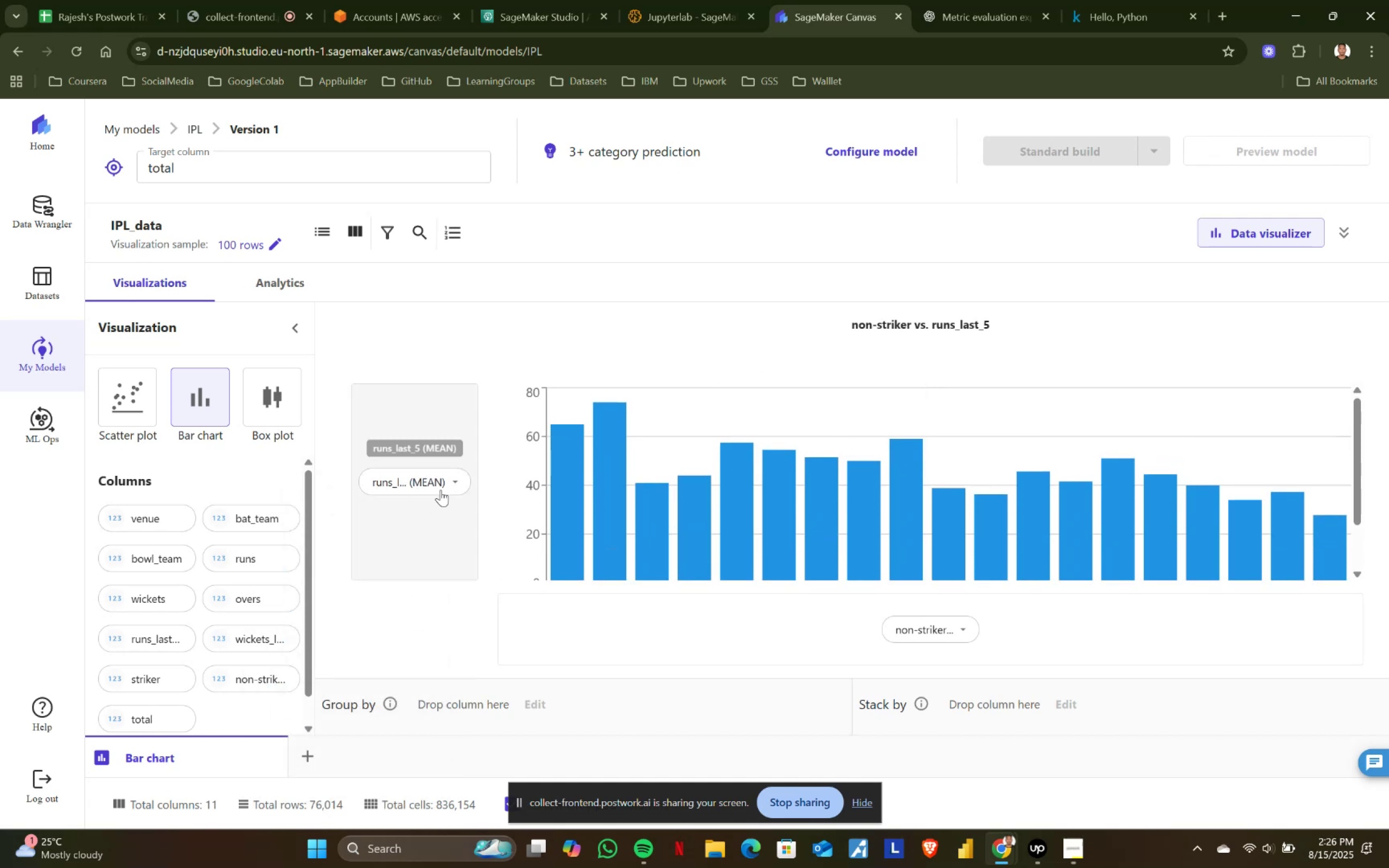 
left_click([457, 481])
 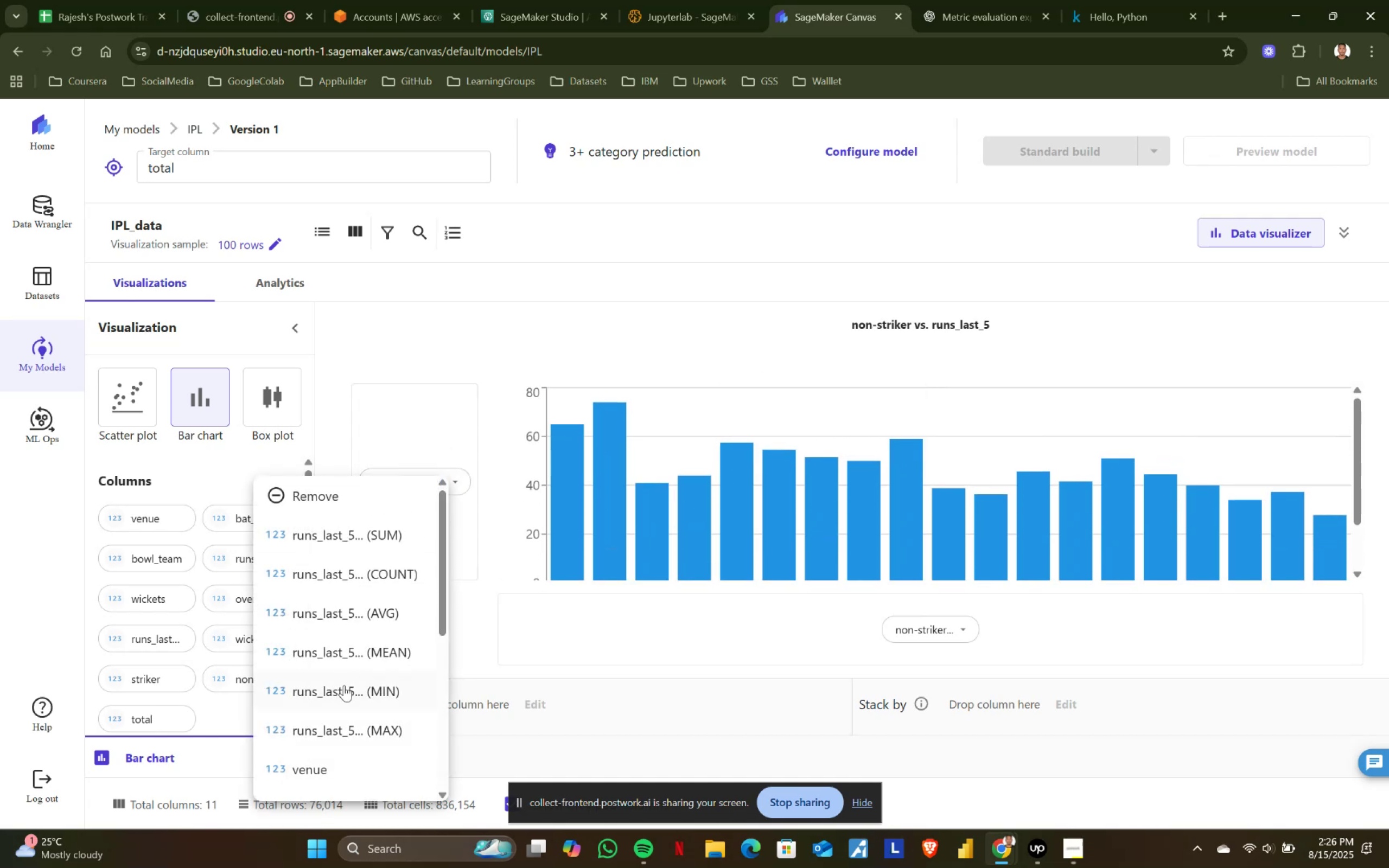 
left_click([349, 693])
 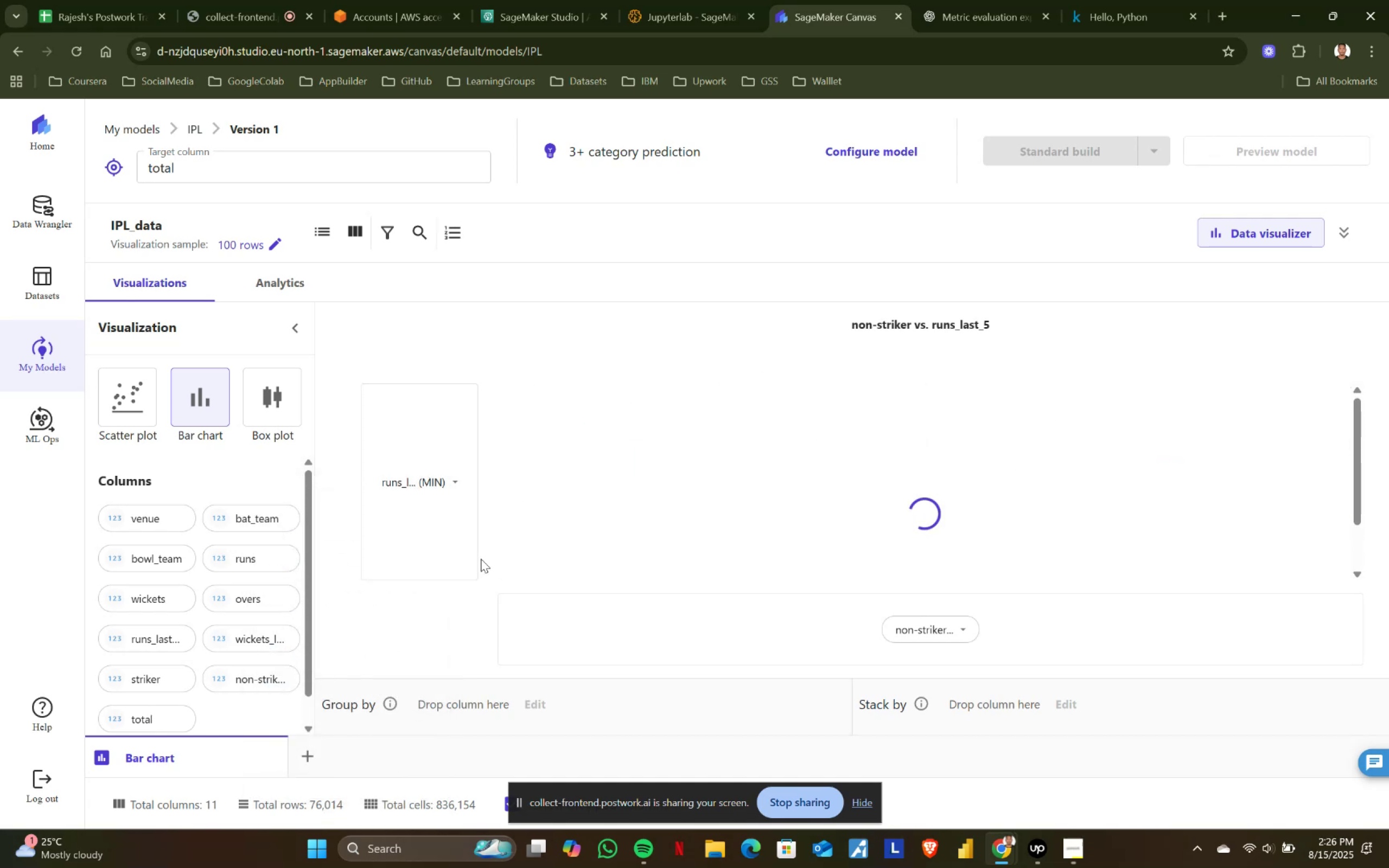 
scroll: coordinate [569, 538], scroll_direction: up, amount: 2.0
 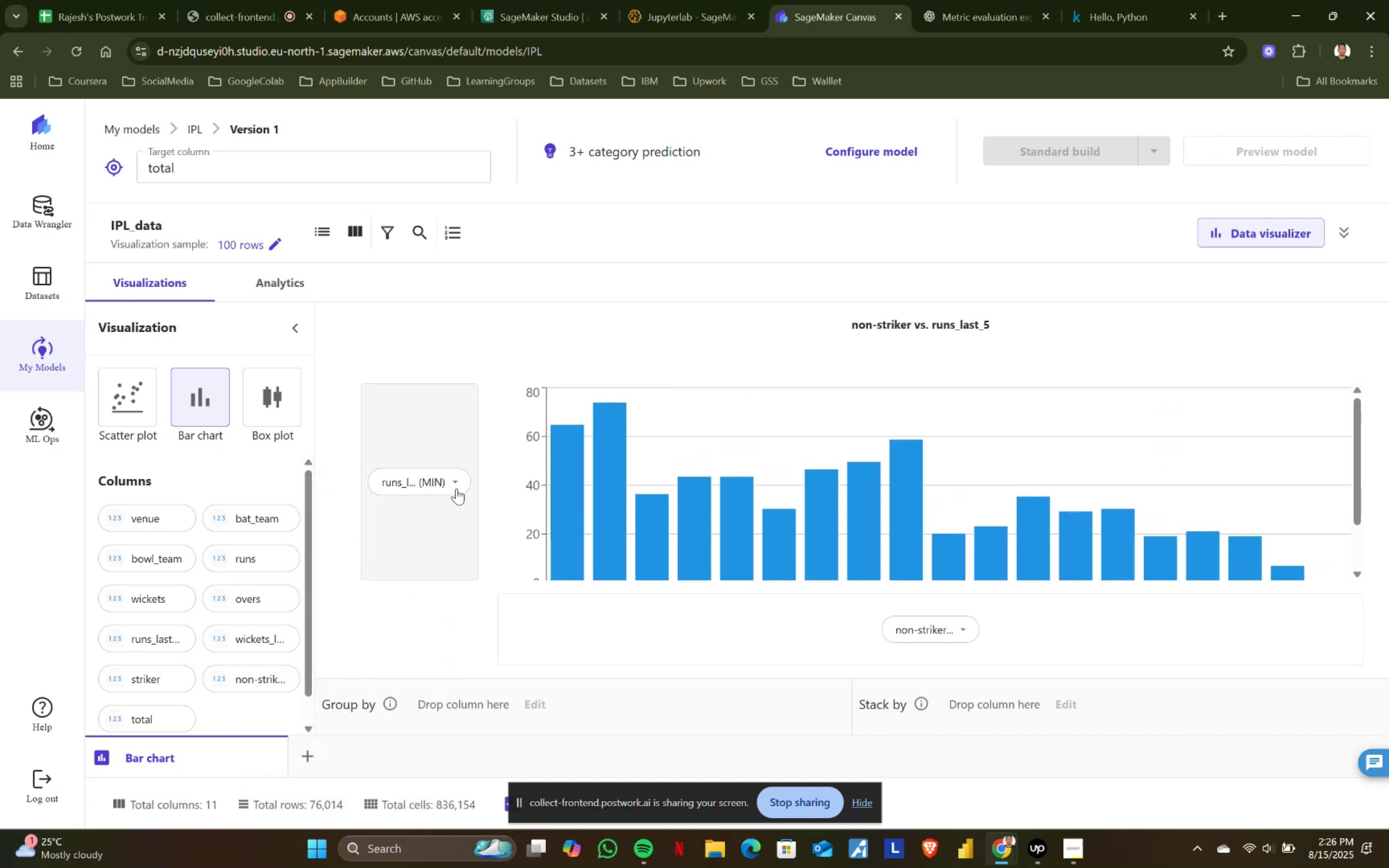 
left_click([461, 481])
 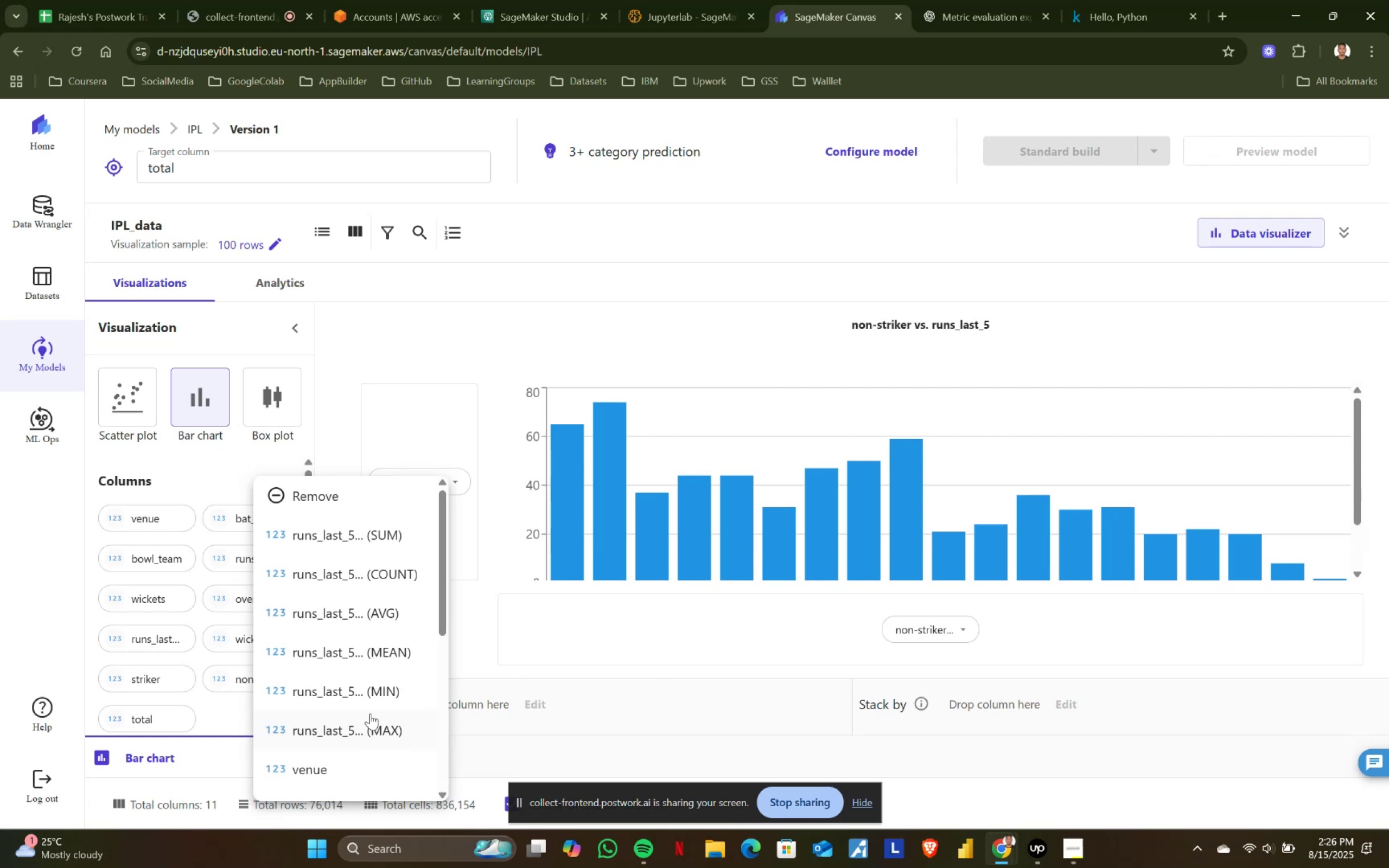 
left_click([375, 732])
 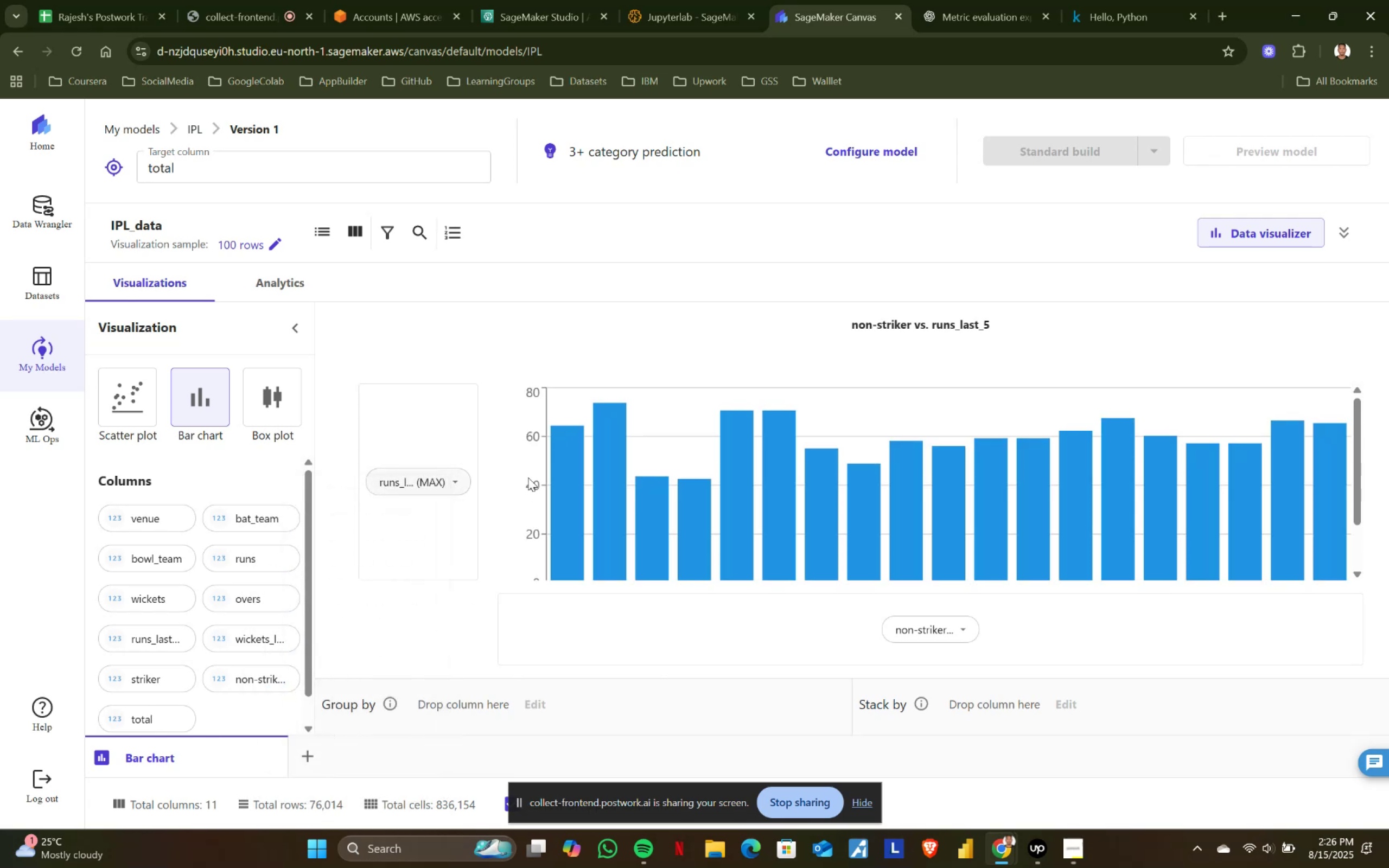 
scroll: coordinate [683, 499], scroll_direction: none, amount: 0.0
 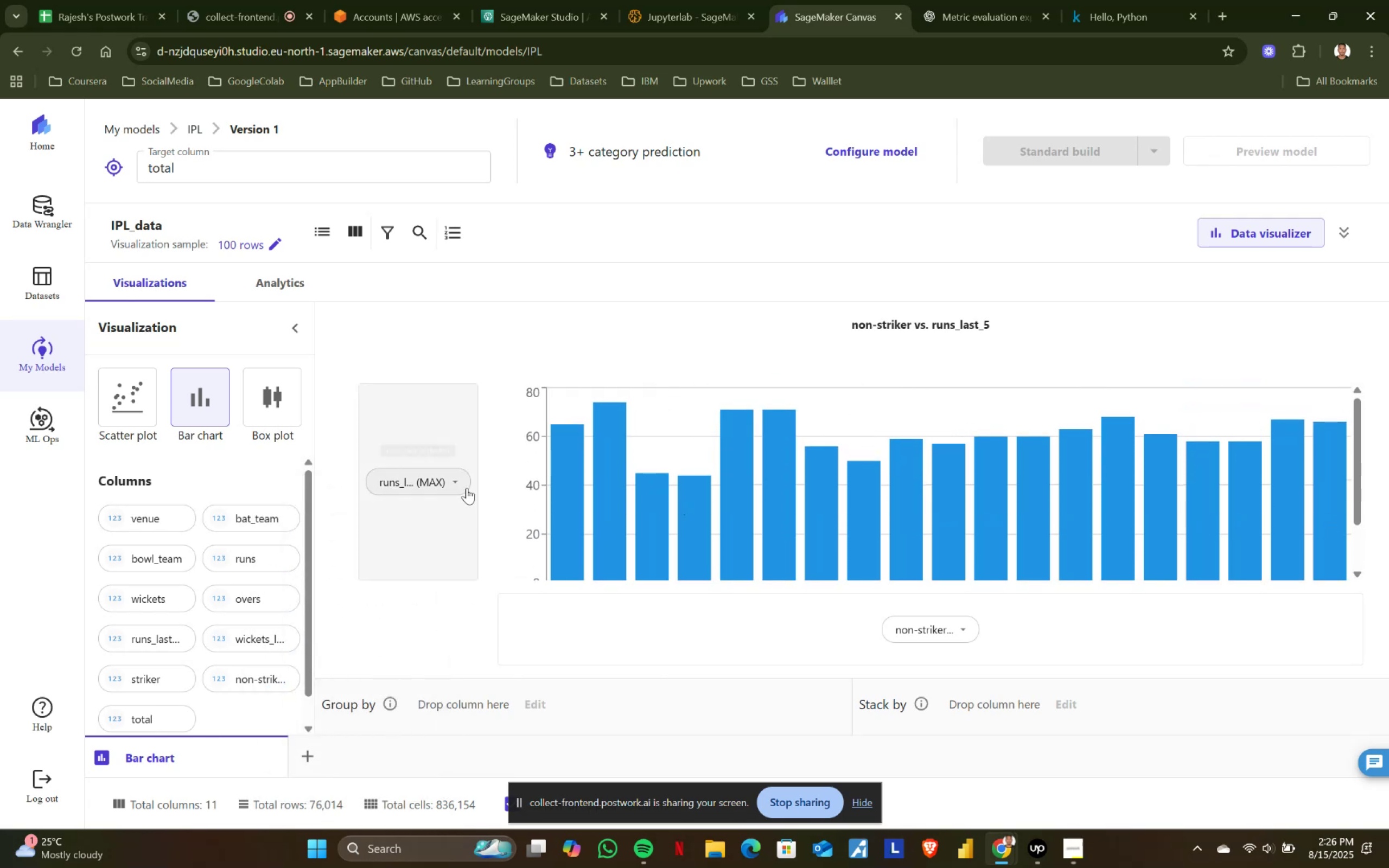 
left_click([456, 477])
 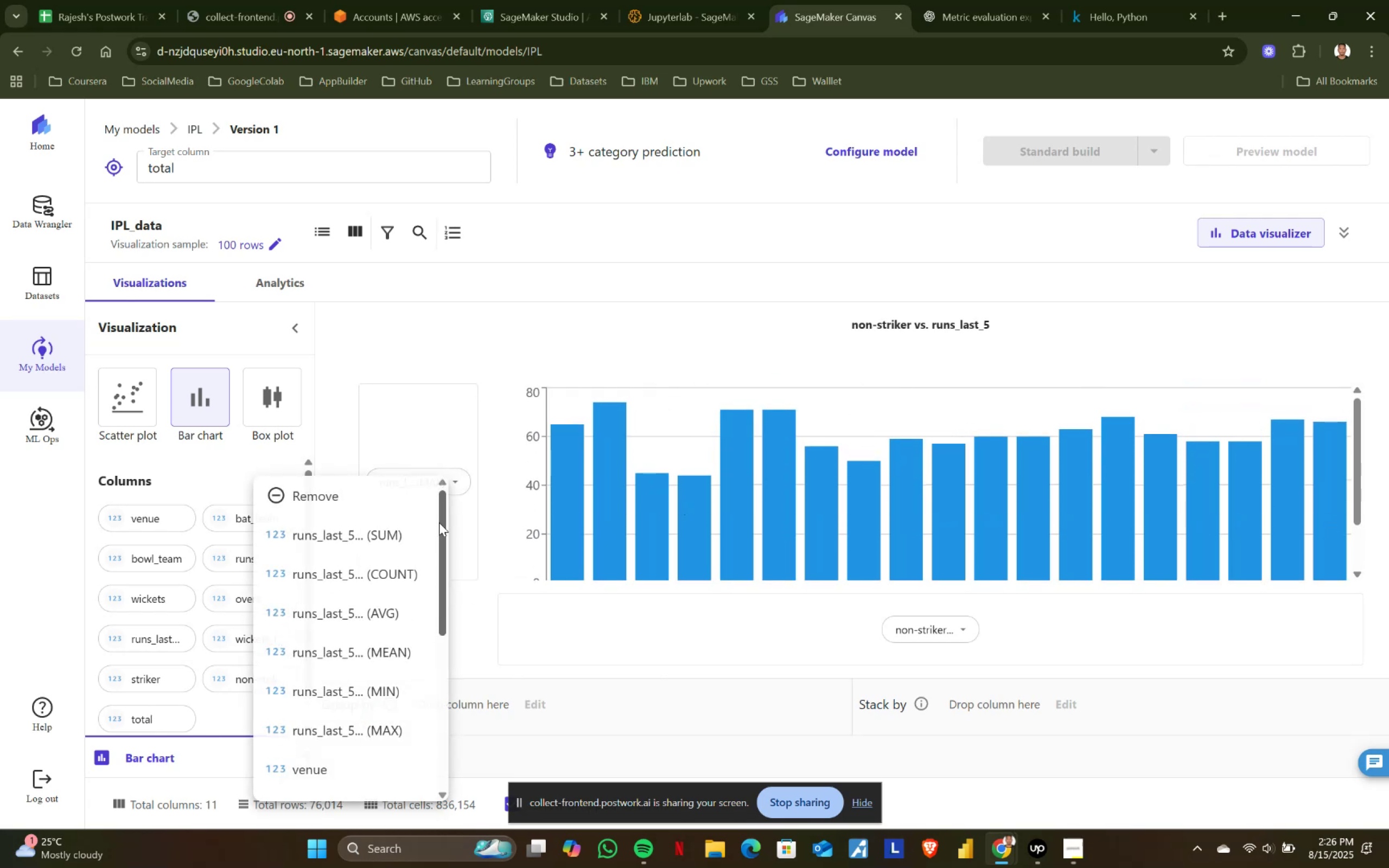 
scroll: coordinate [369, 665], scroll_direction: down, amount: 1.0
 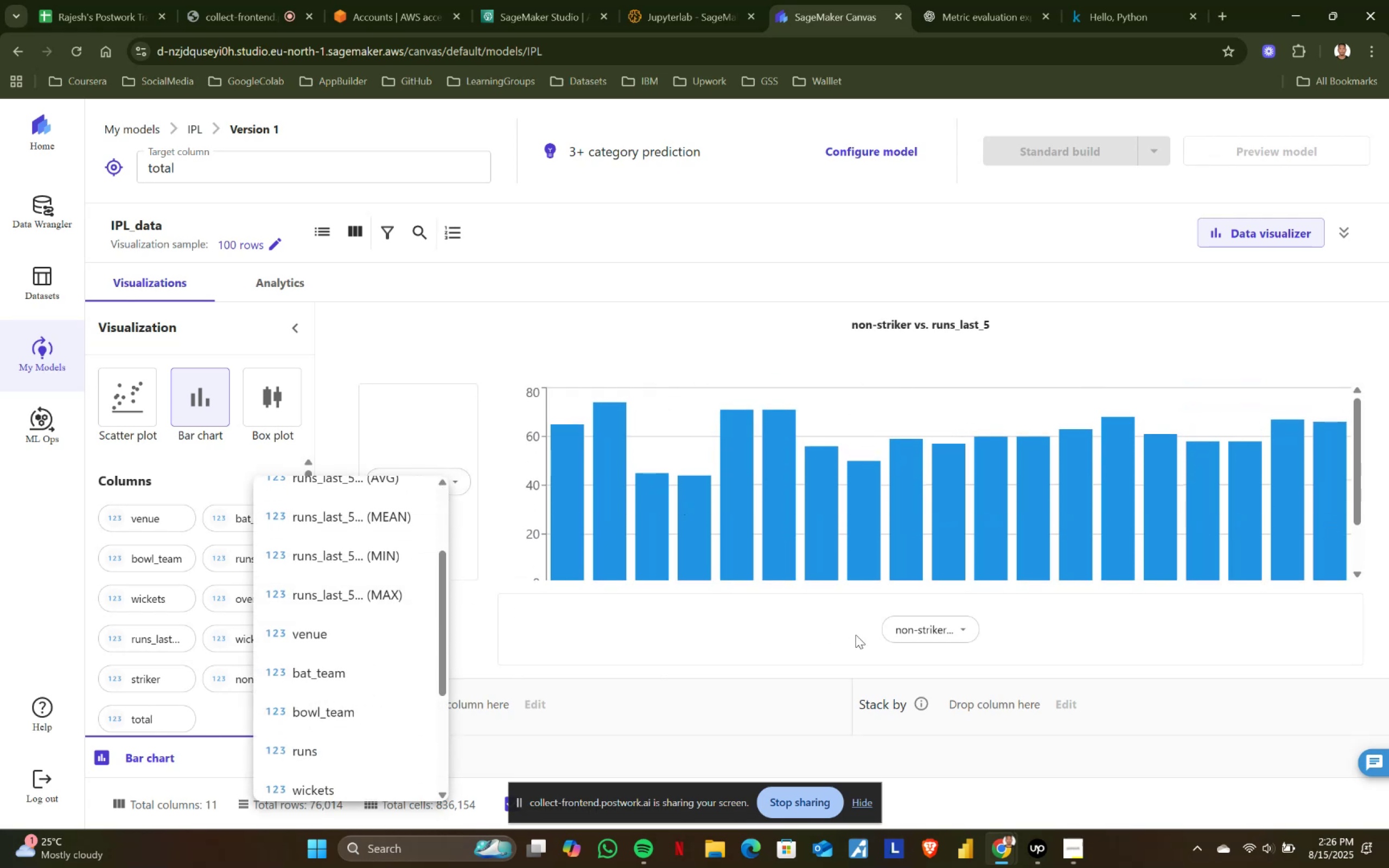 
left_click([963, 630])
 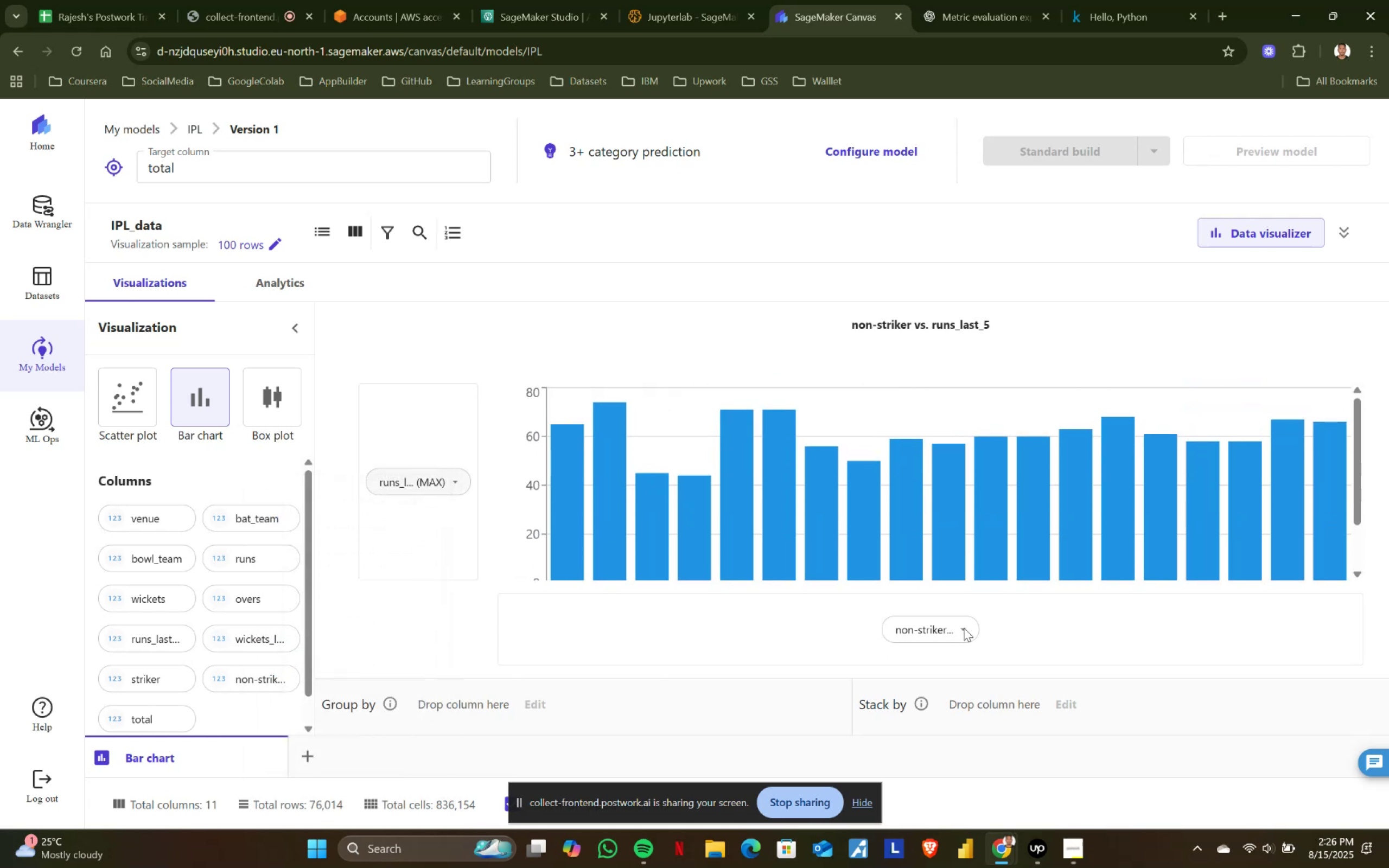 
left_click([964, 627])
 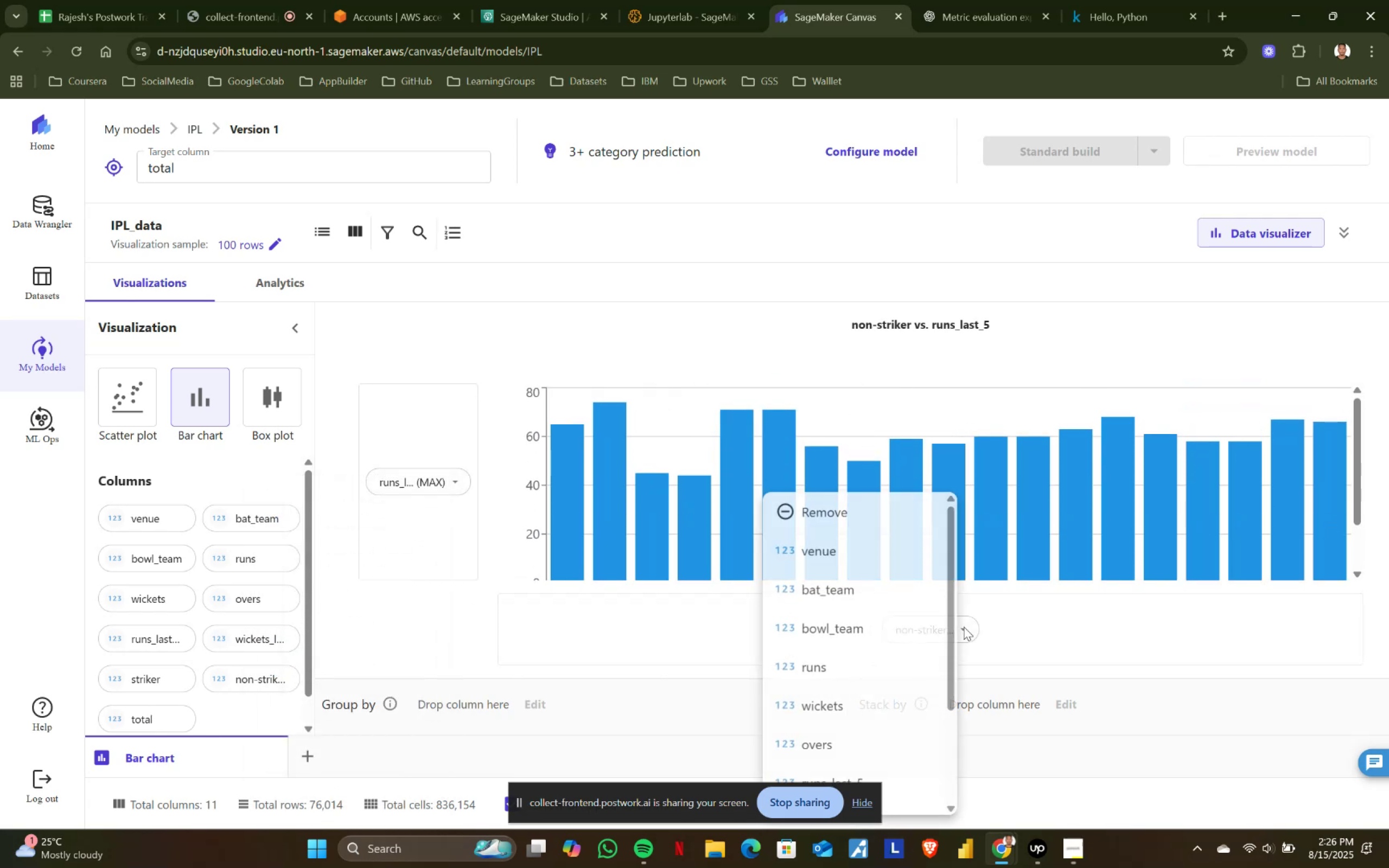 
scroll: coordinate [900, 779], scroll_direction: down, amount: 5.0
 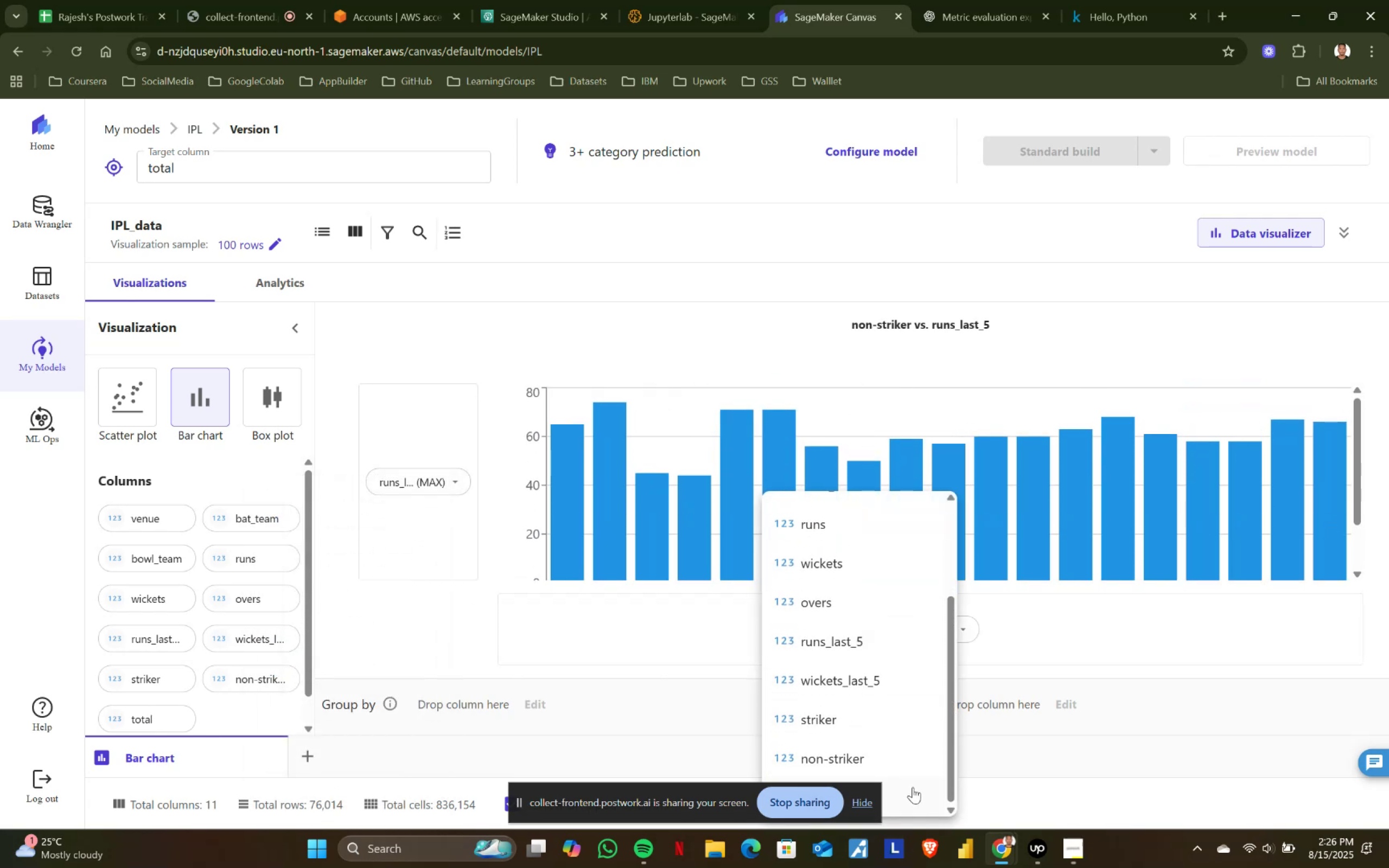 
left_click([917, 792])
 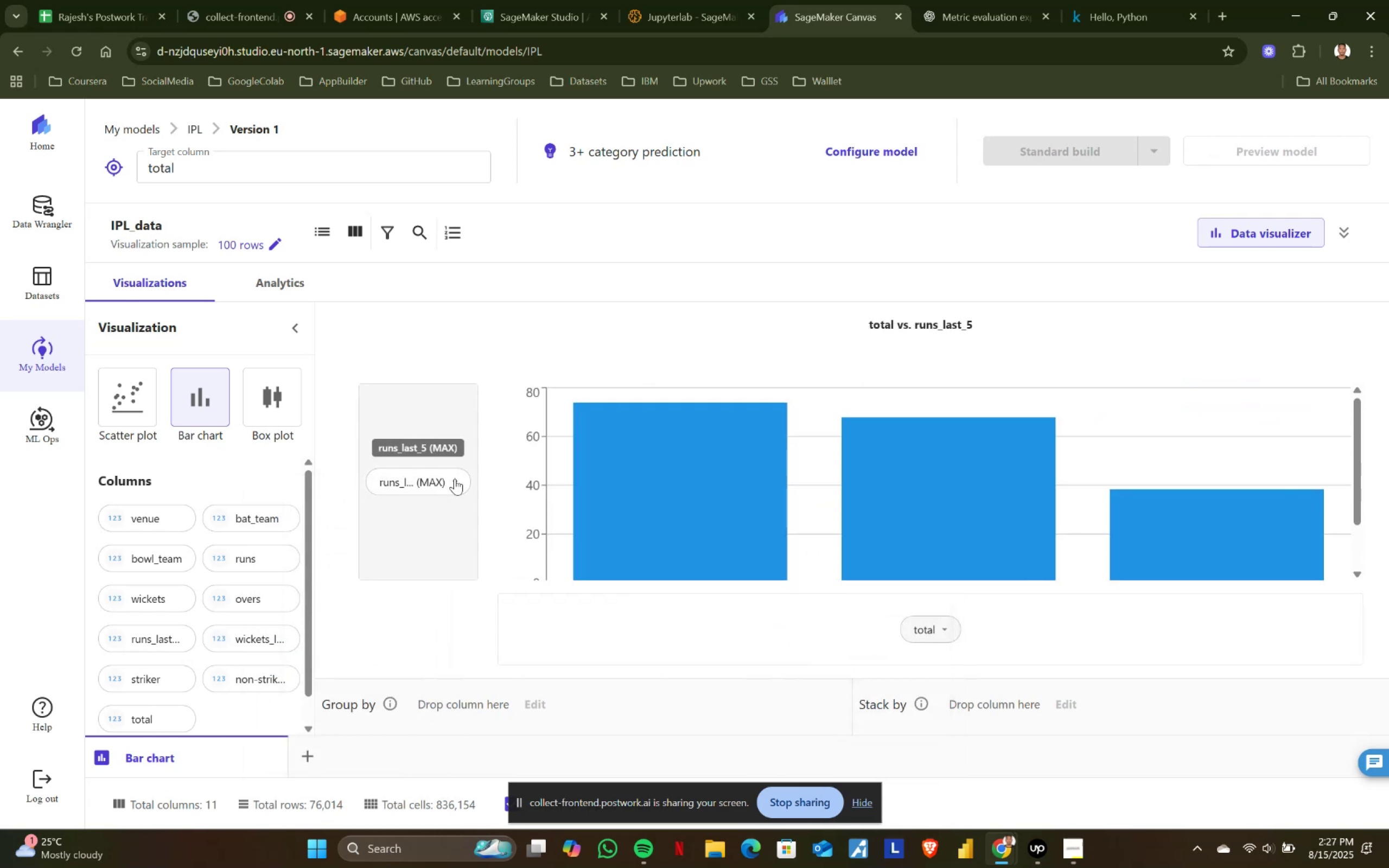 
scroll: coordinate [790, 487], scroll_direction: up, amount: 3.0
 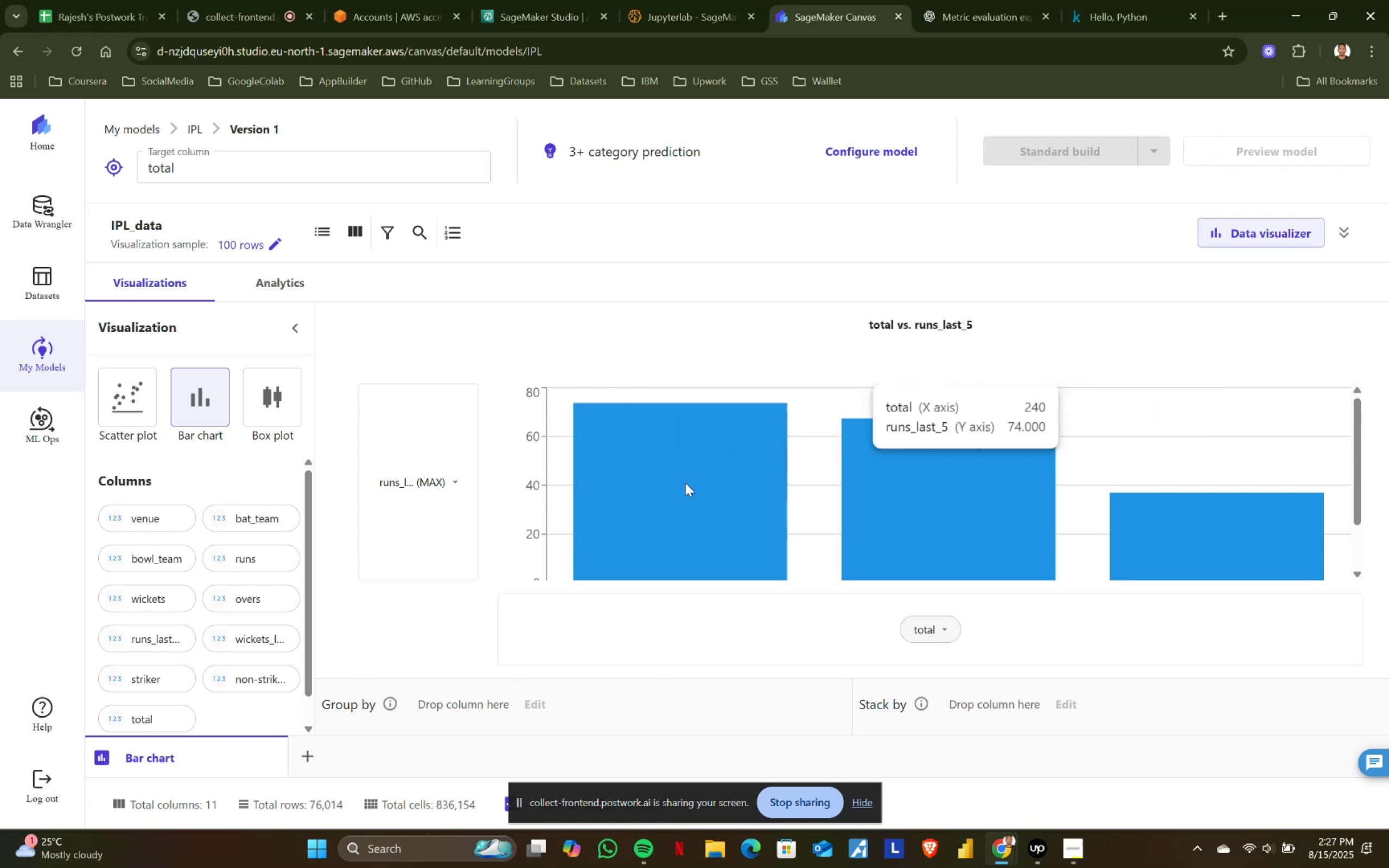 
wait(6.15)
 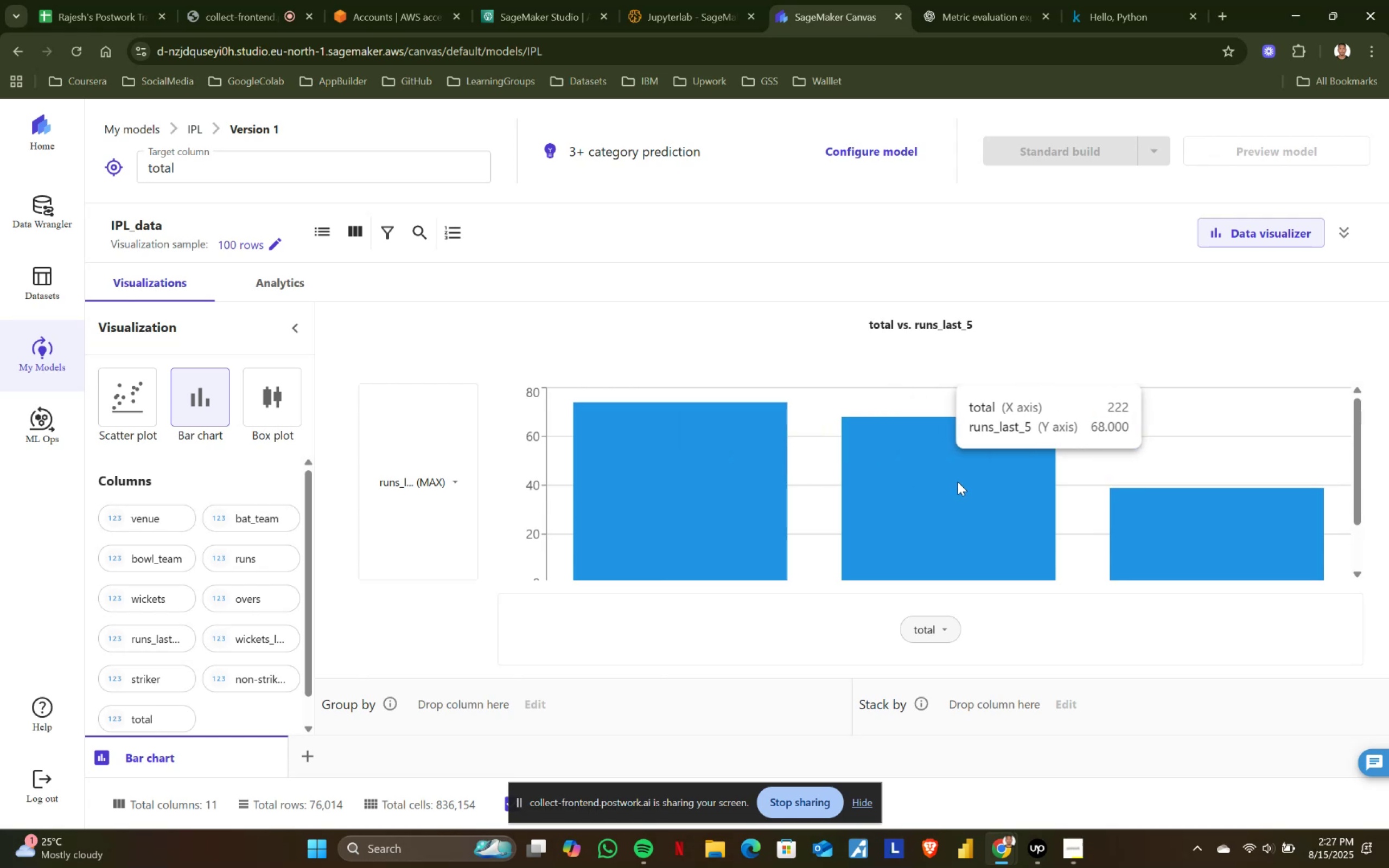 
left_click([449, 482])
 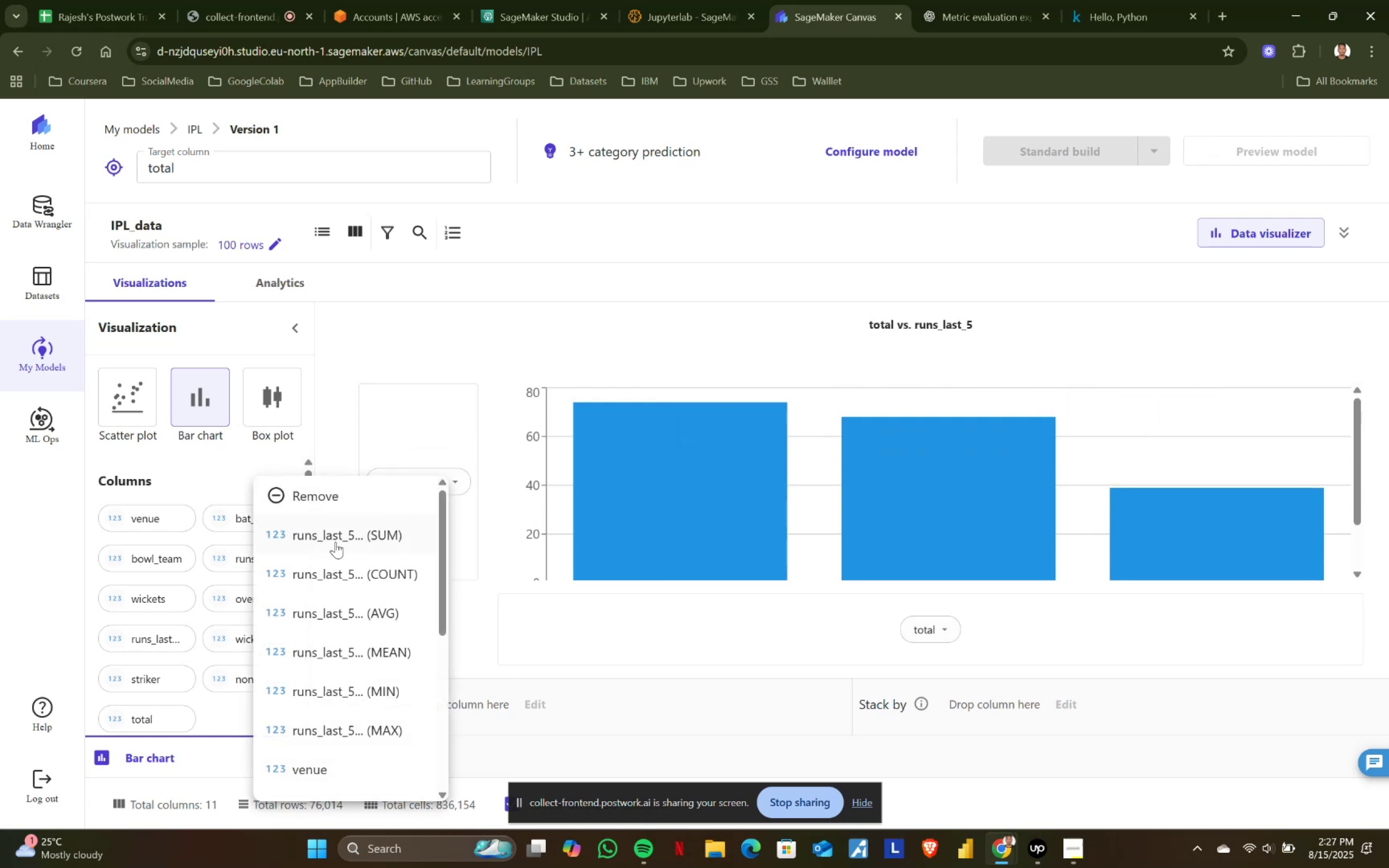 
left_click([338, 533])
 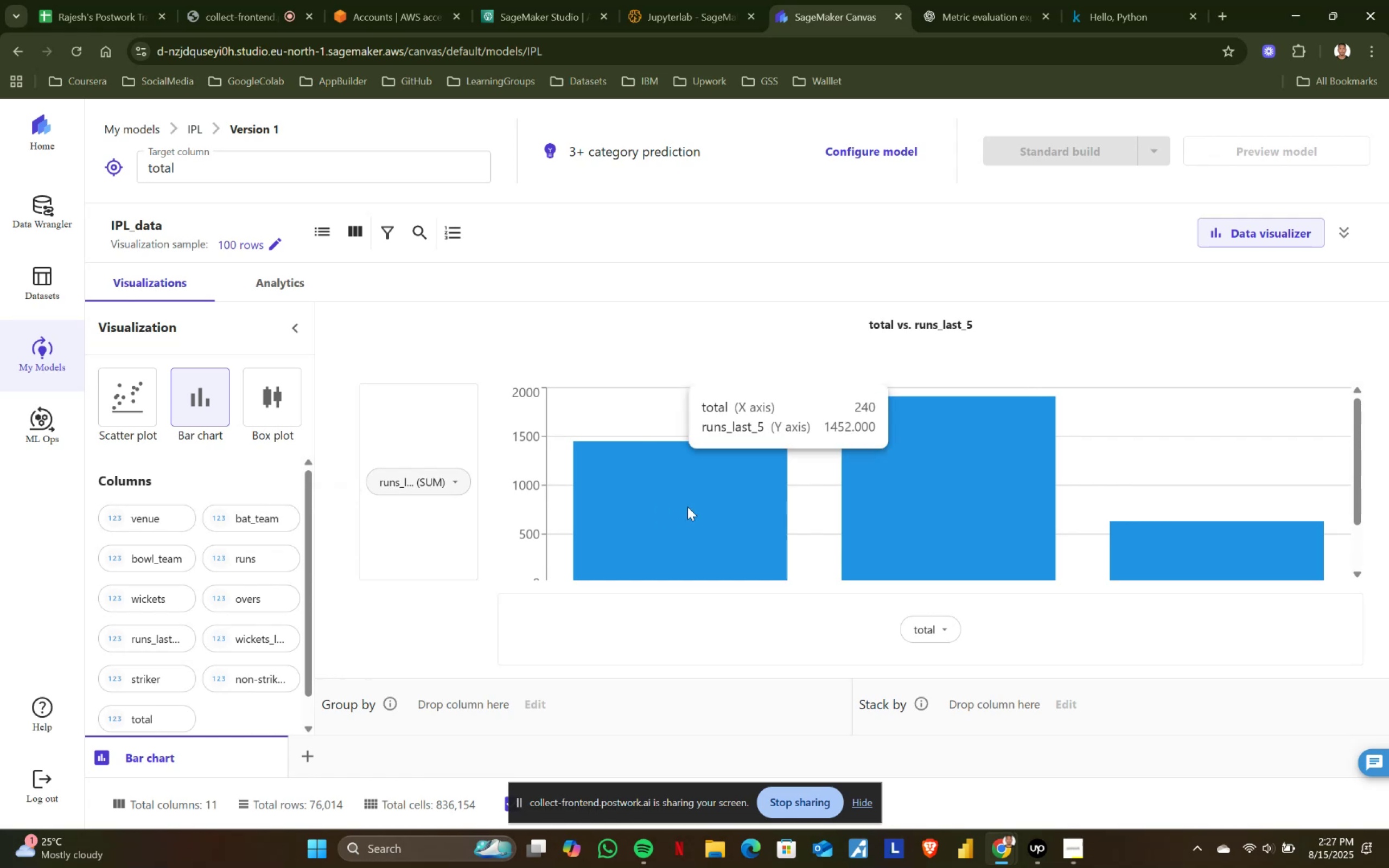 
wait(10.9)
 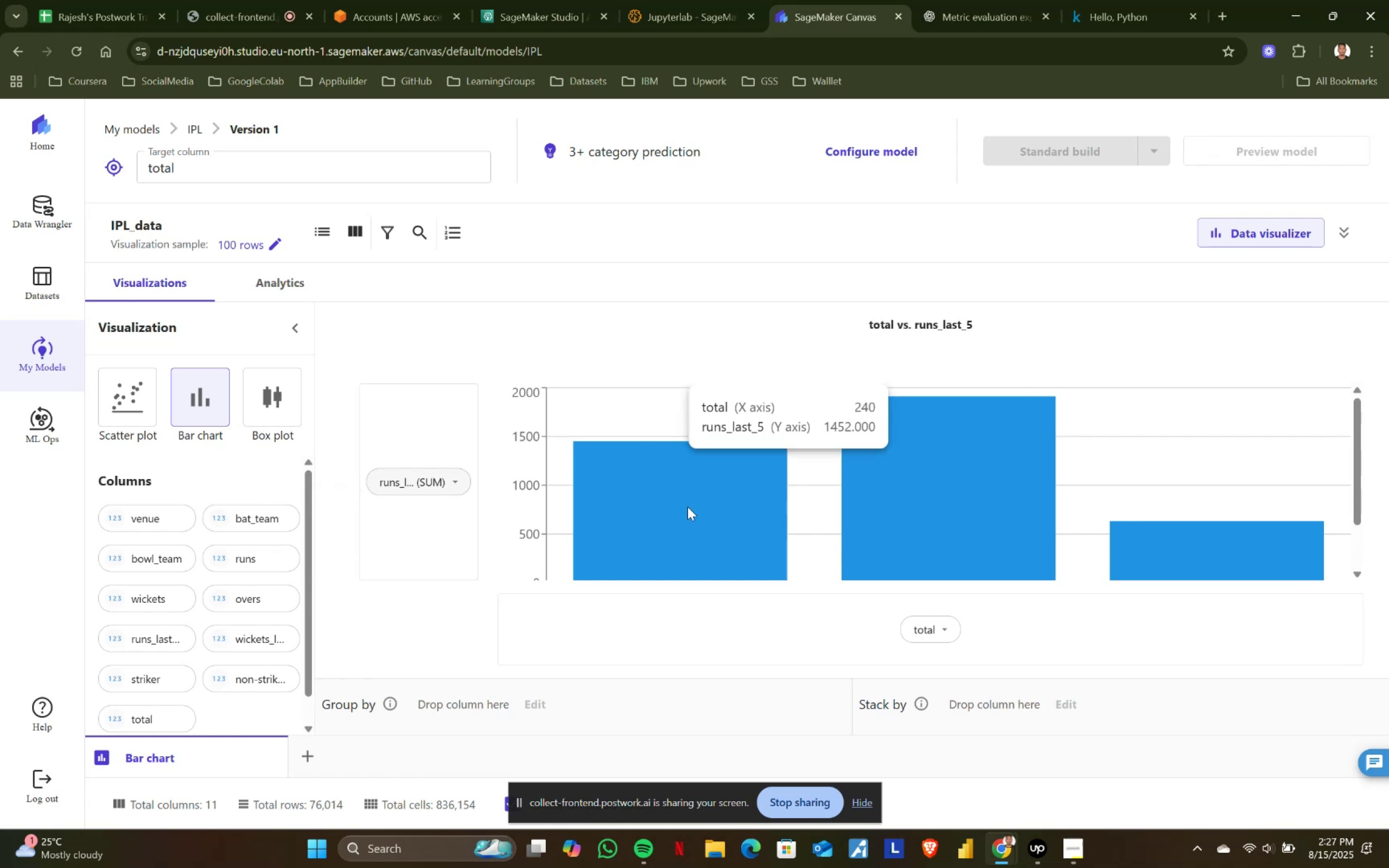 
left_click([450, 482])
 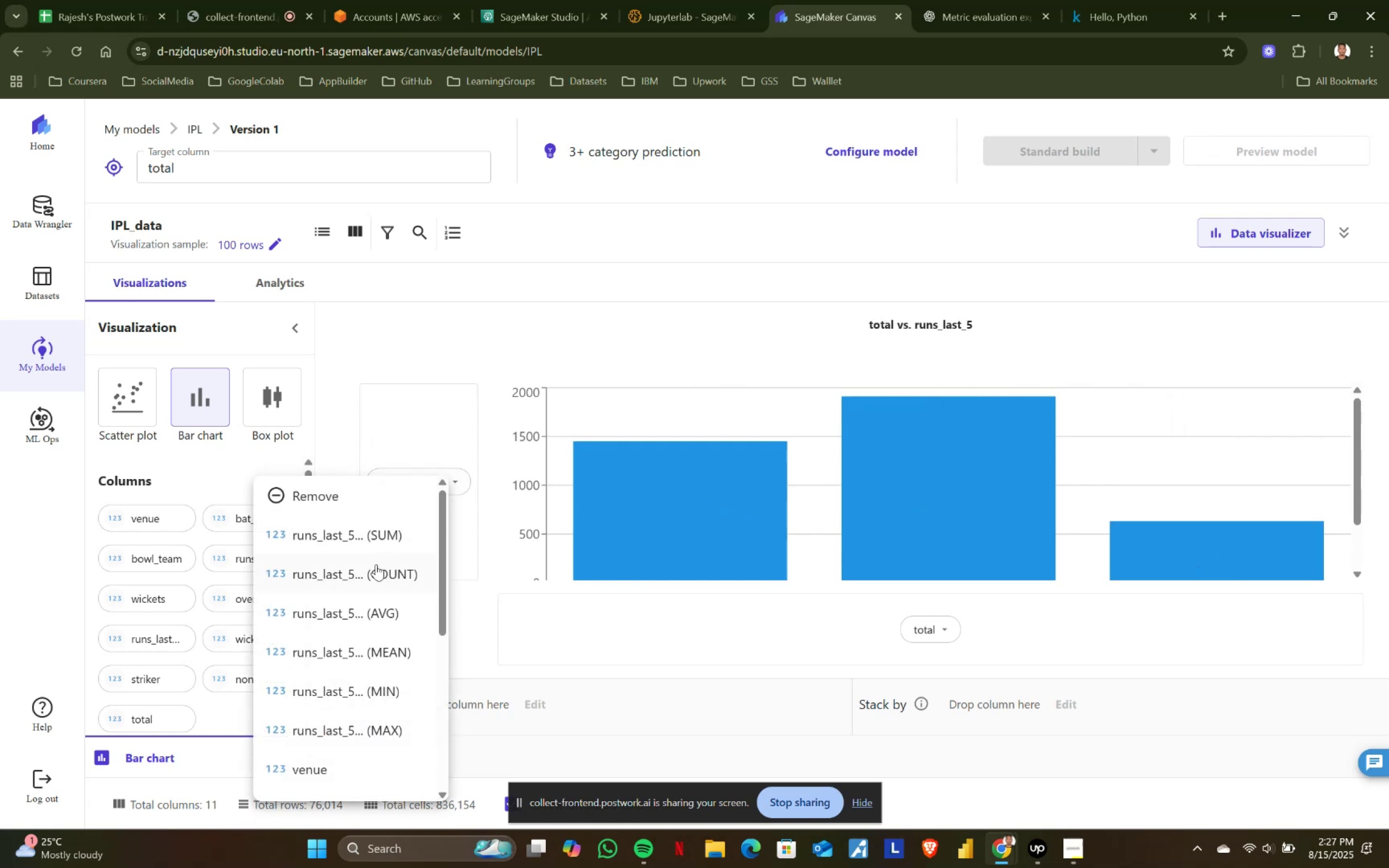 
left_click([367, 573])
 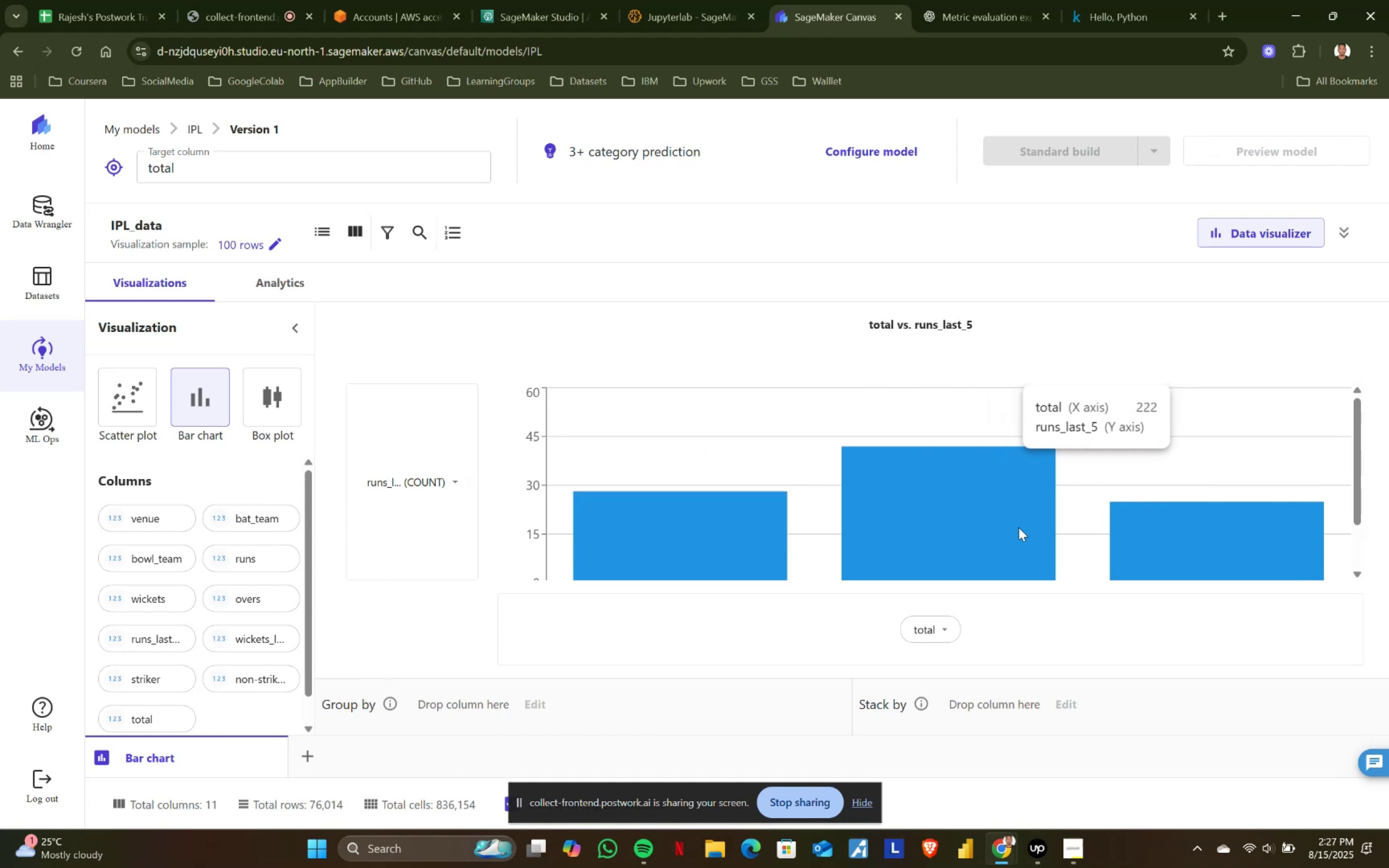 
wait(6.41)
 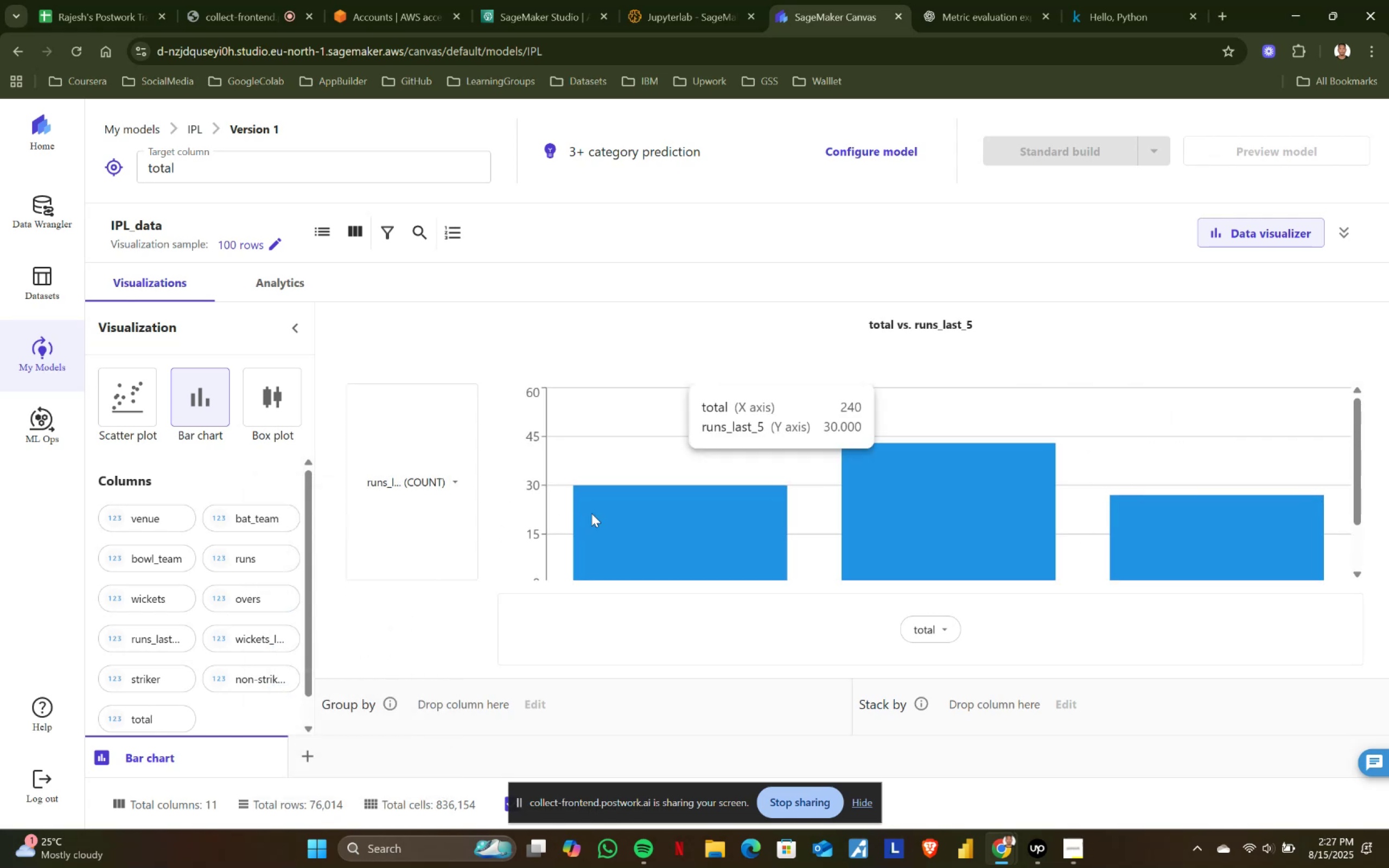 
left_click([458, 475])
 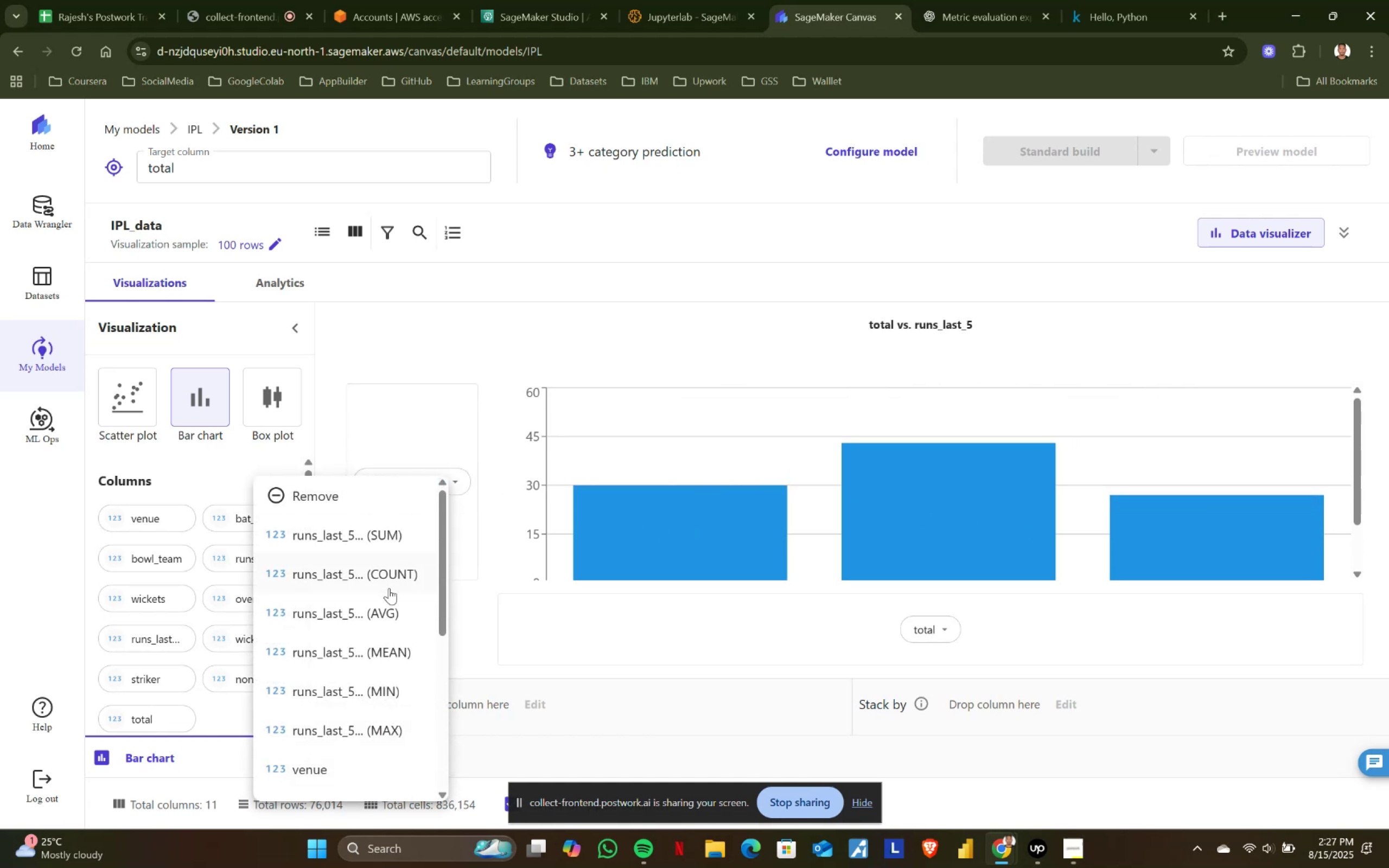 
left_click([379, 599])
 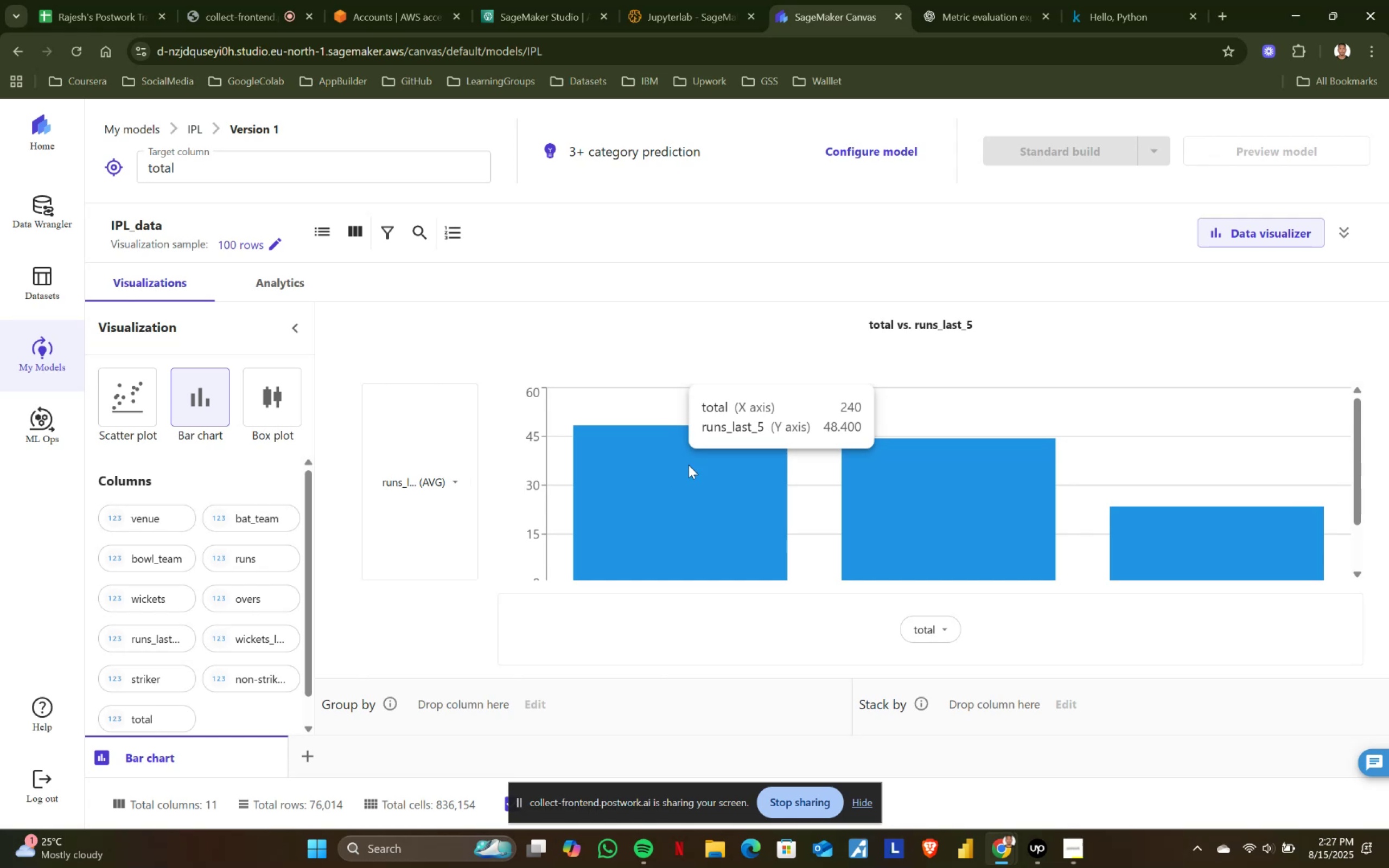 
wait(18.71)
 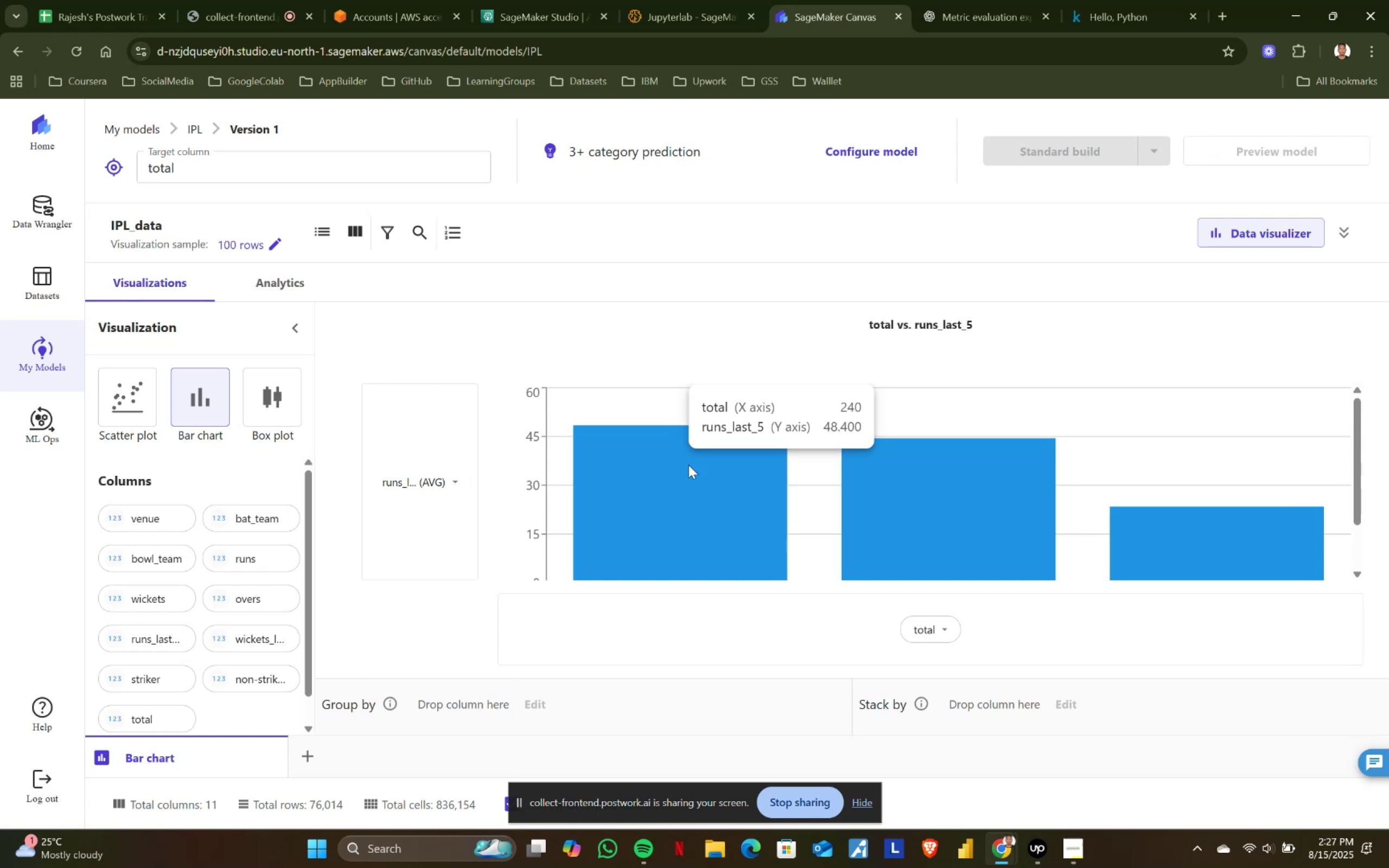 
left_click([453, 487])
 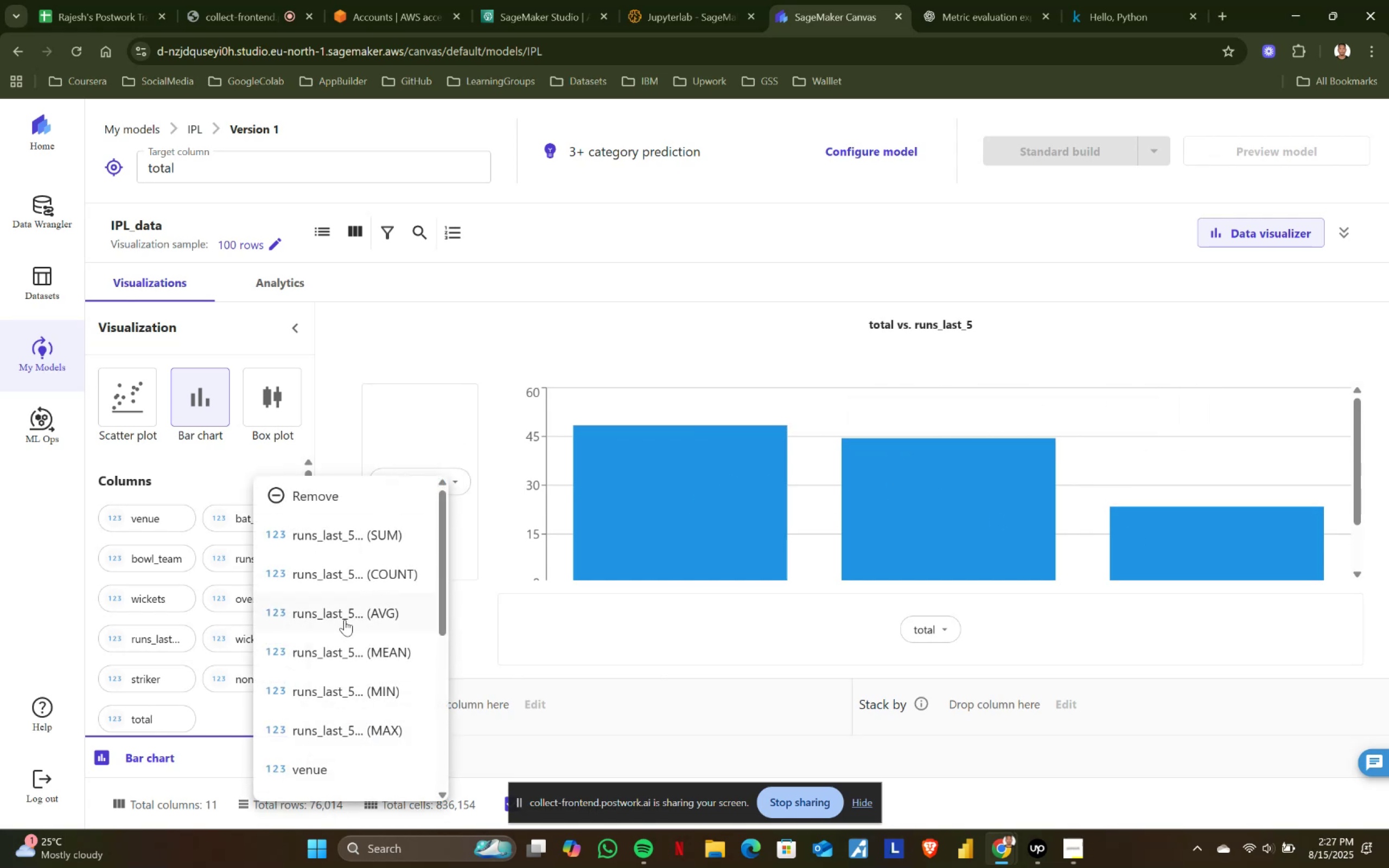 
left_click([353, 652])
 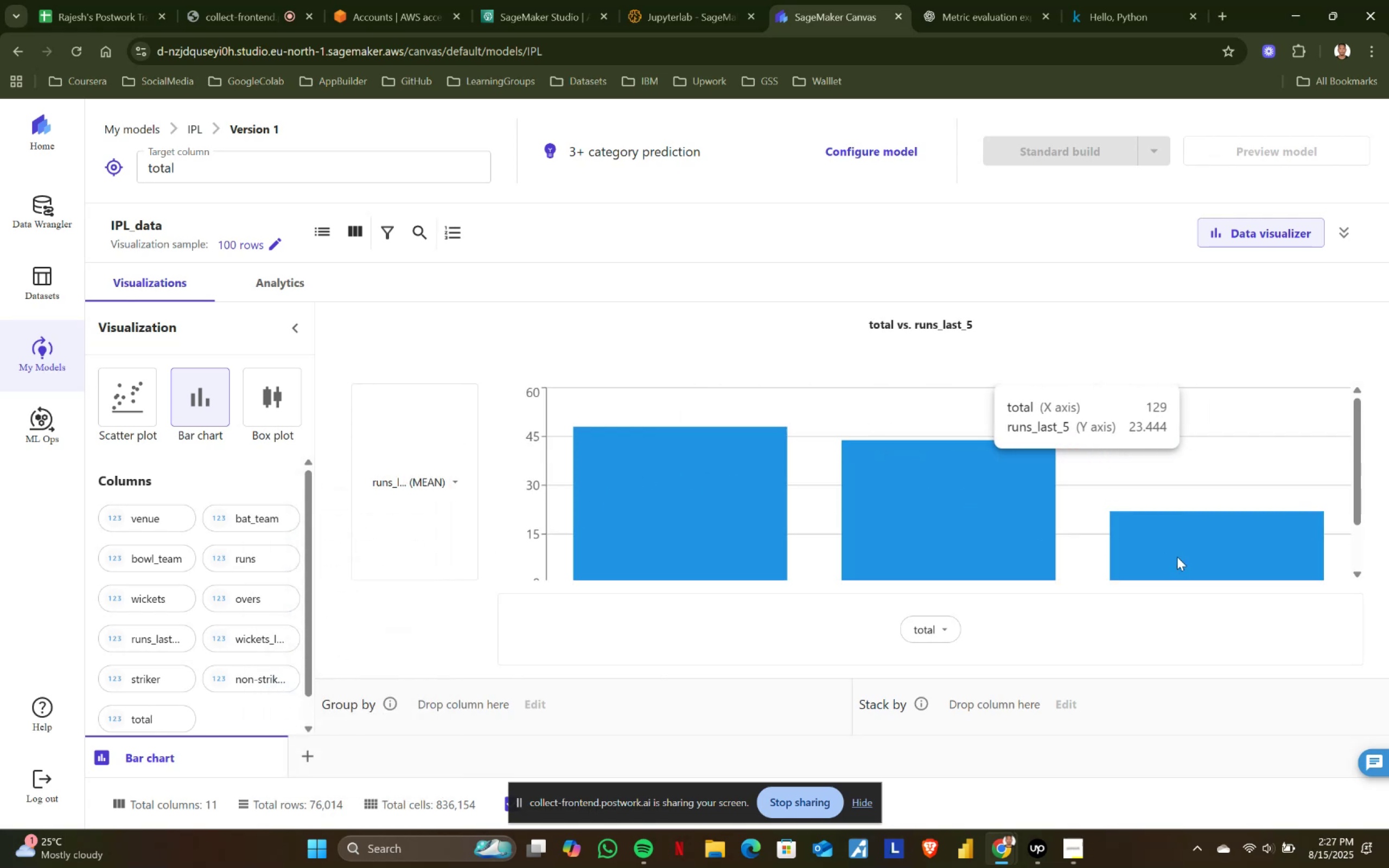 
left_click([455, 477])
 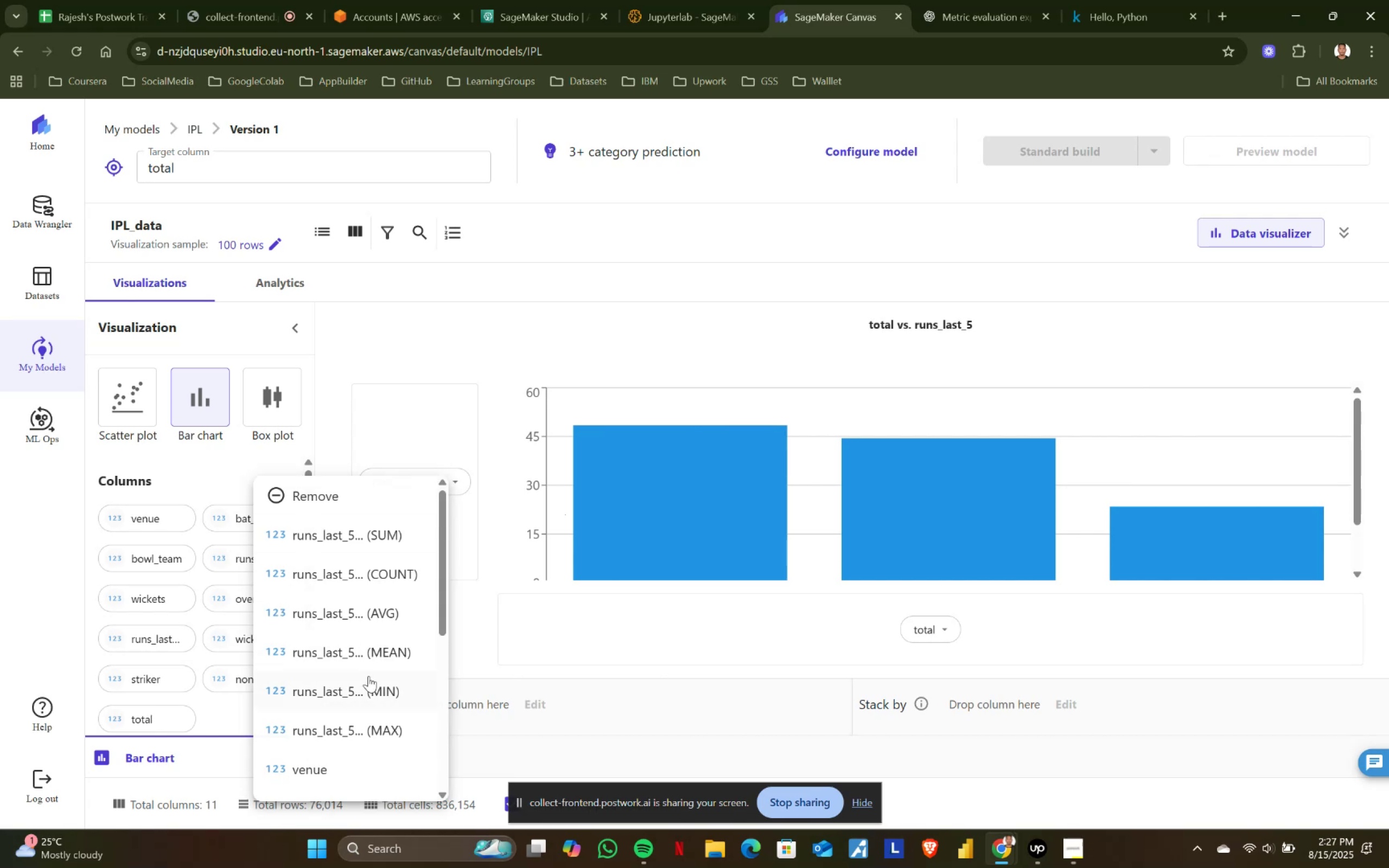 
left_click([368, 682])
 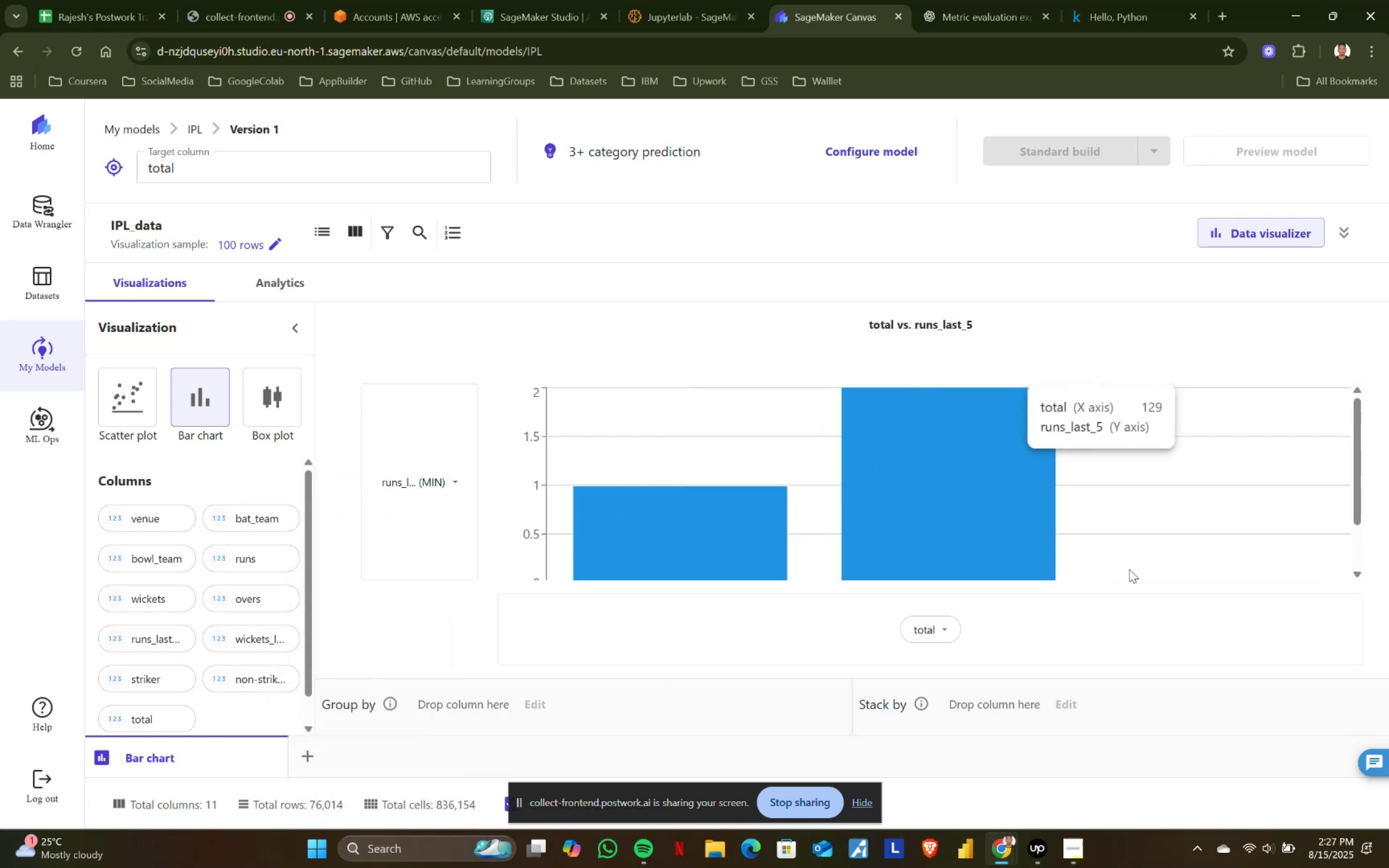 
left_click([457, 482])
 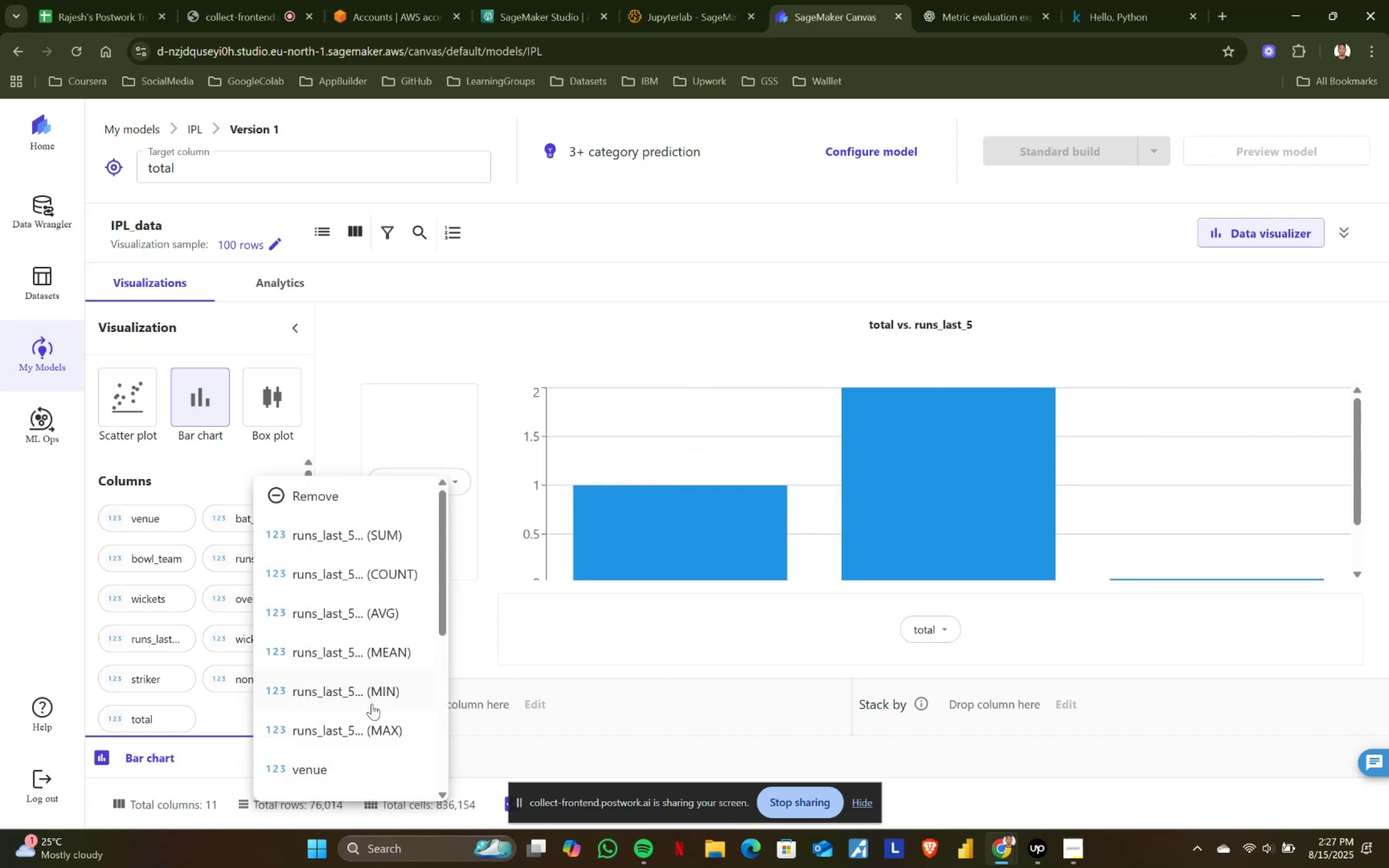 
left_click([372, 727])
 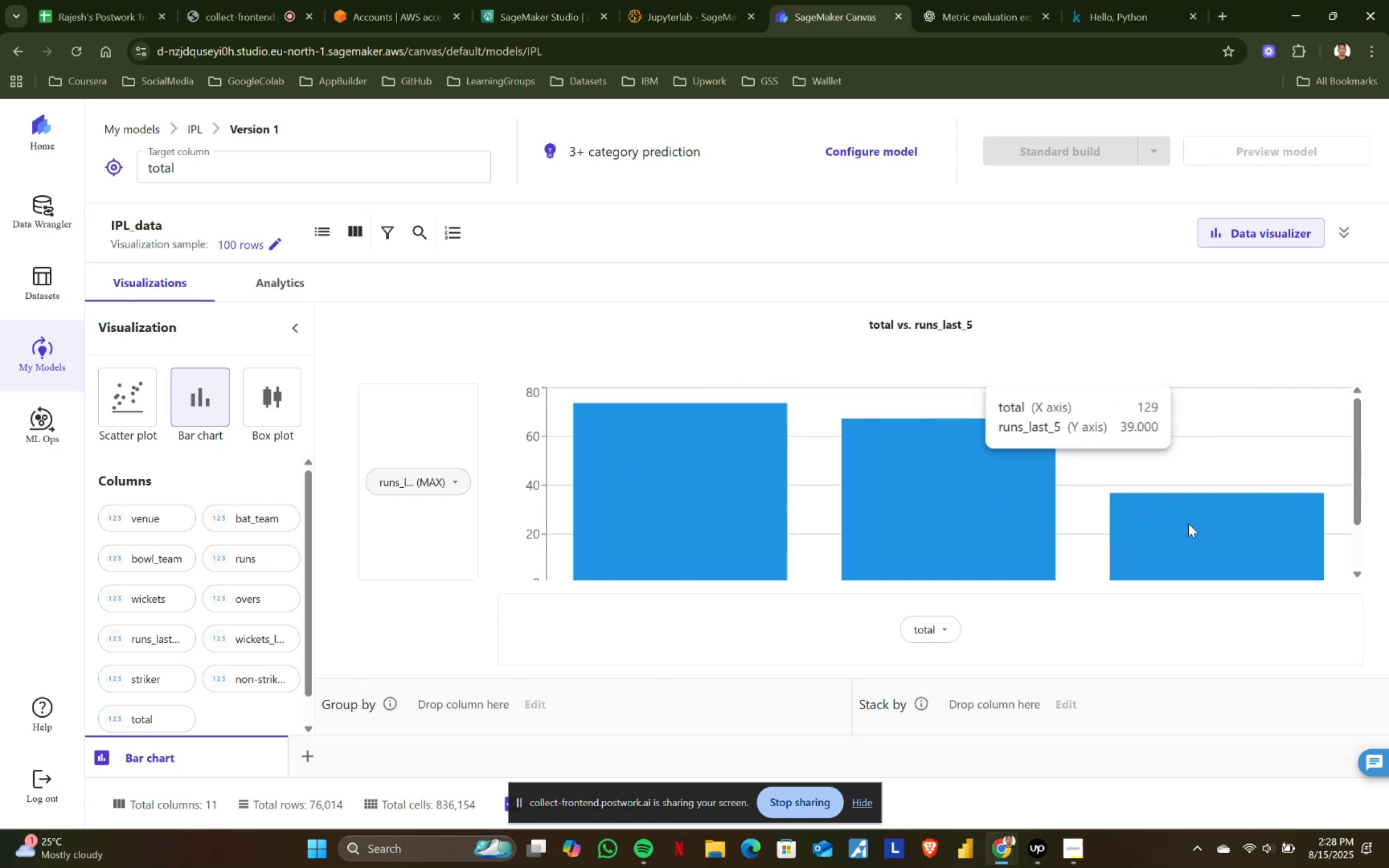 
wait(35.76)
 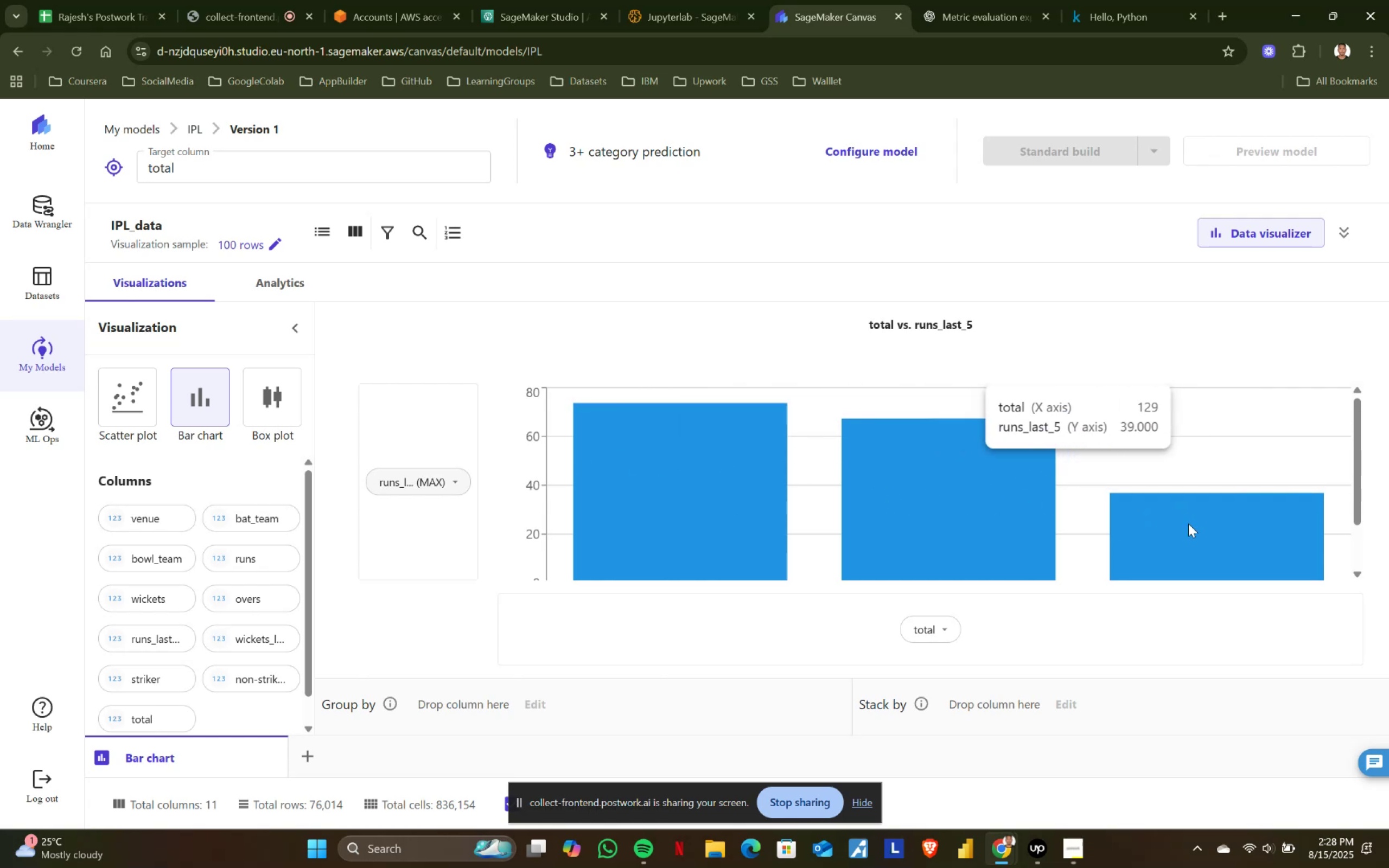 
left_click([458, 477])
 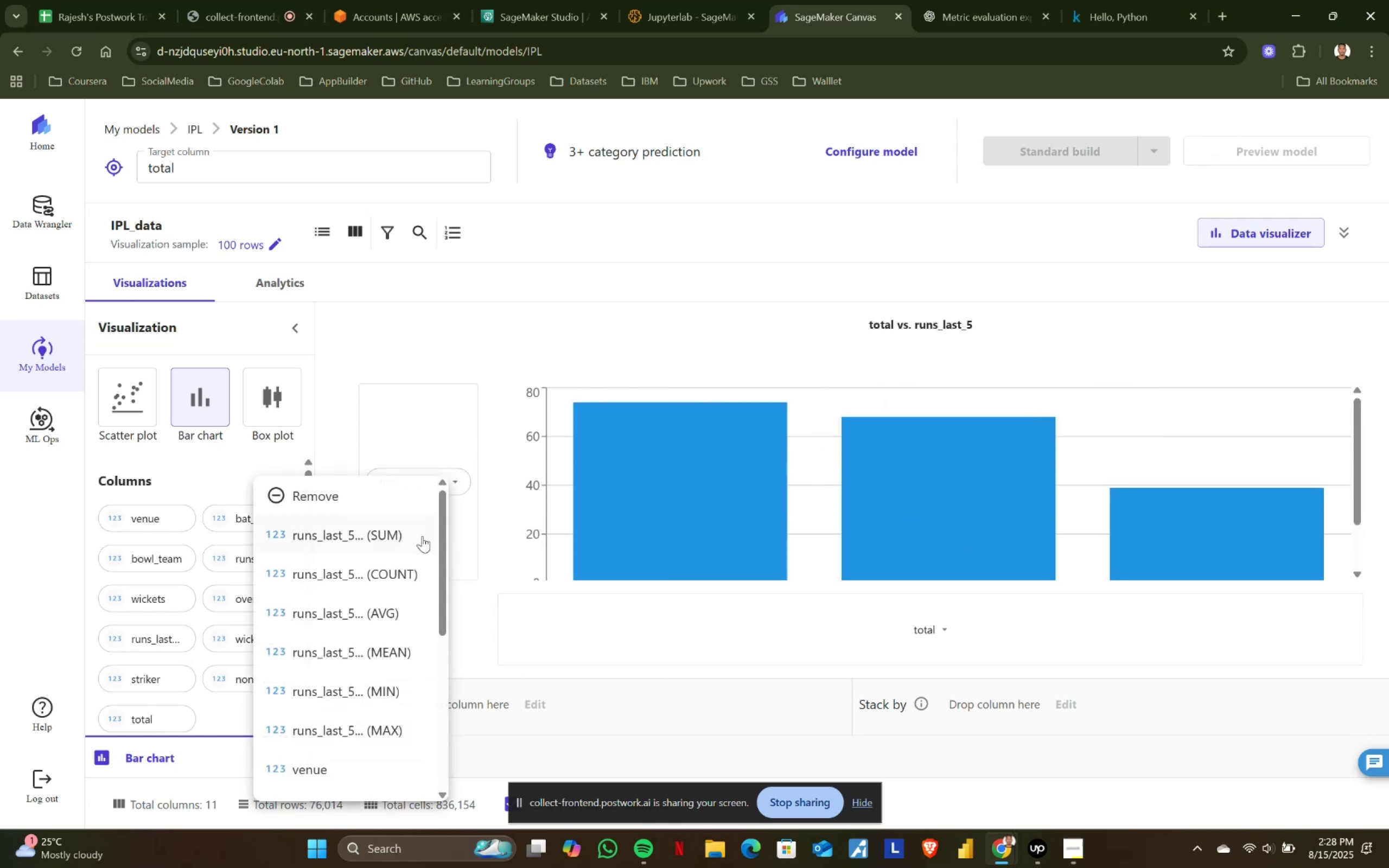 
scroll: coordinate [386, 619], scroll_direction: down, amount: 3.0
 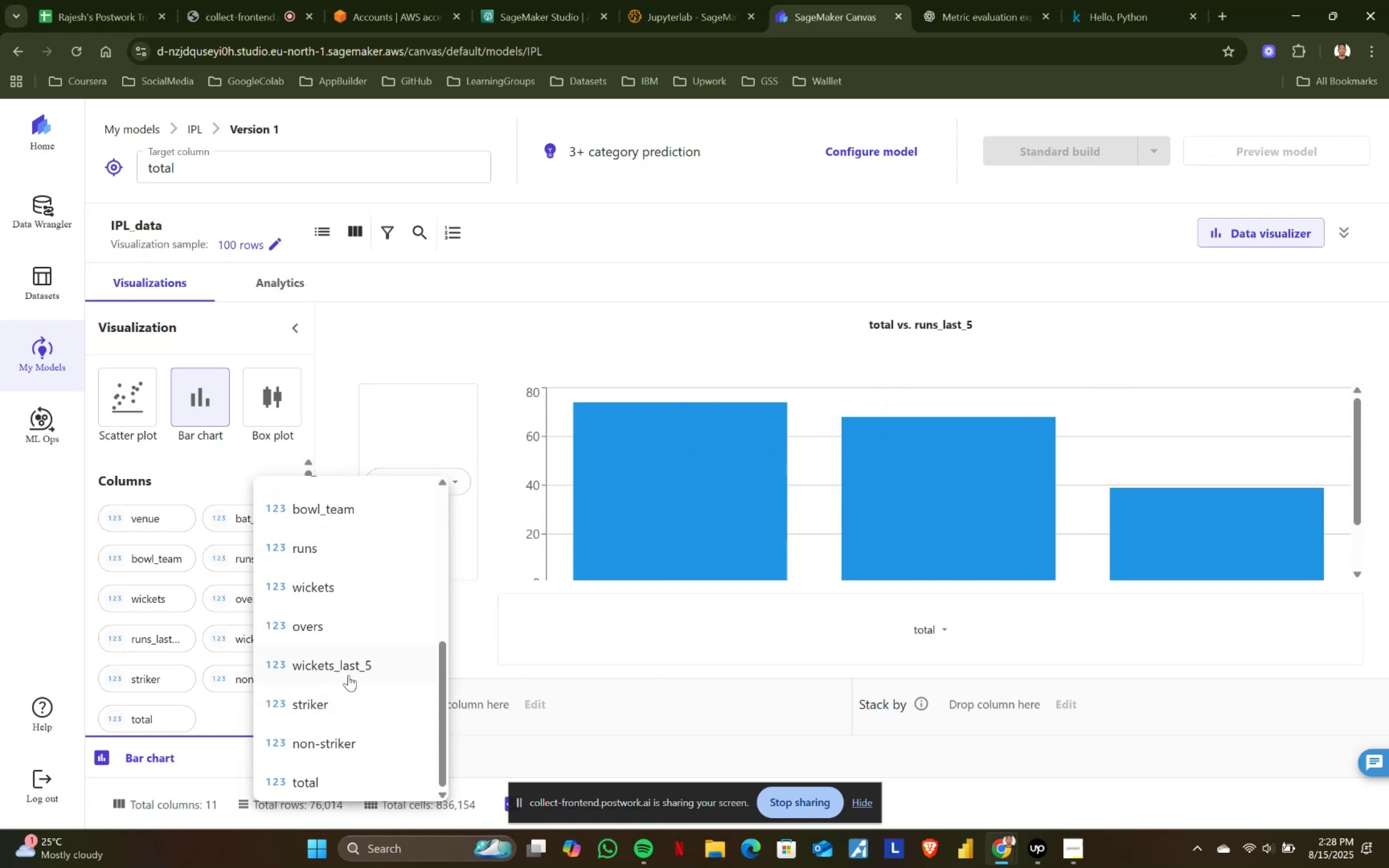 
left_click([938, 631])
 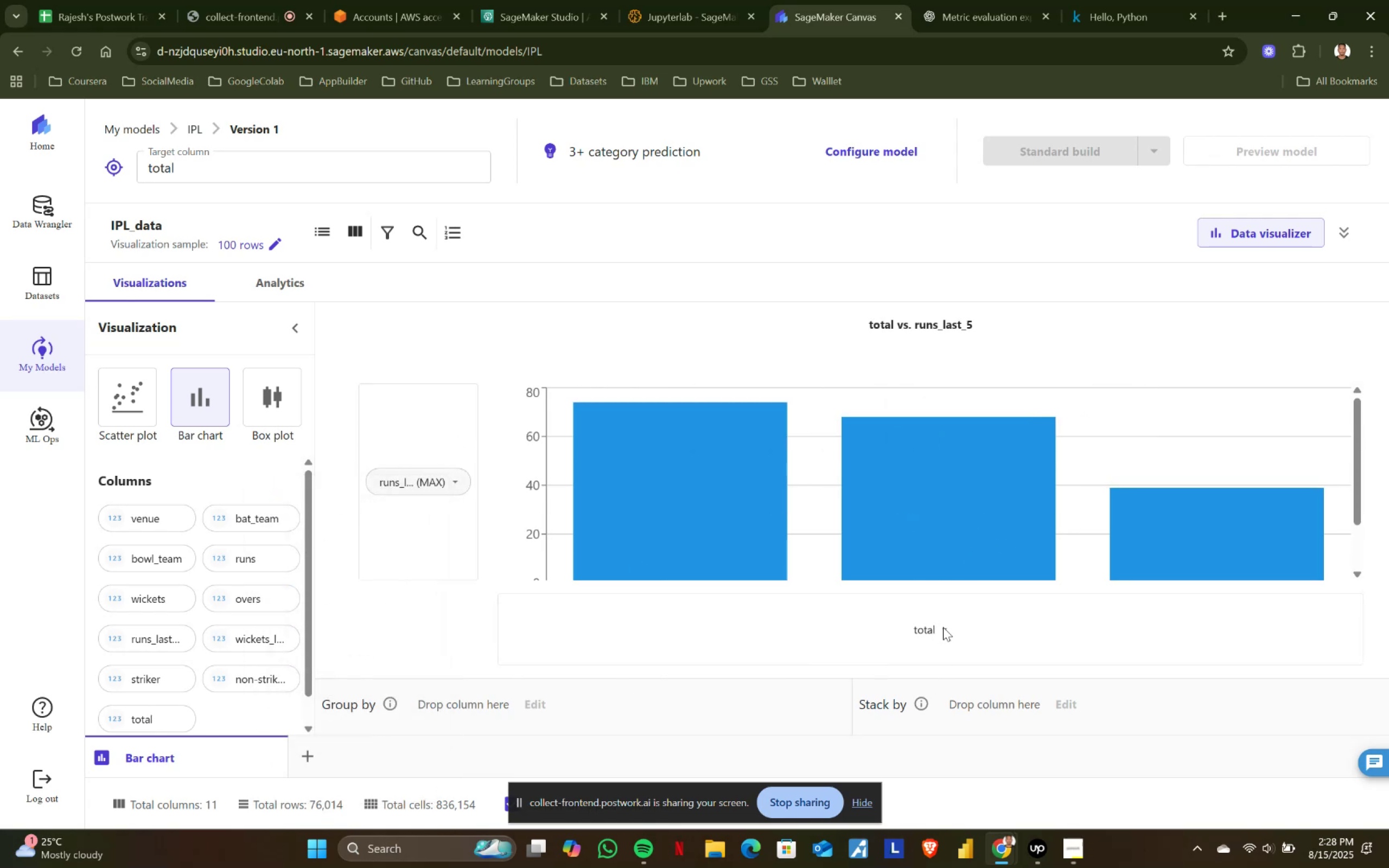 
left_click([944, 627])
 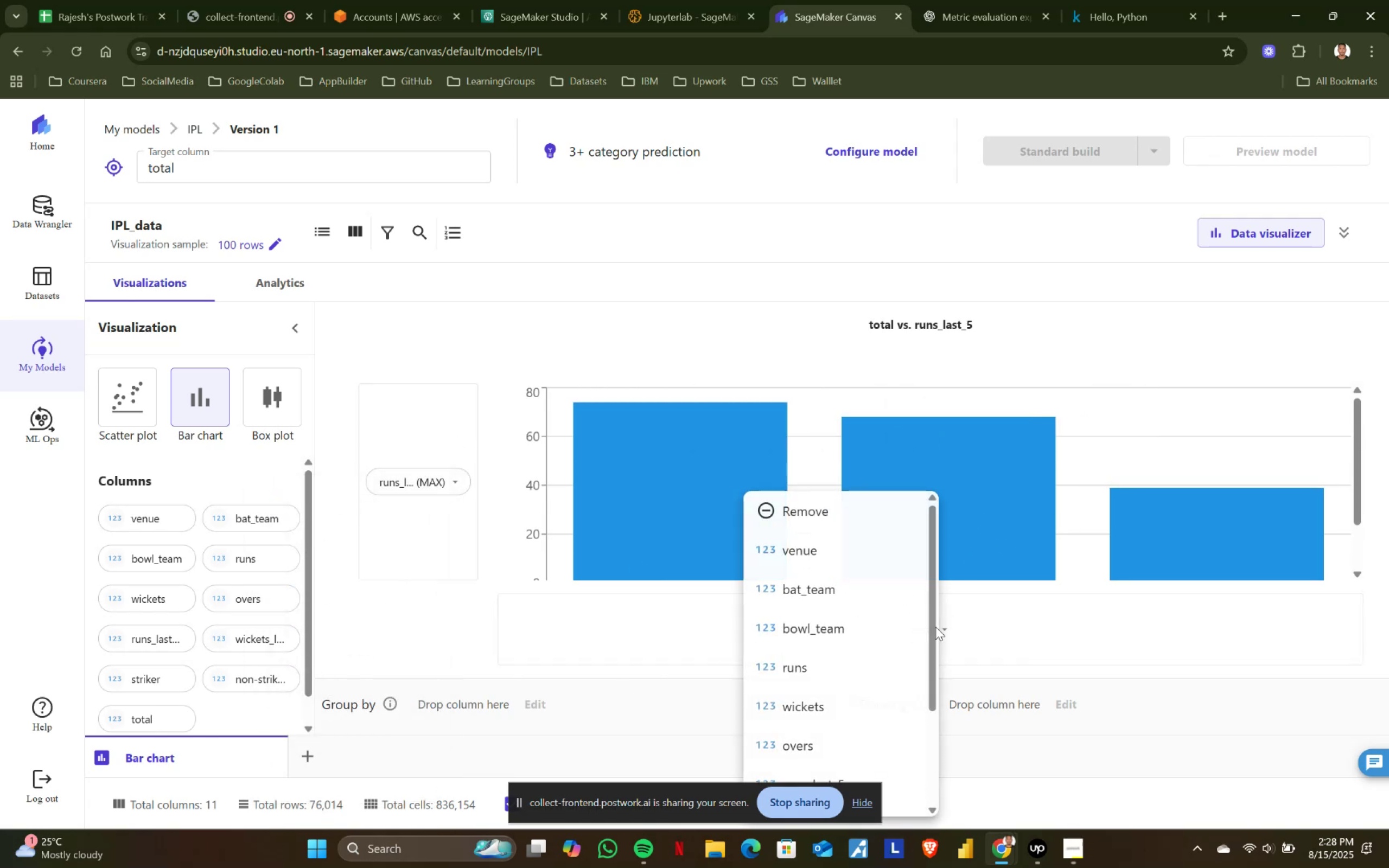 
scroll: coordinate [863, 627], scroll_direction: down, amount: 2.0
 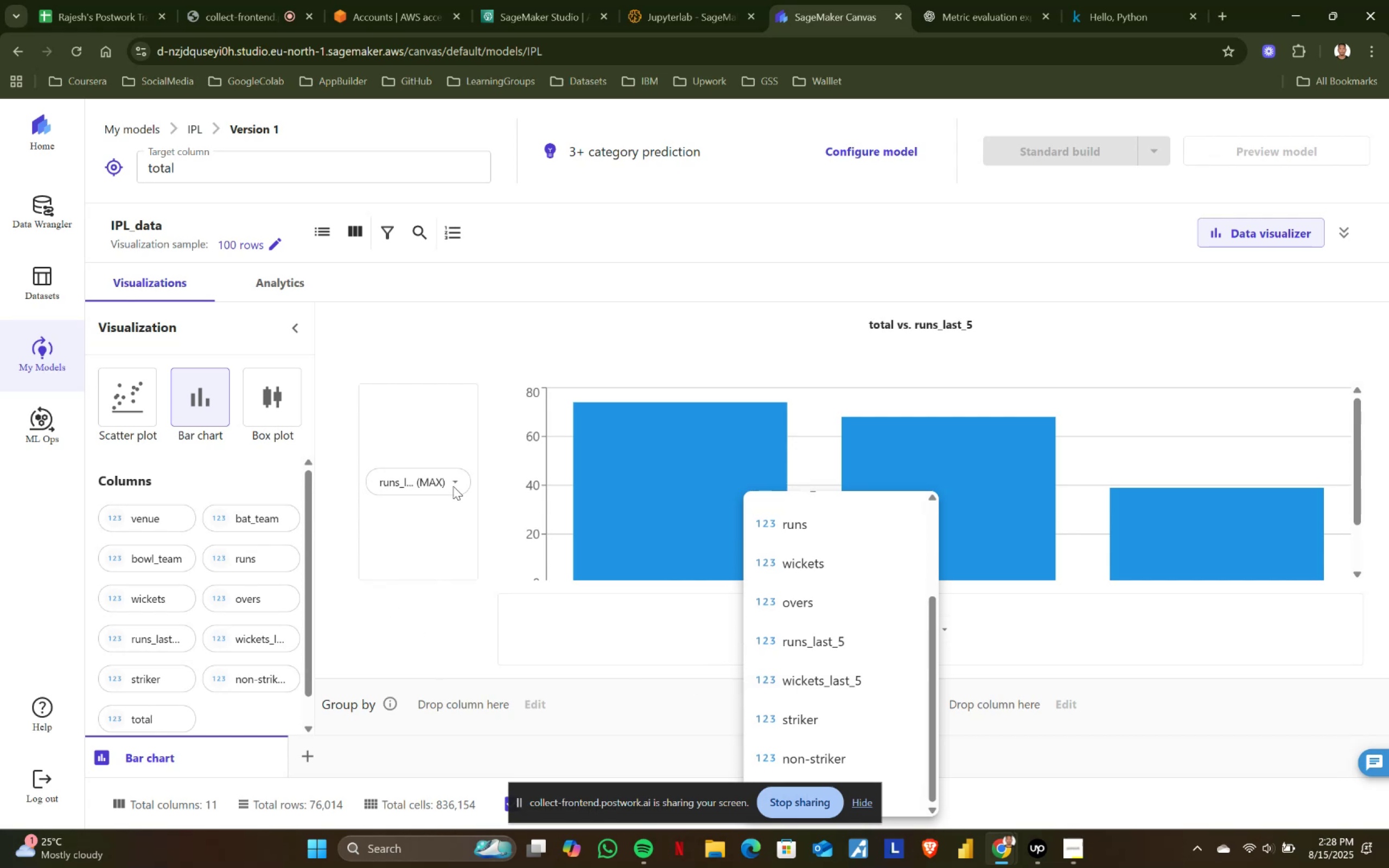 
double_click([454, 481])
 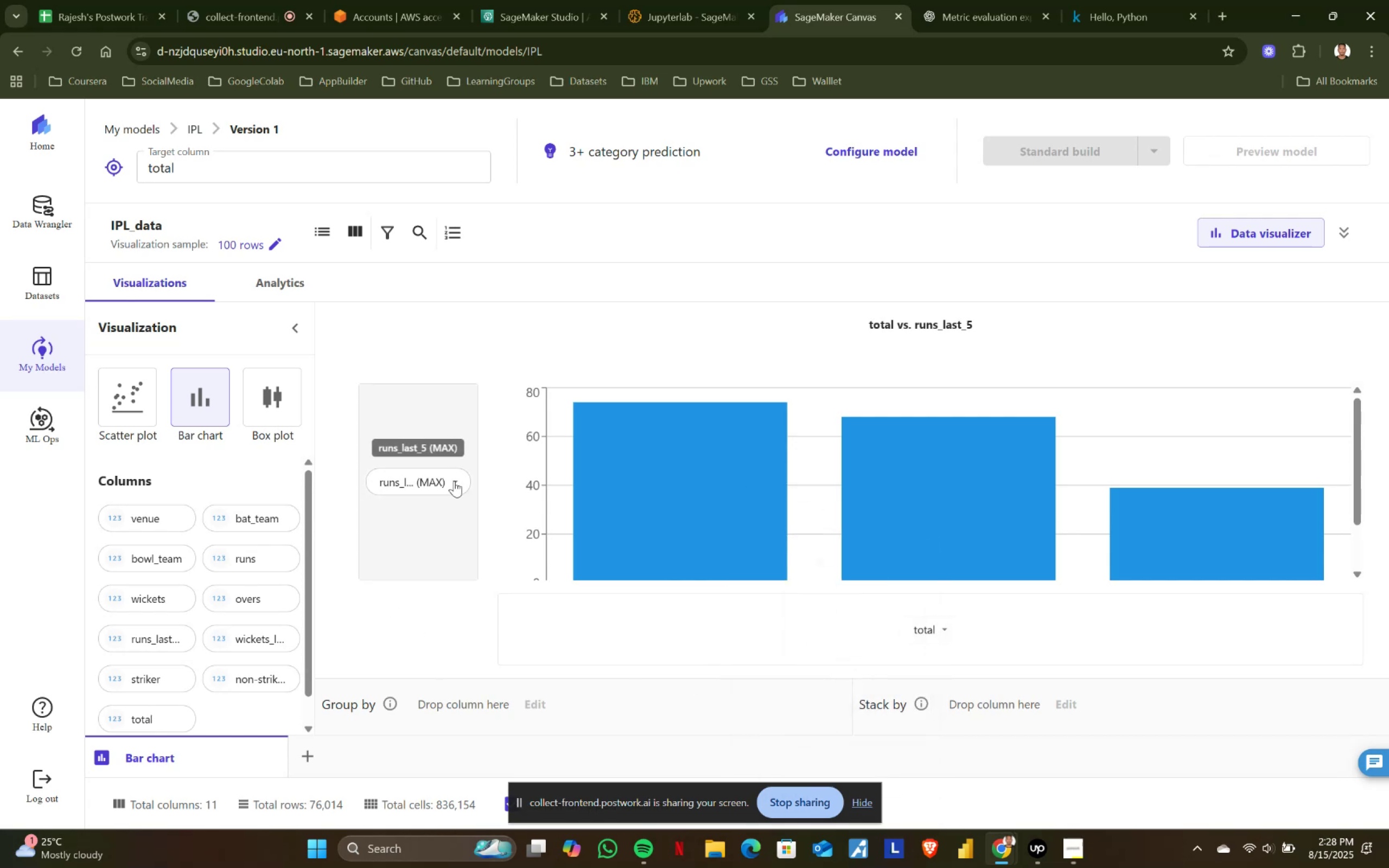 
left_click([454, 481])
 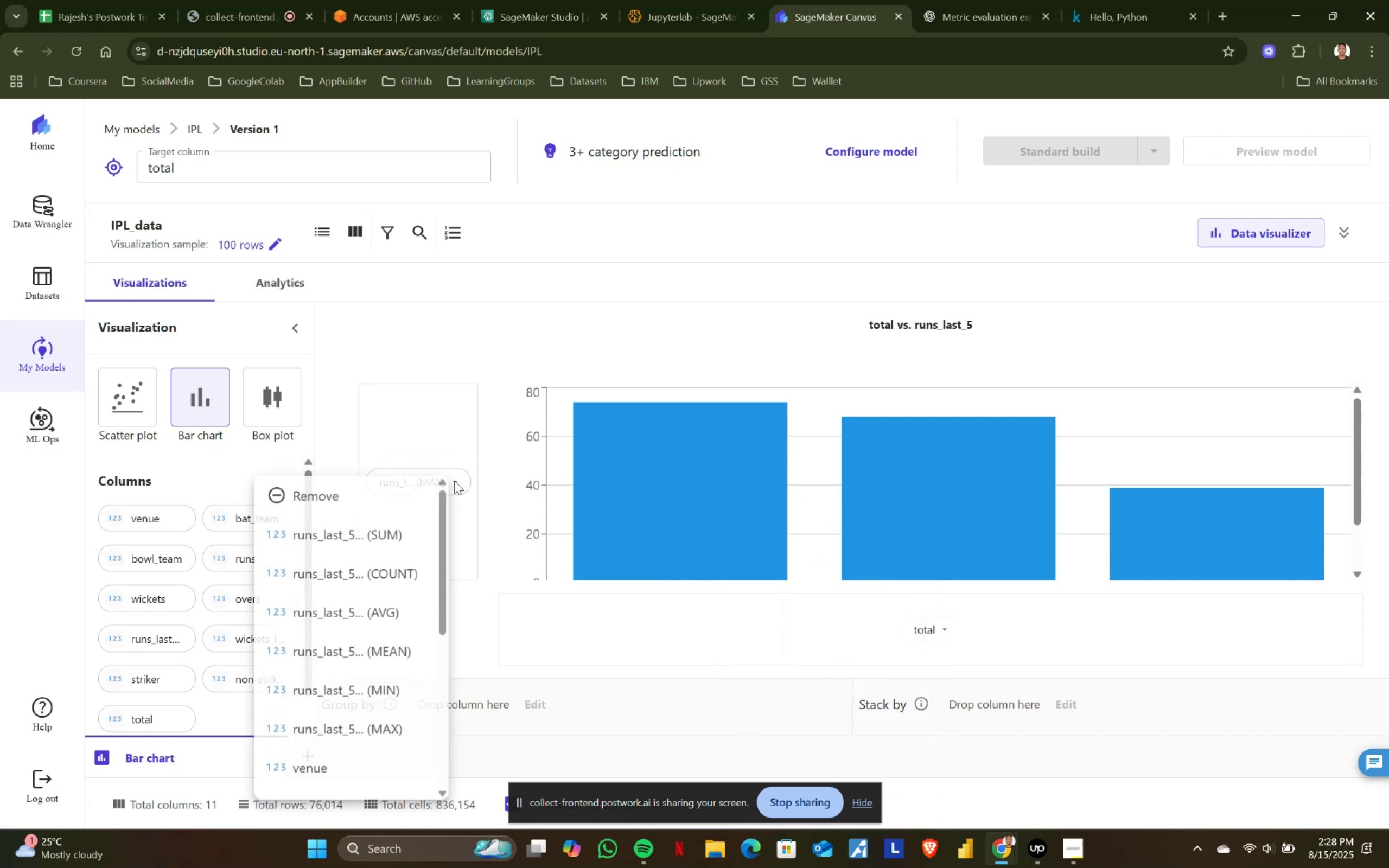 
scroll: coordinate [354, 599], scroll_direction: down, amount: 6.0
 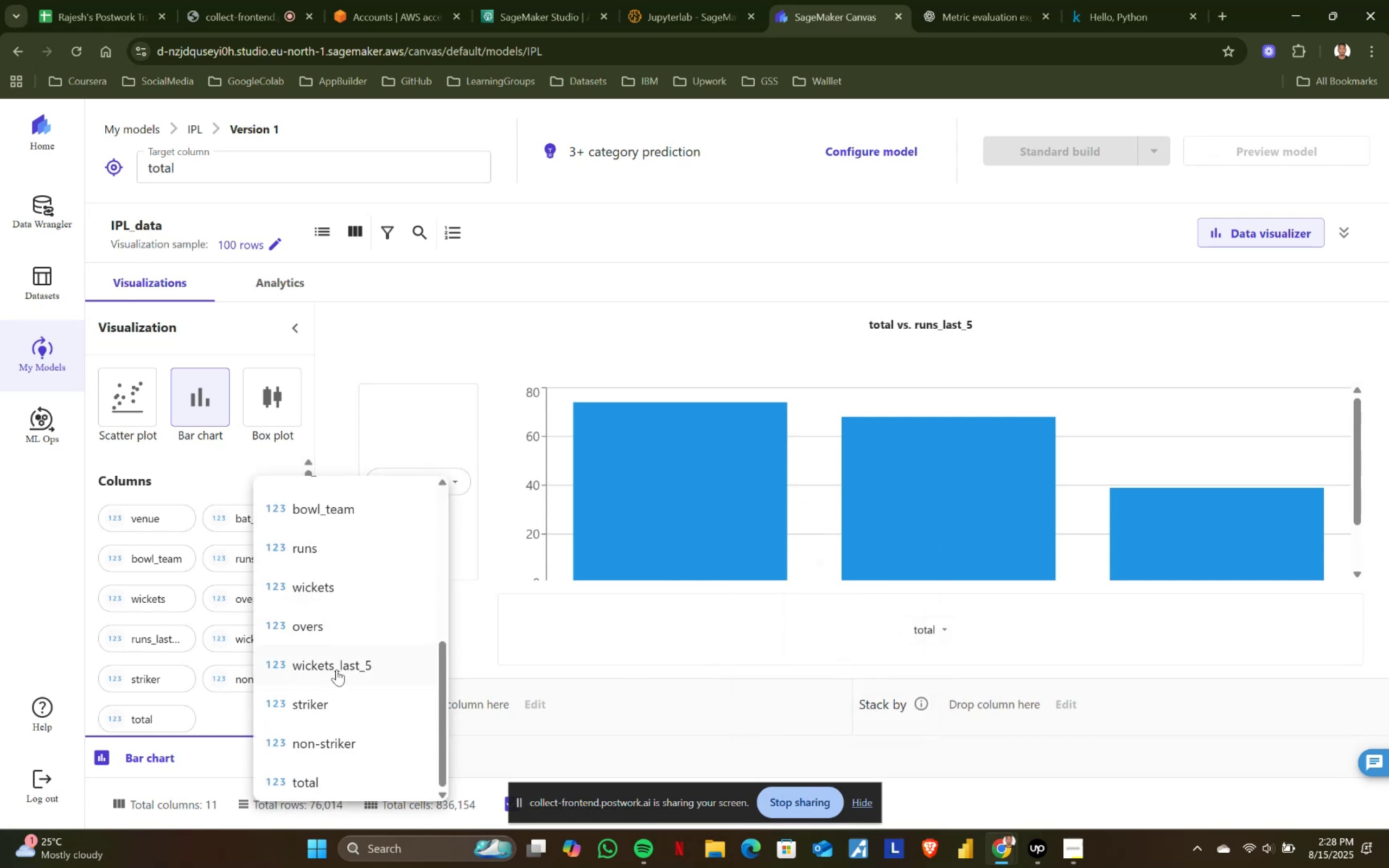 
left_click([352, 662])
 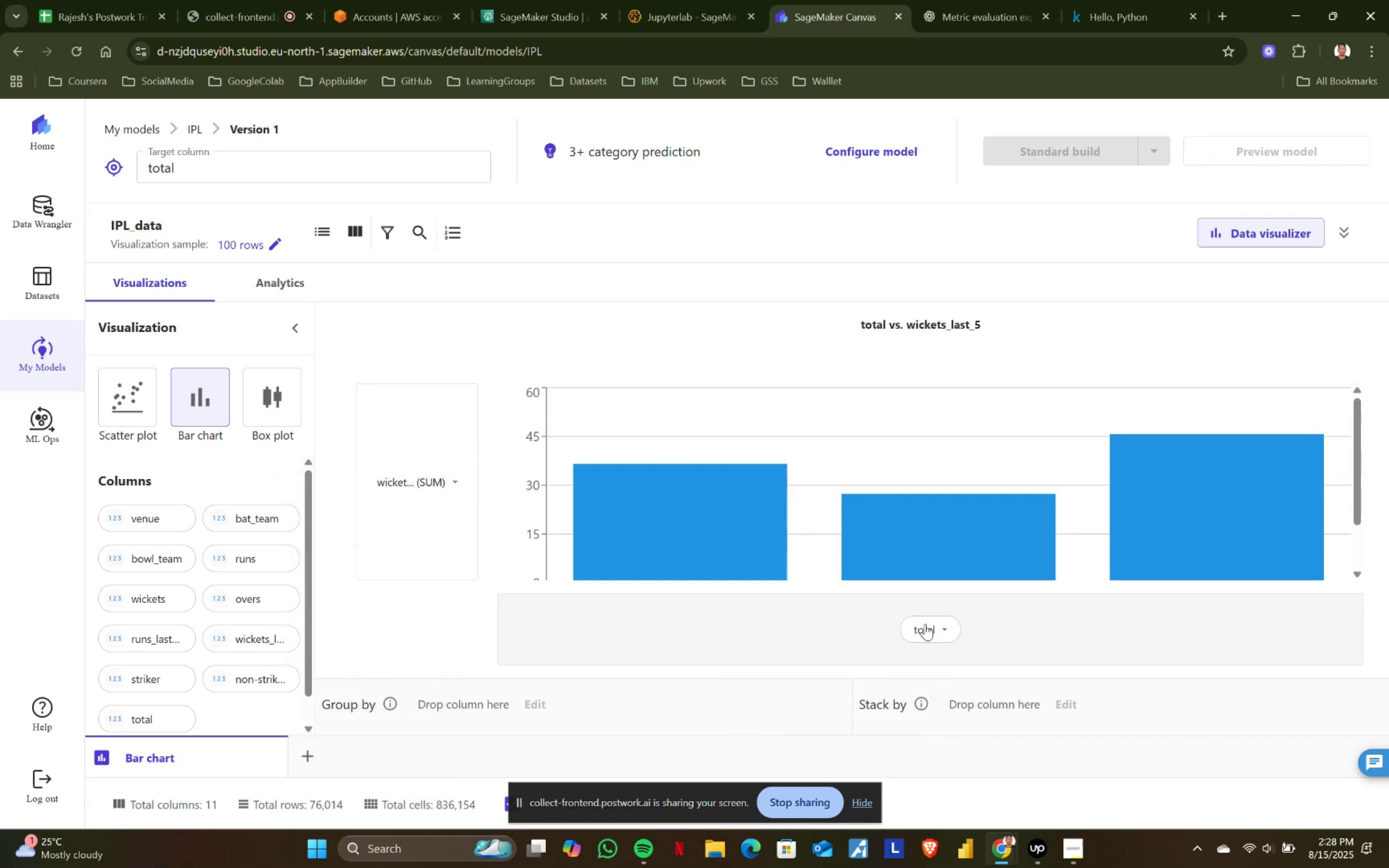 
left_click([943, 623])
 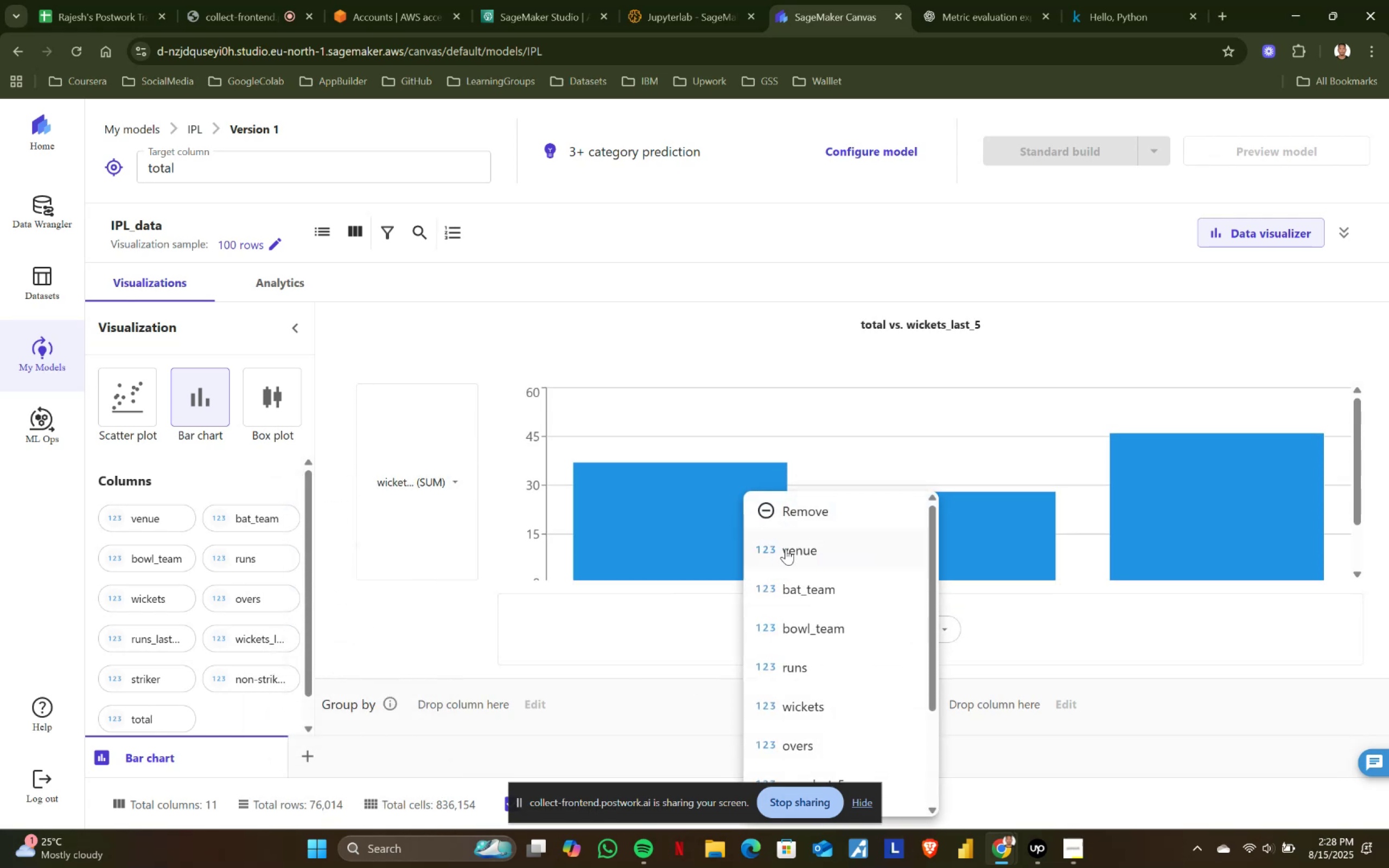 
left_click([792, 548])
 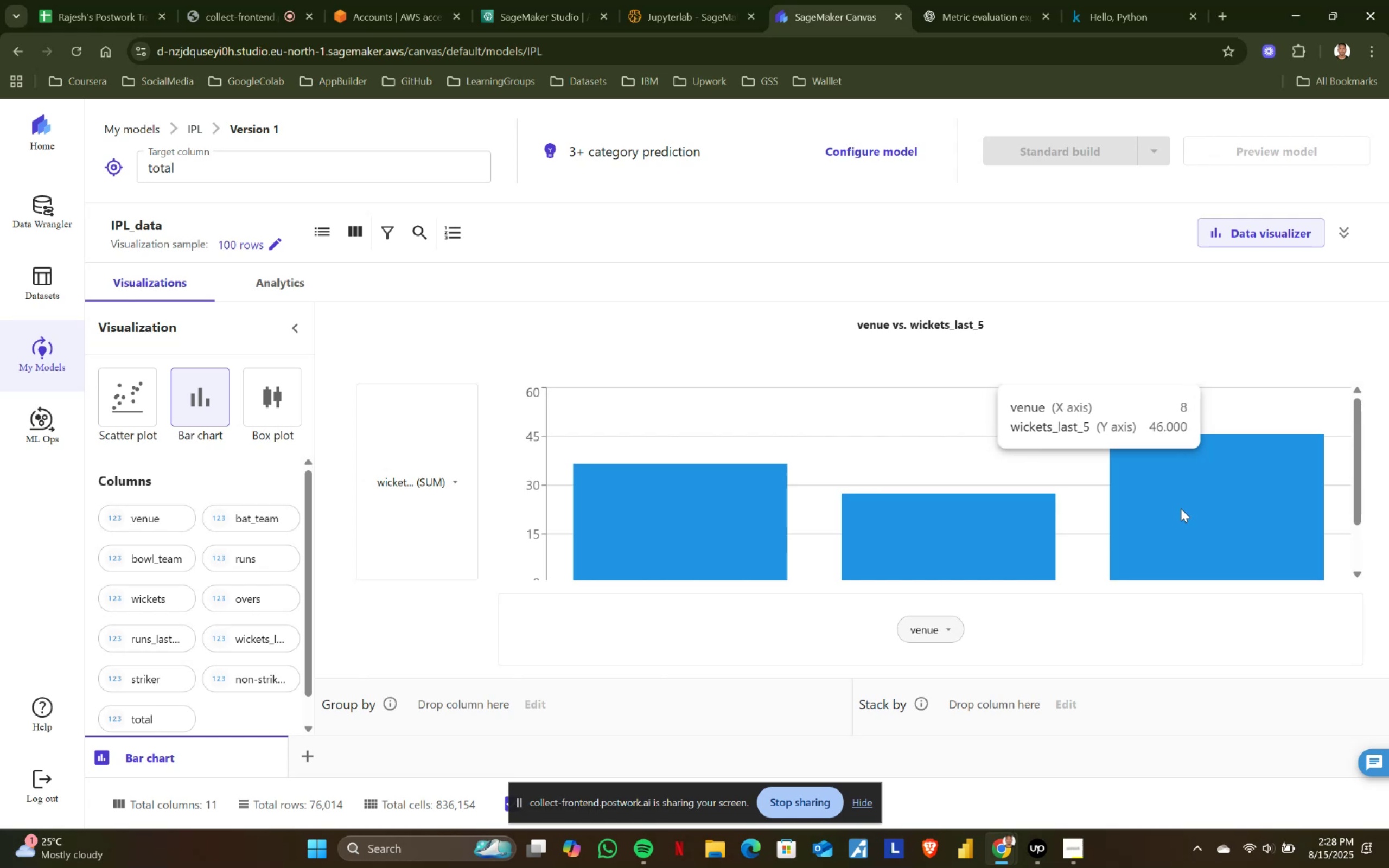 
left_click([458, 482])
 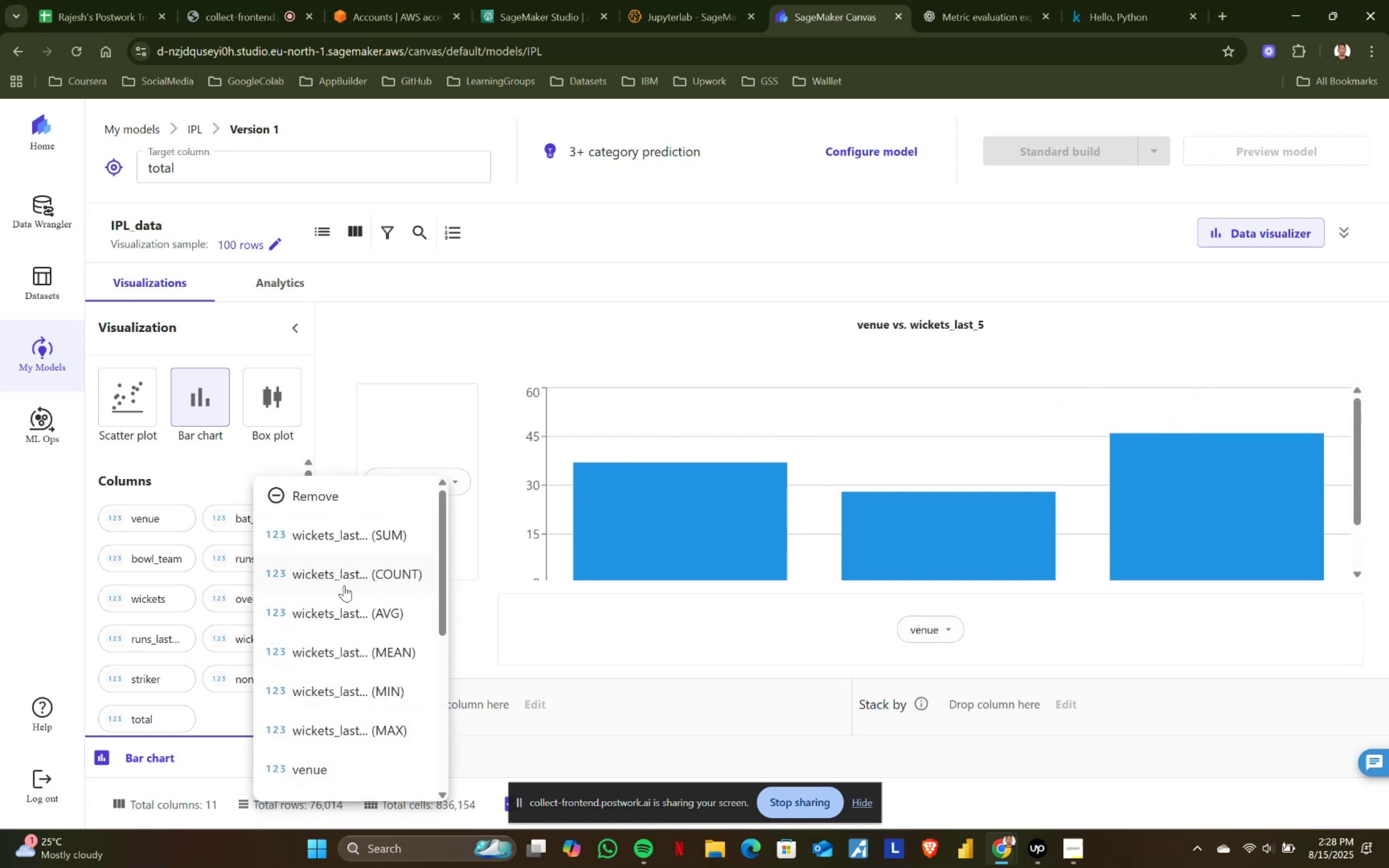 
left_click([364, 578])
 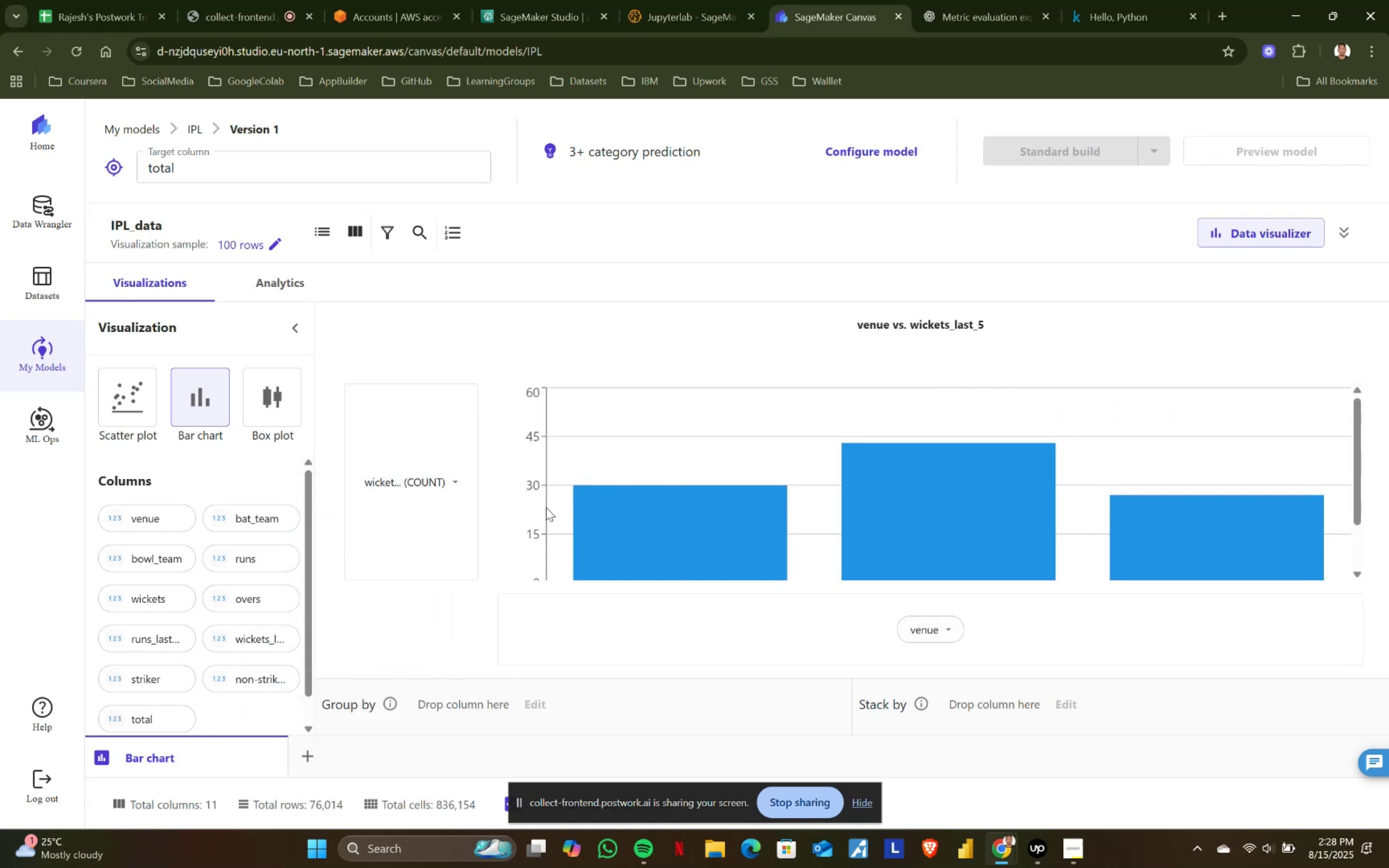 
wait(8.51)
 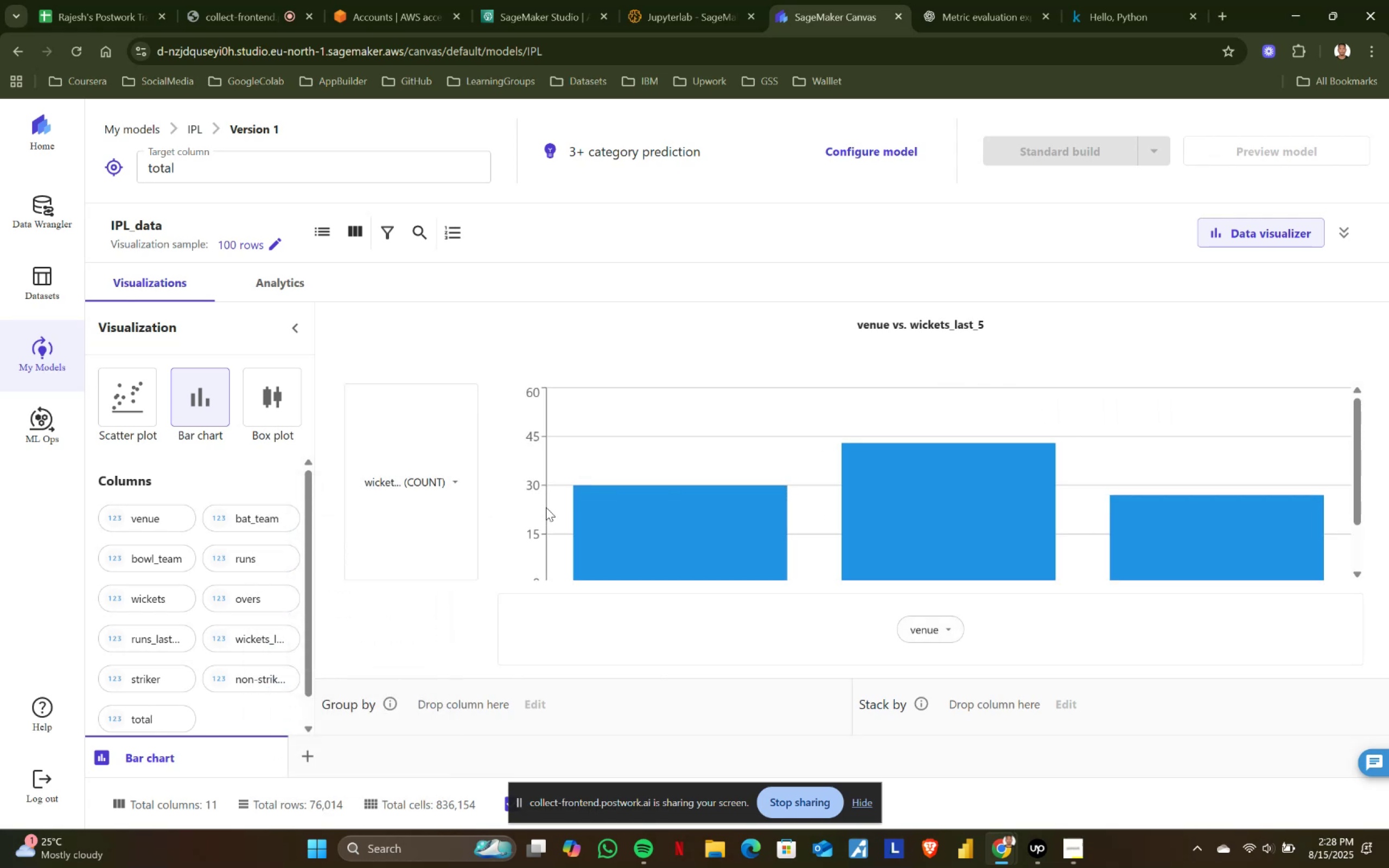 
mouse_move([889, 512])
 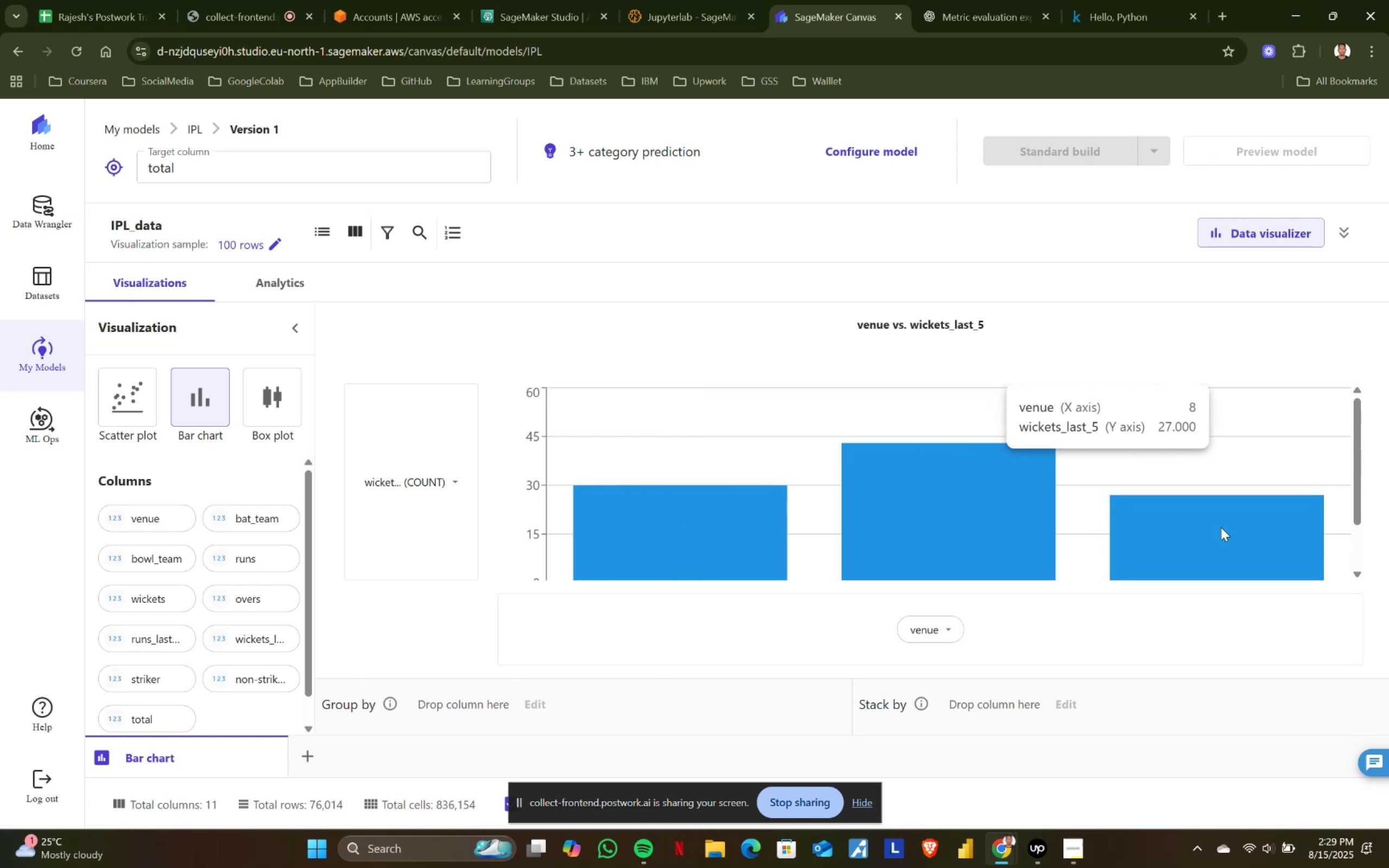 
wait(10.2)
 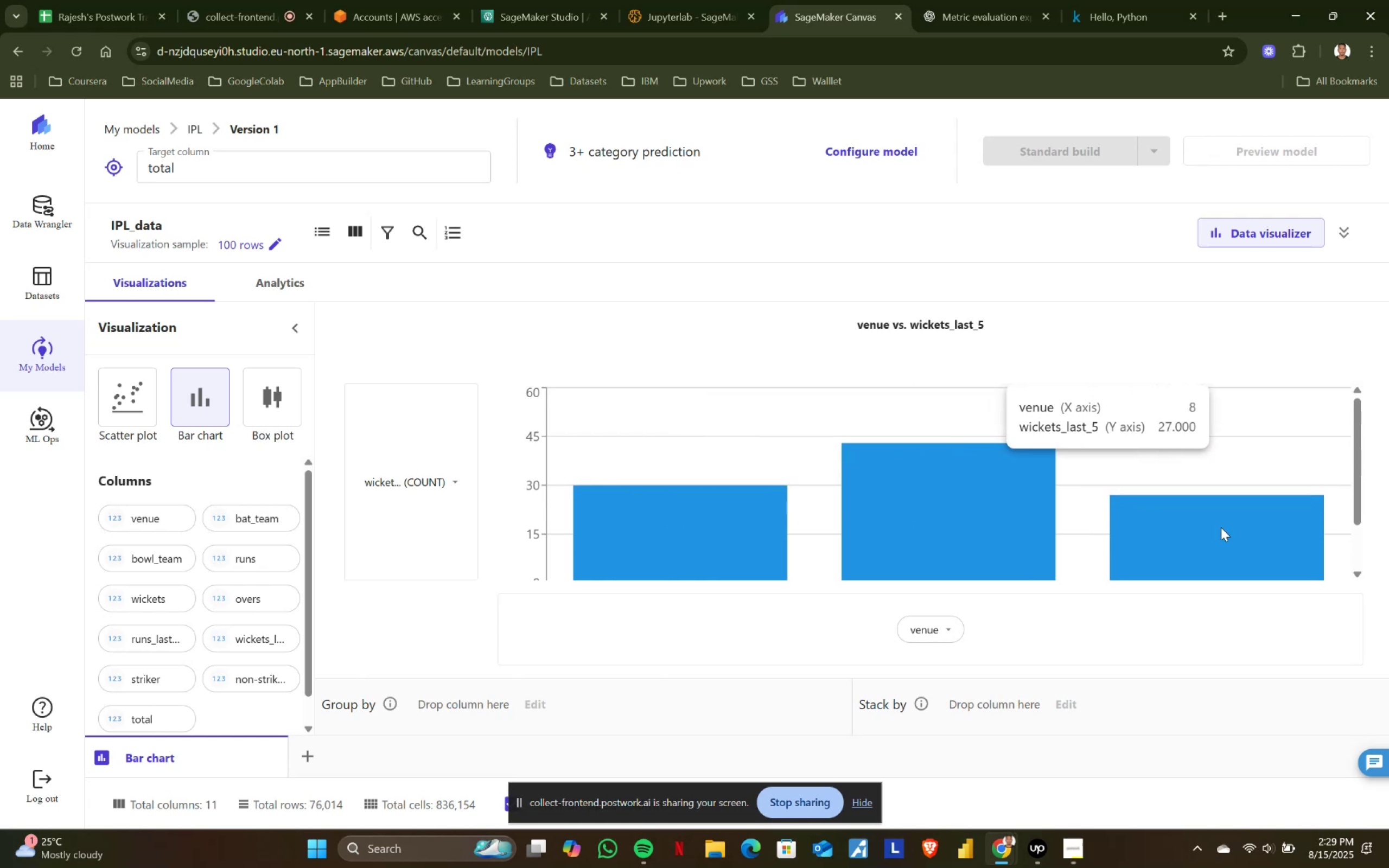 
left_click([454, 479])
 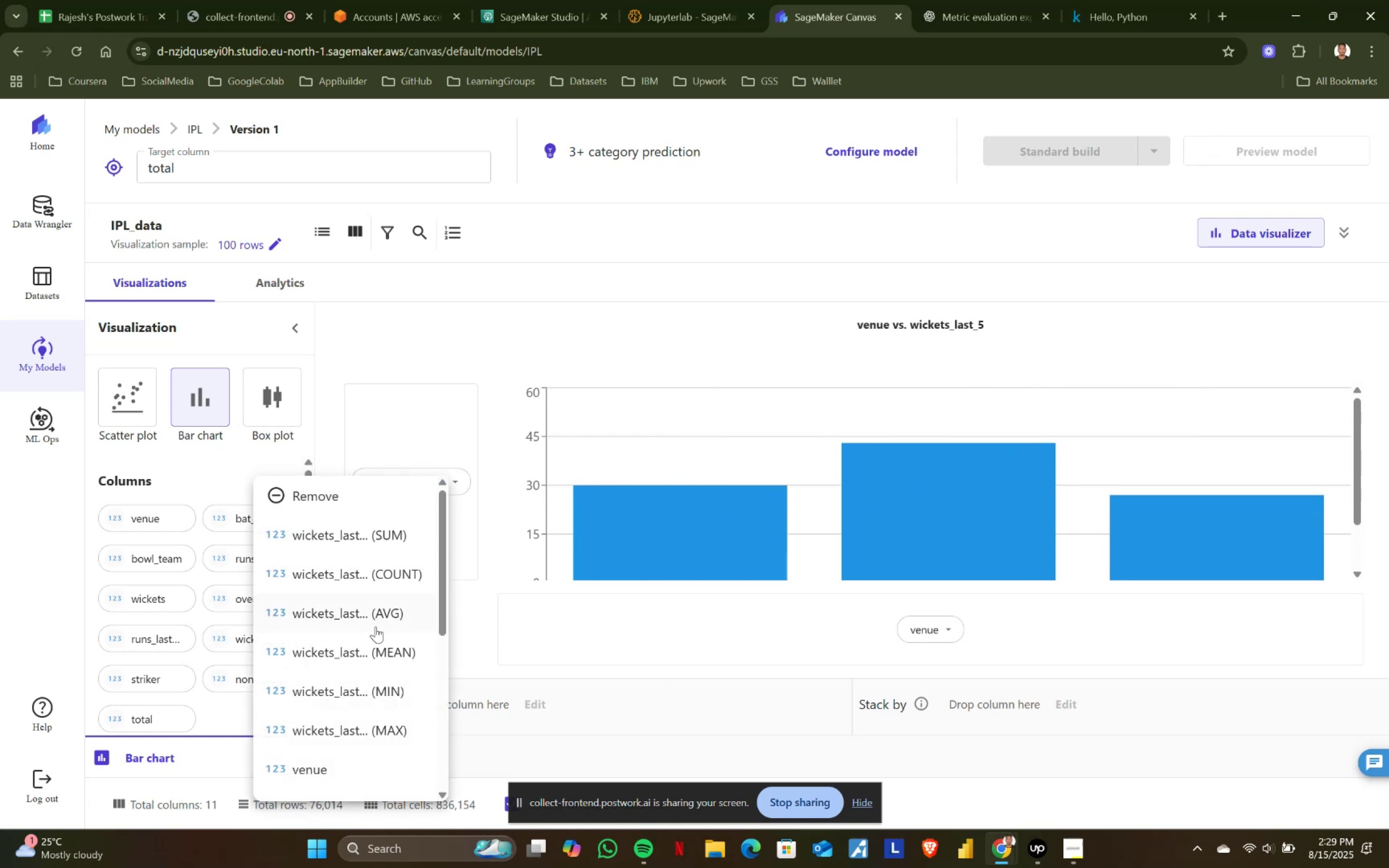 
left_click([383, 615])
 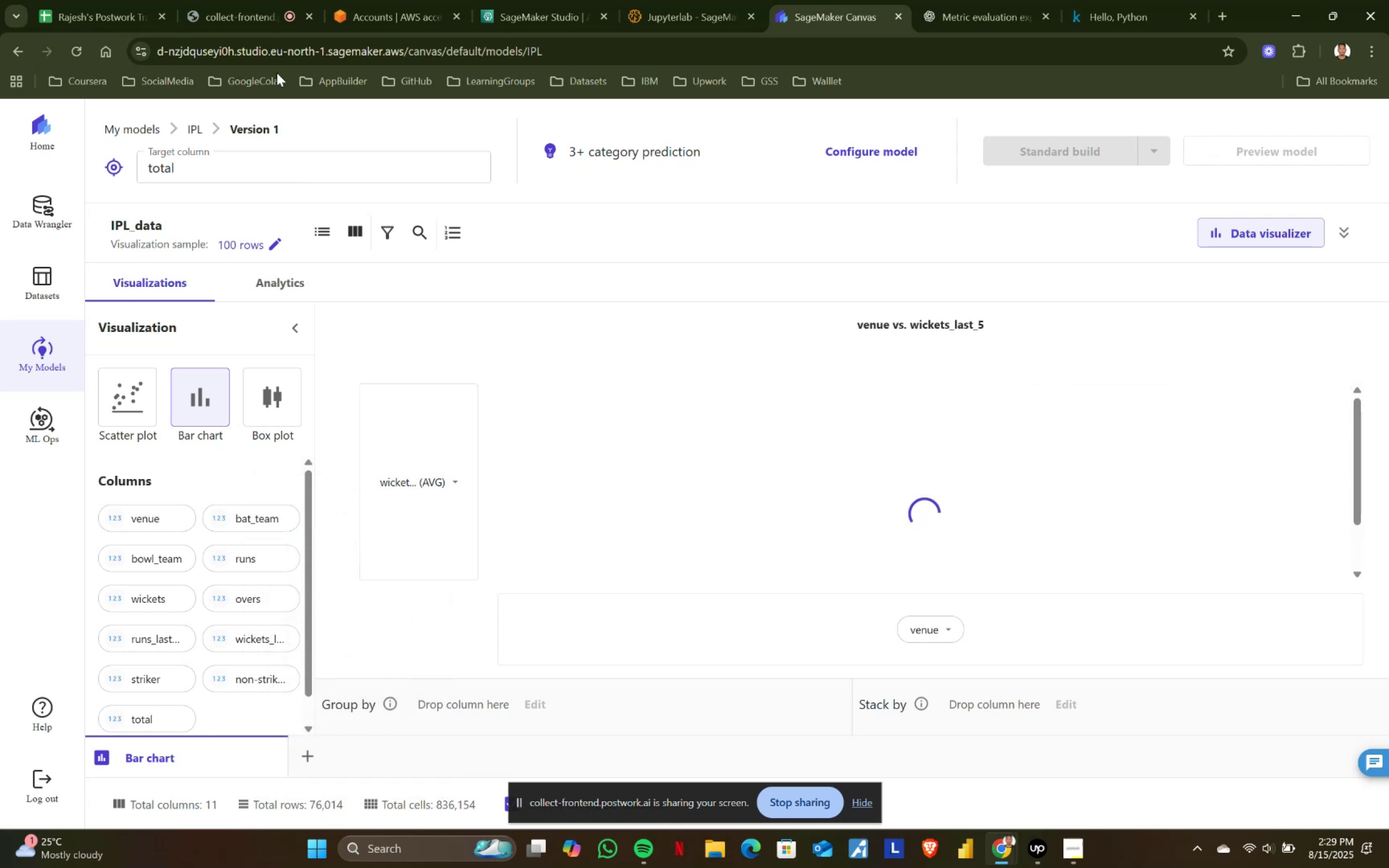 
left_click([213, 0])
 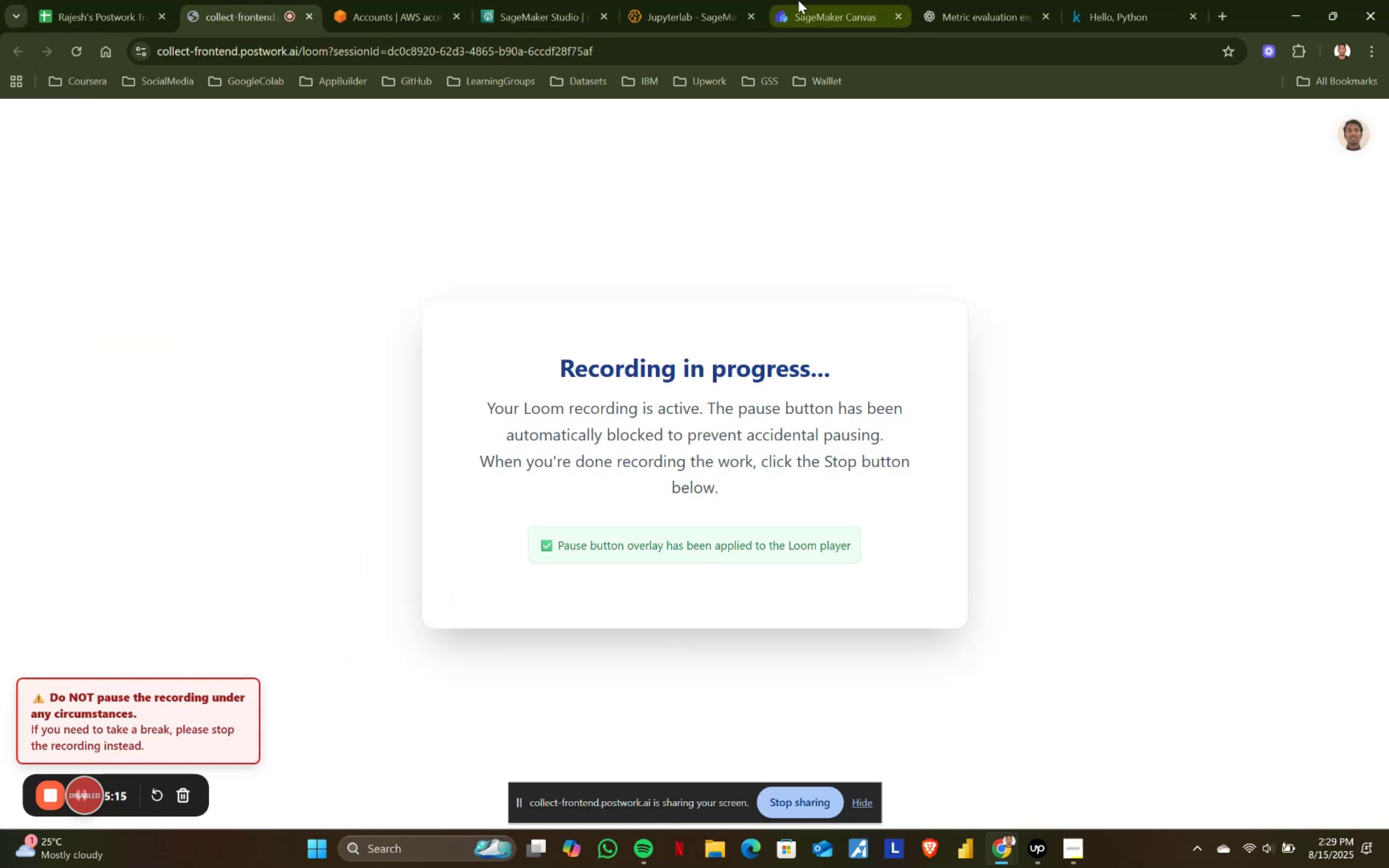 
left_click([798, 0])
 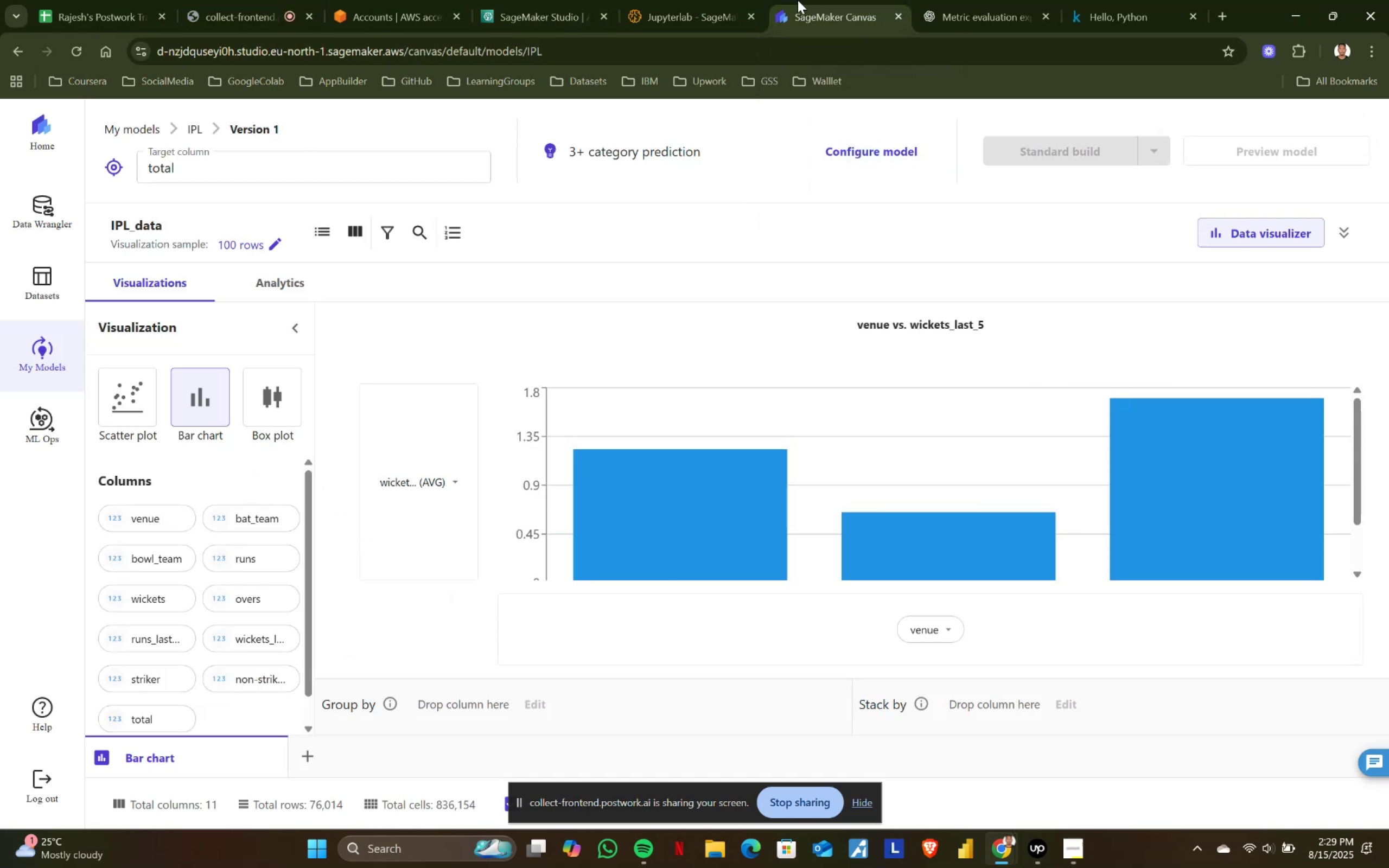 
mouse_move([678, 503])
 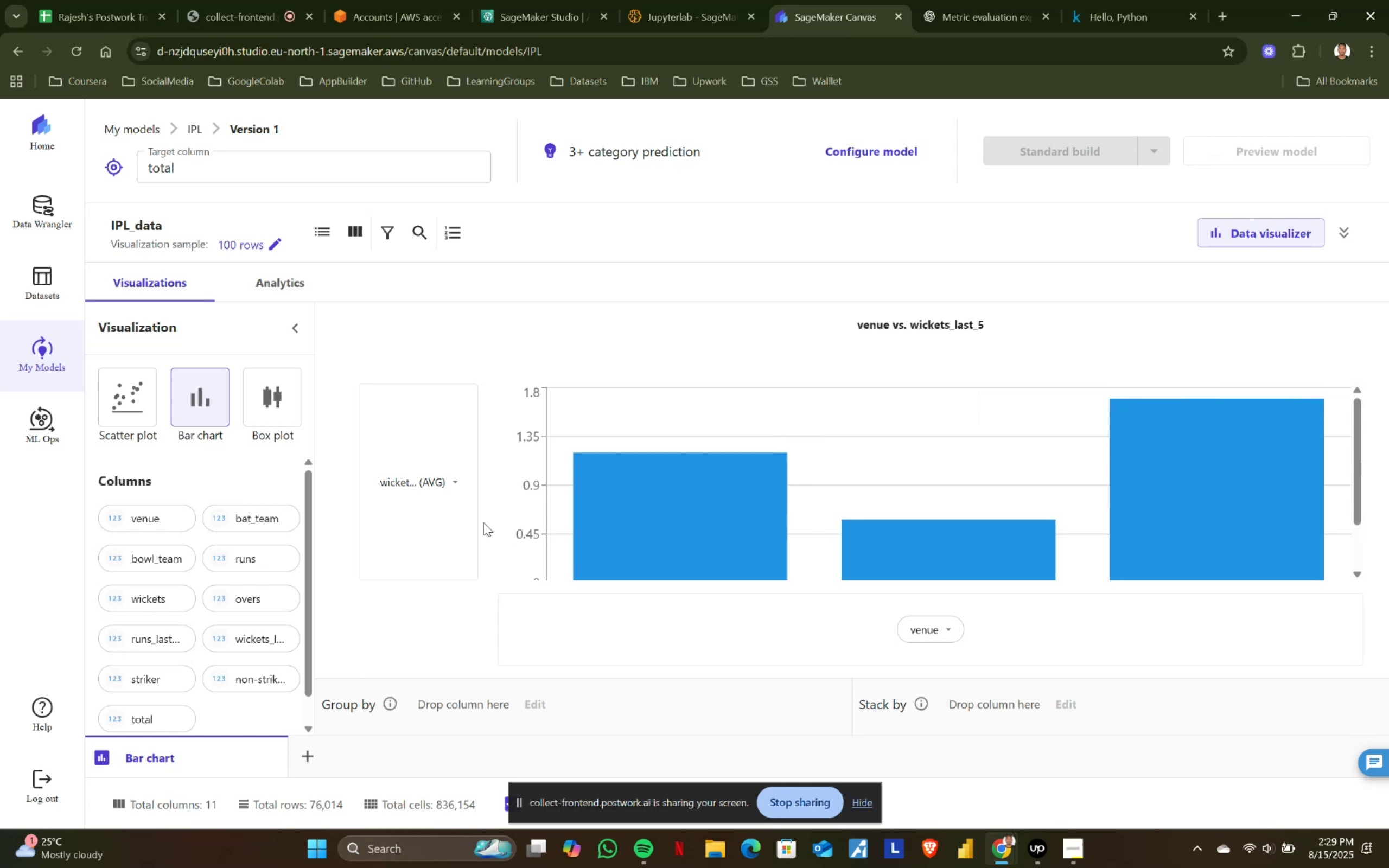 
left_click([456, 477])
 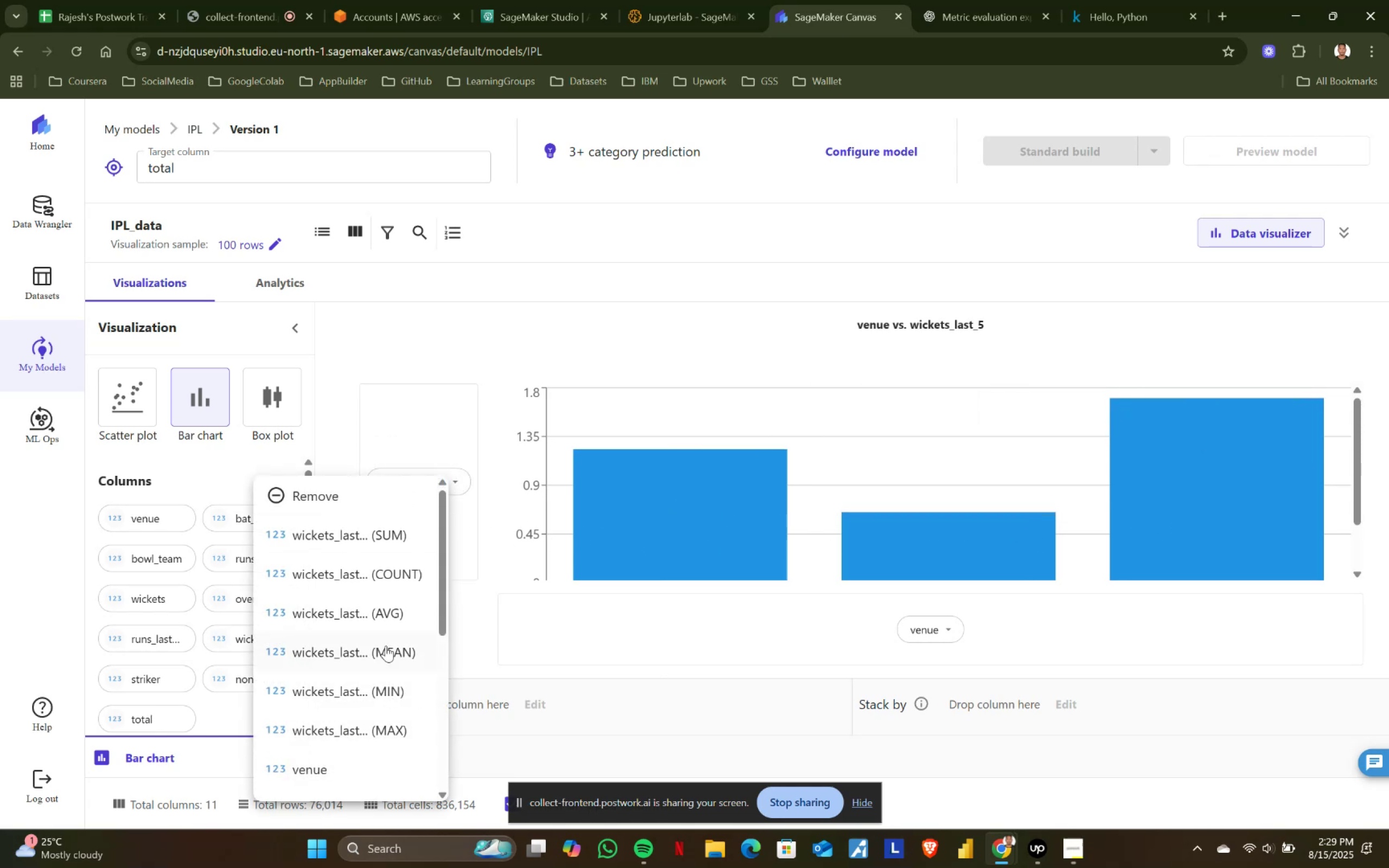 
left_click([381, 656])
 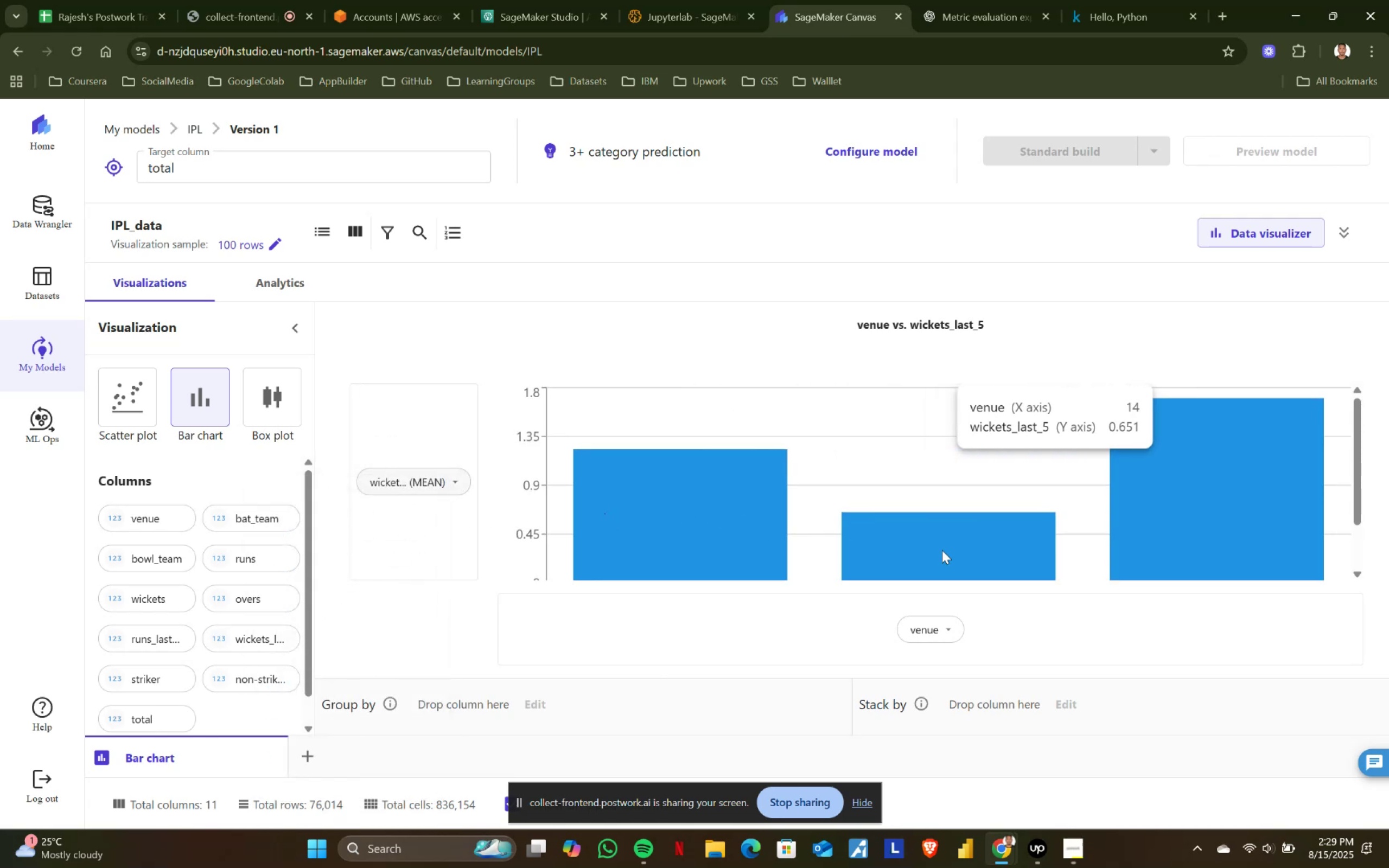 
left_click([457, 474])
 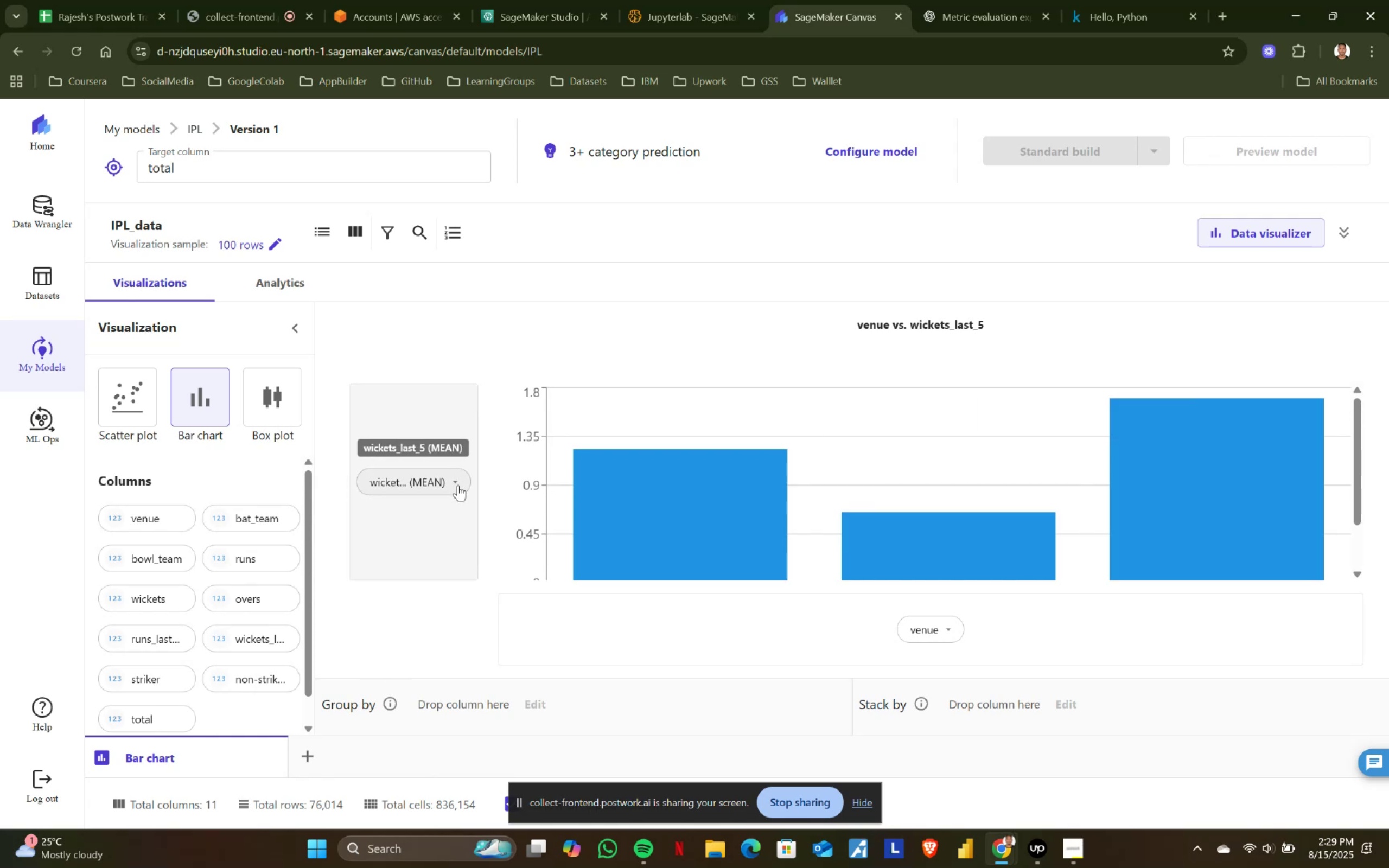 
left_click([457, 474])
 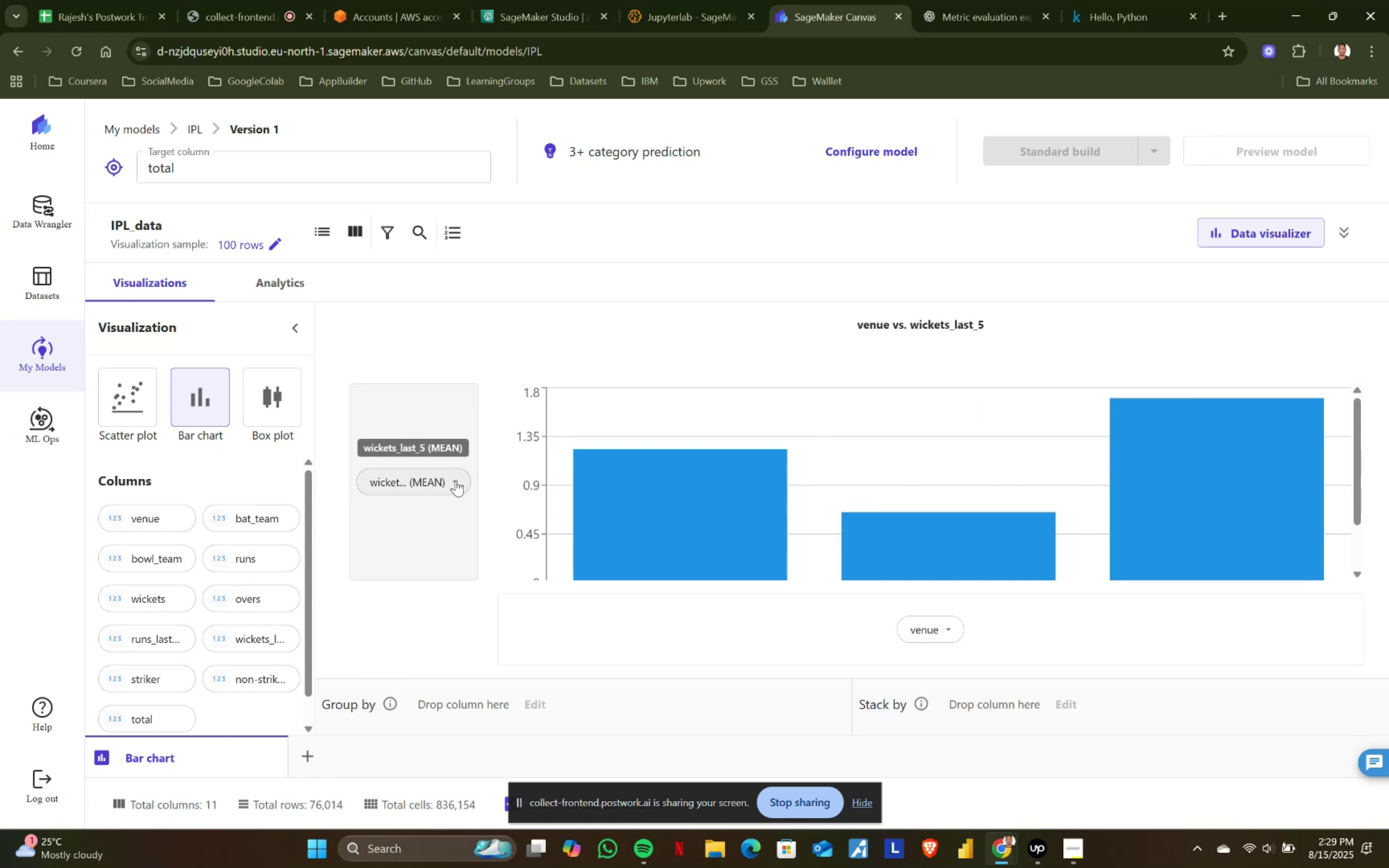 
left_click([456, 480])
 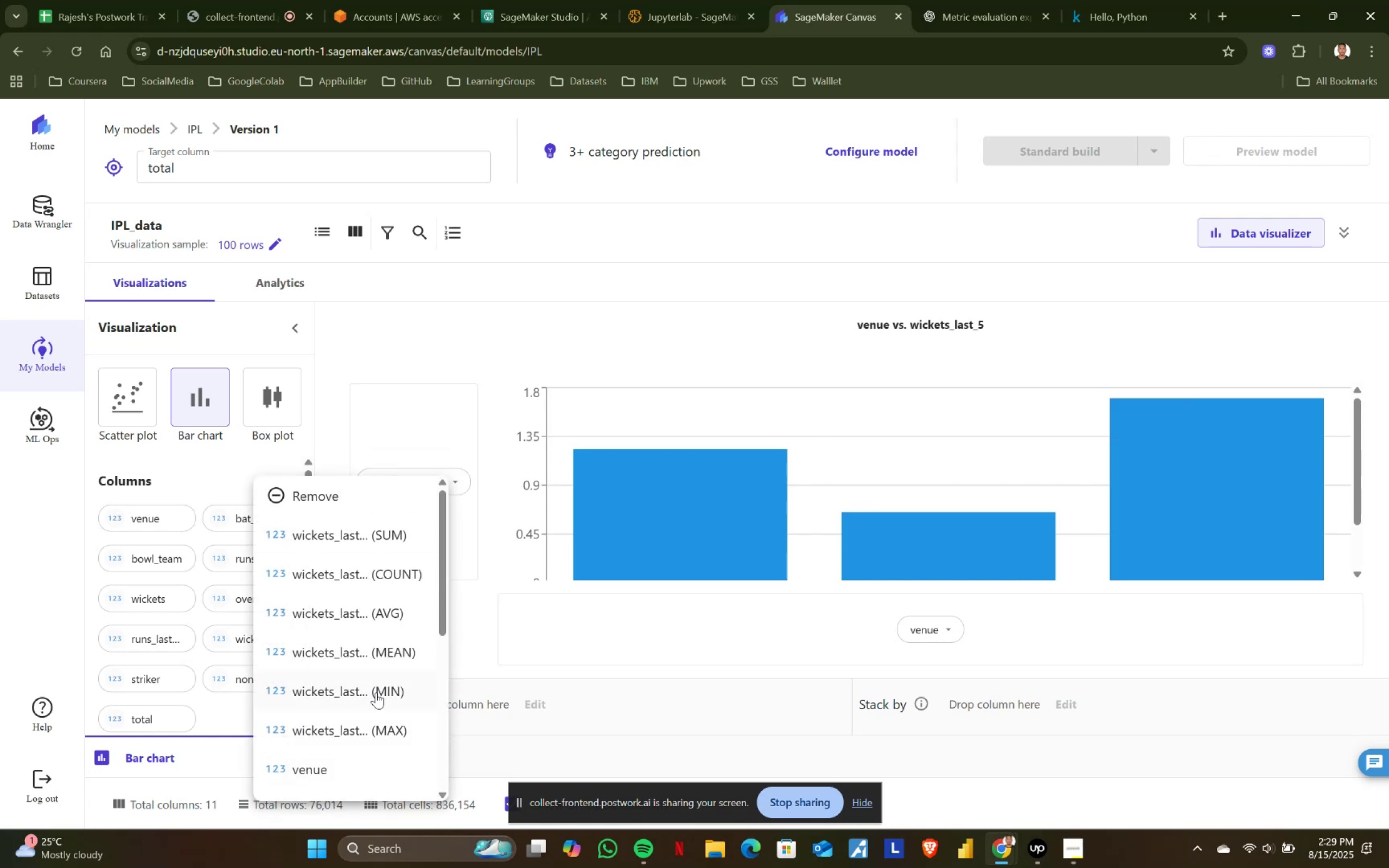 
left_click([375, 694])
 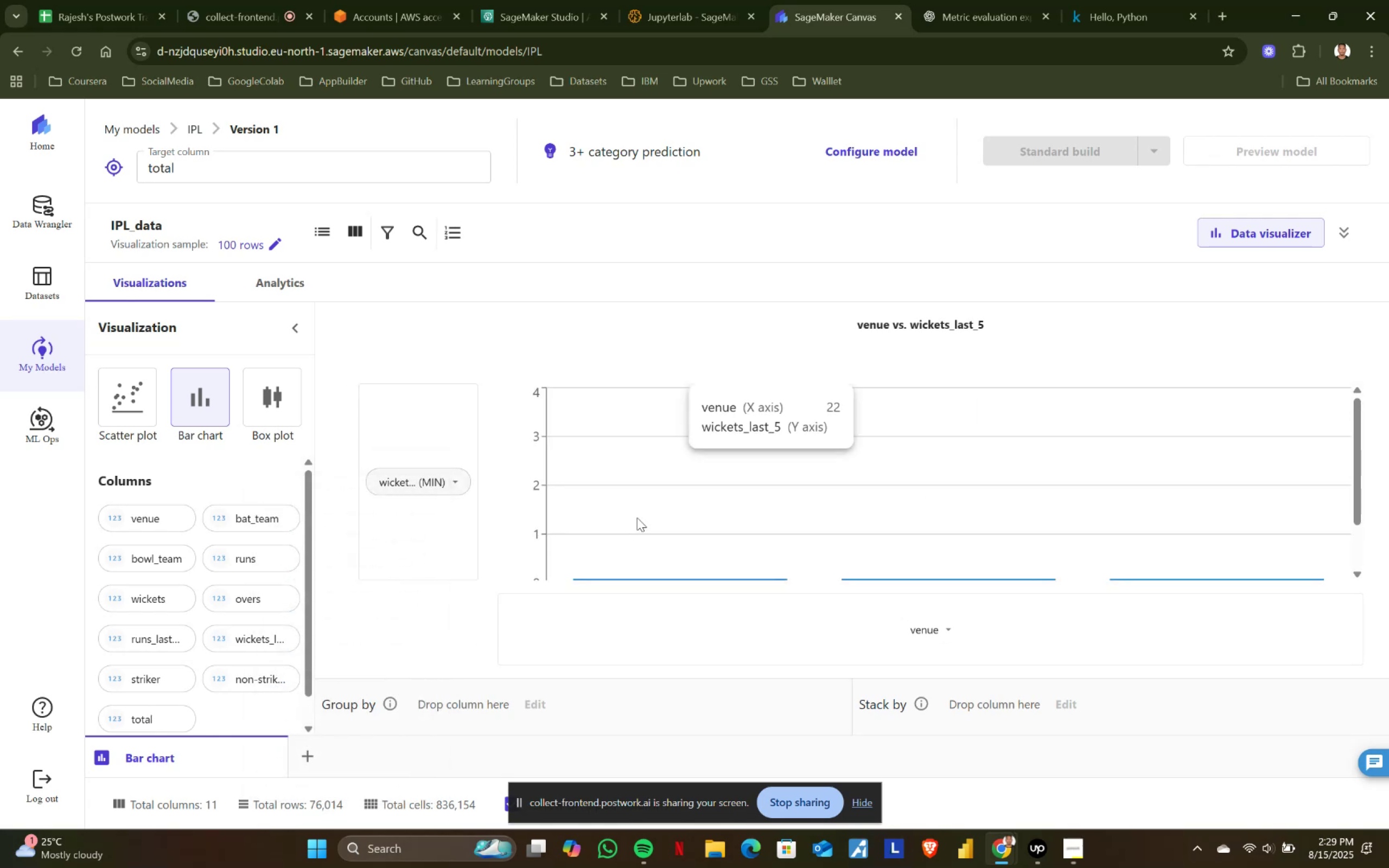 
scroll: coordinate [741, 534], scroll_direction: down, amount: 1.0
 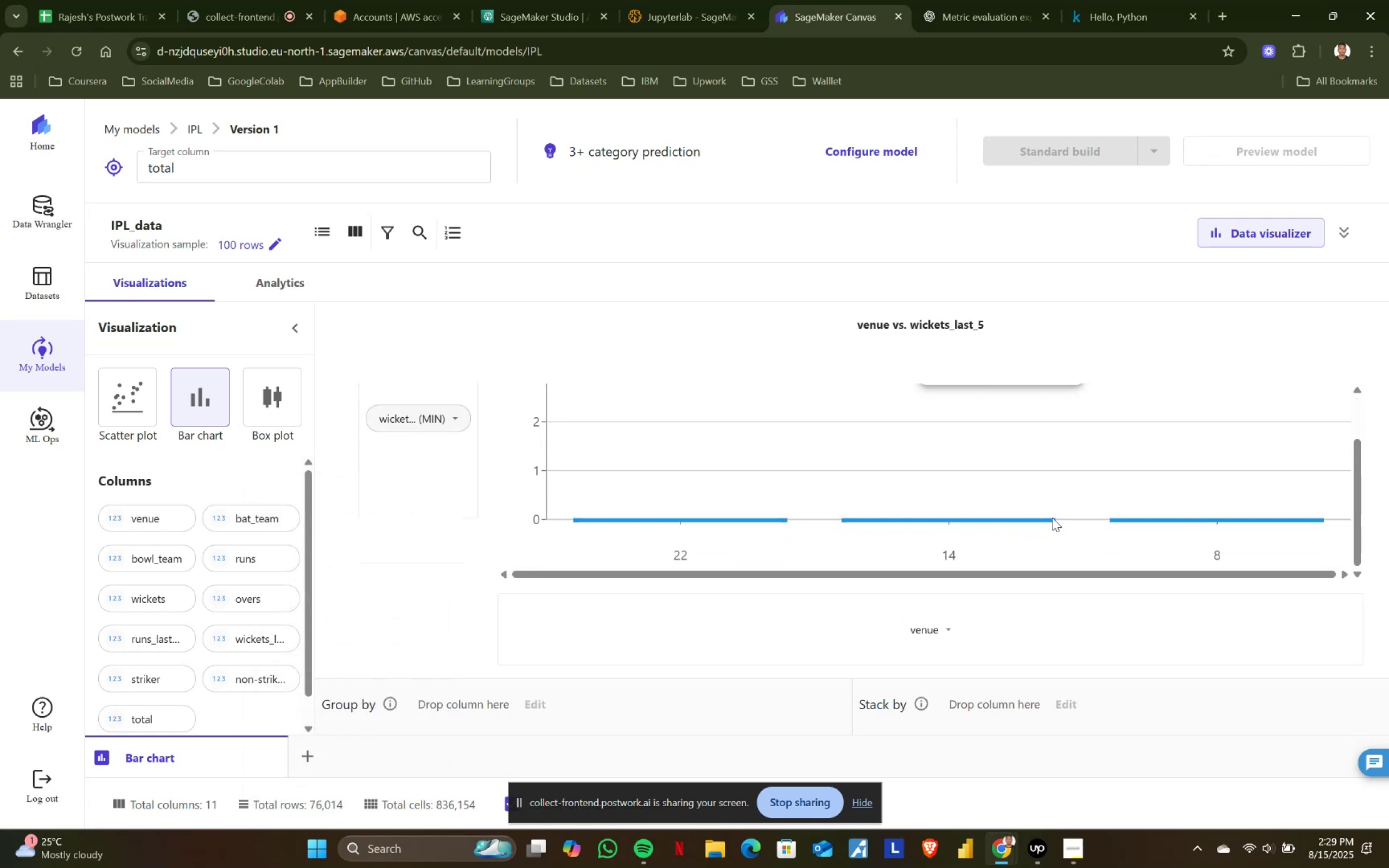 
scroll: coordinate [1162, 520], scroll_direction: up, amount: 1.0
 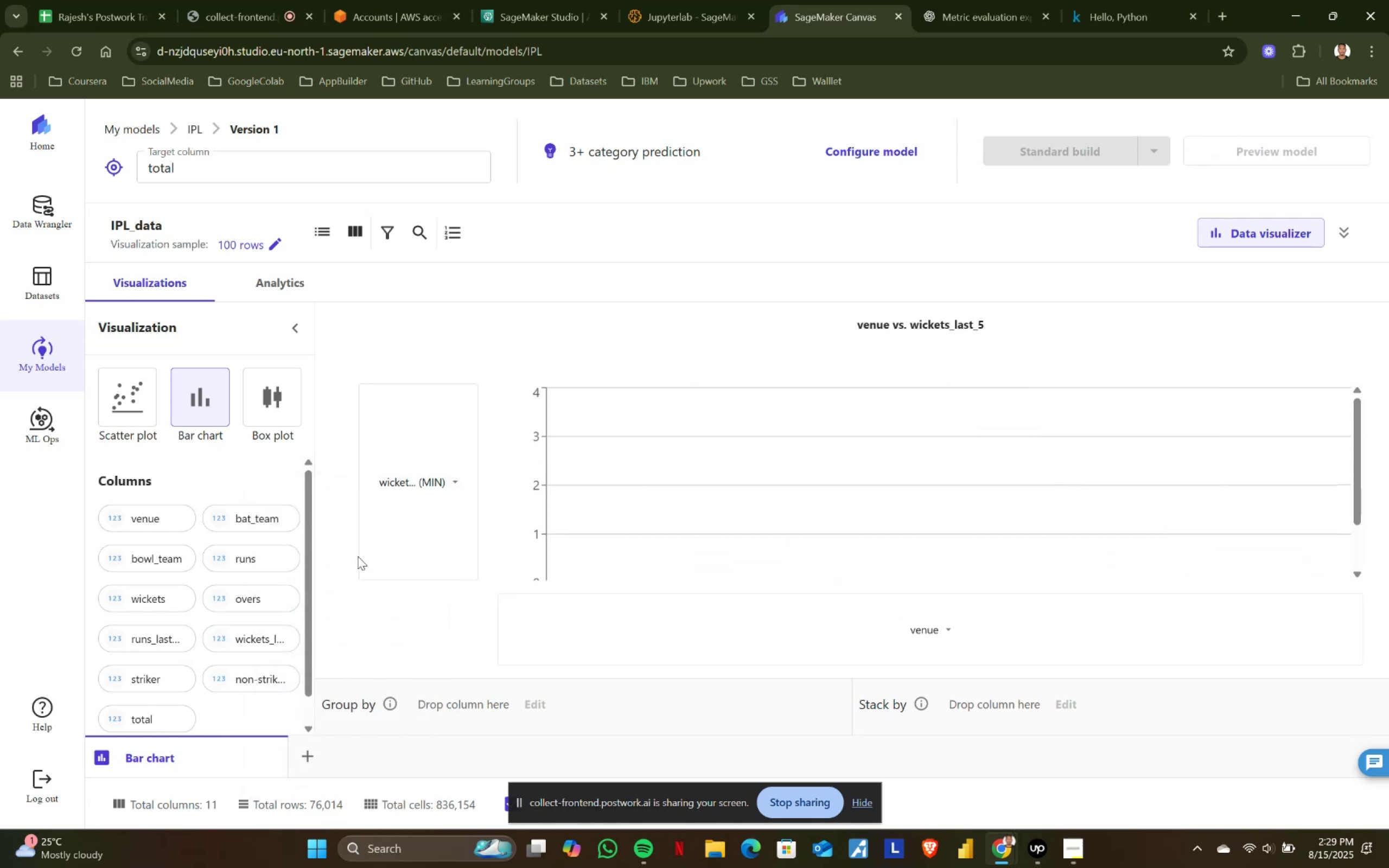 
left_click([460, 478])
 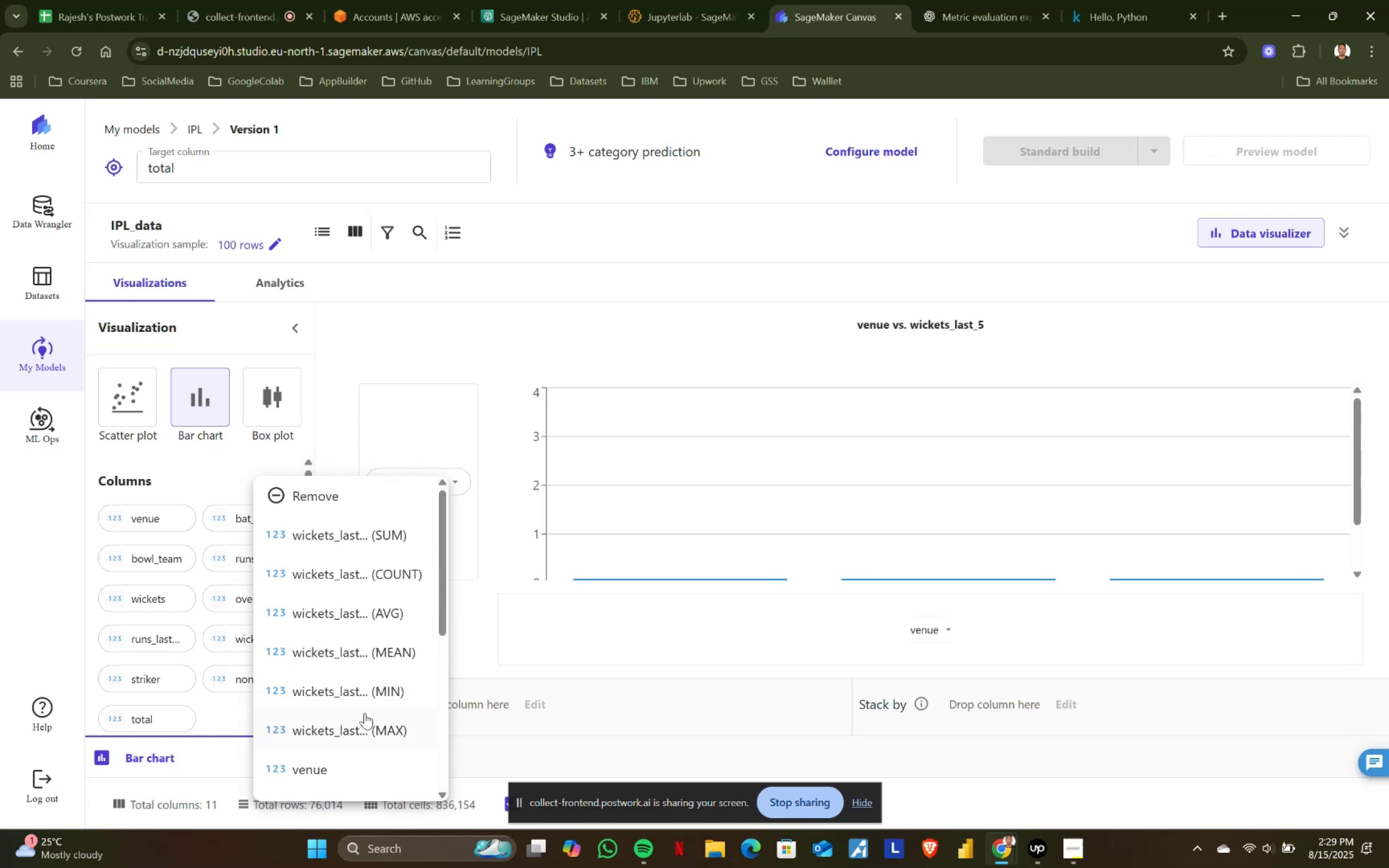 
left_click([368, 726])
 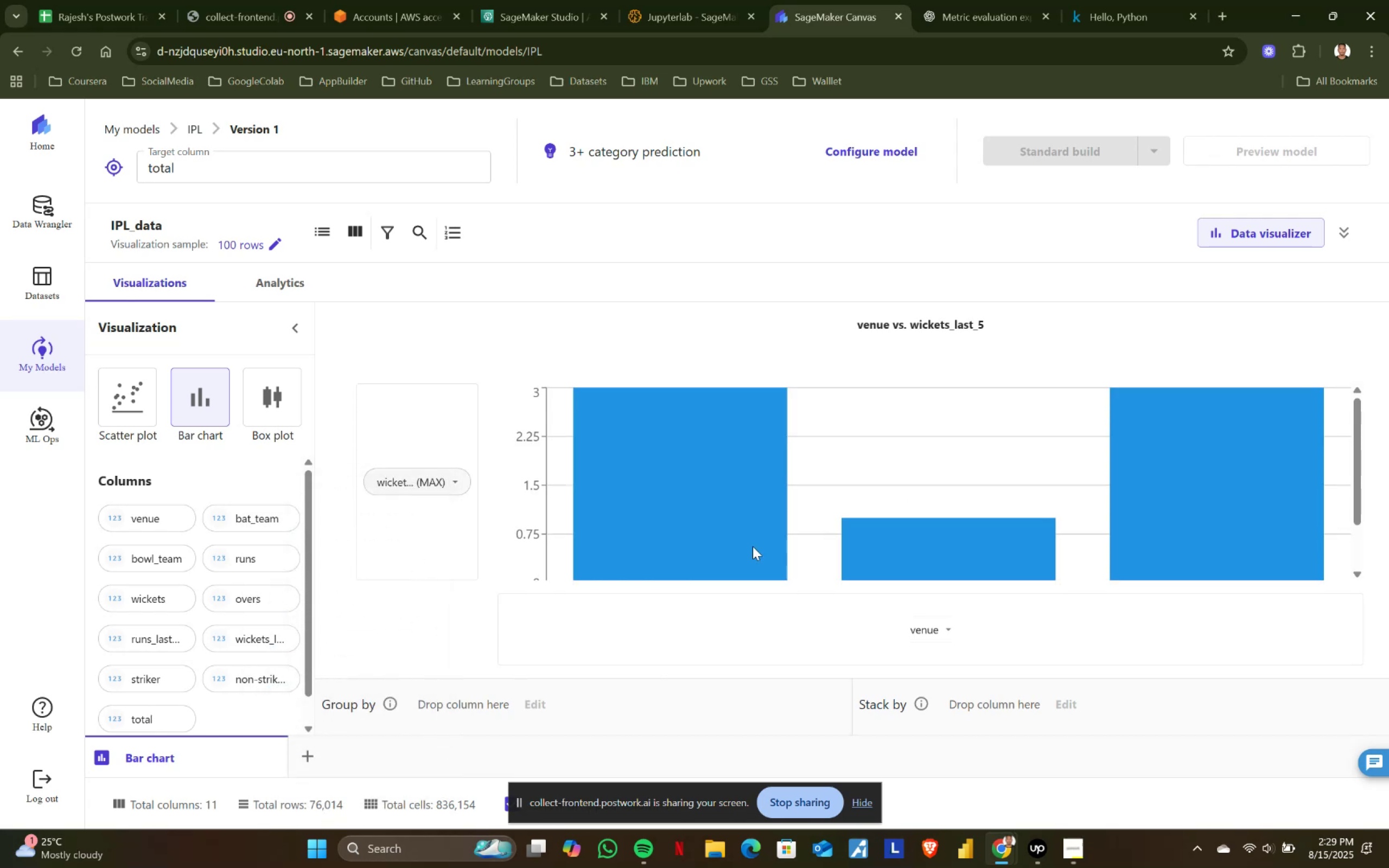 
scroll: coordinate [666, 508], scroll_direction: up, amount: 2.0
 